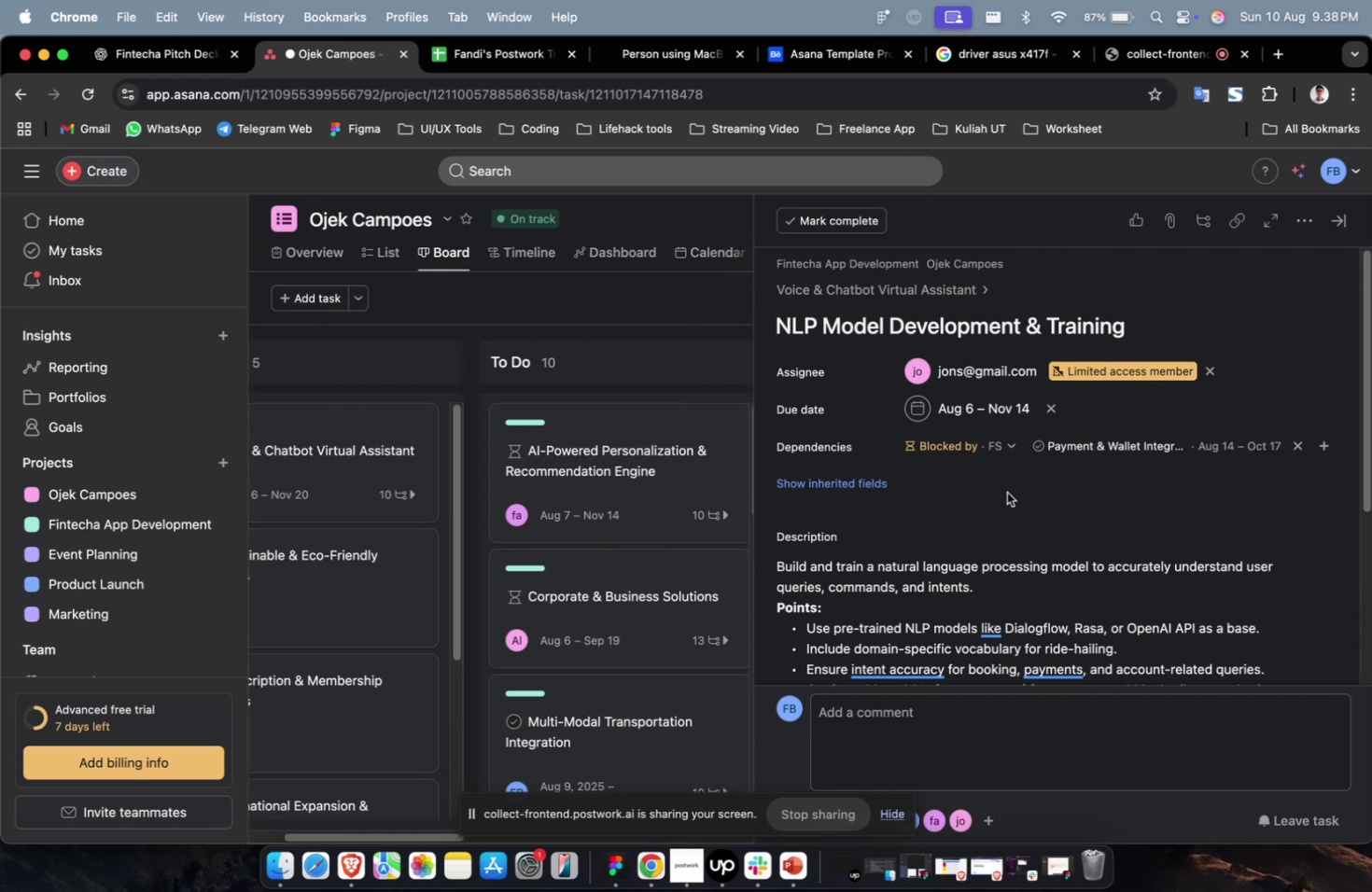 
double_click([865, 475])
 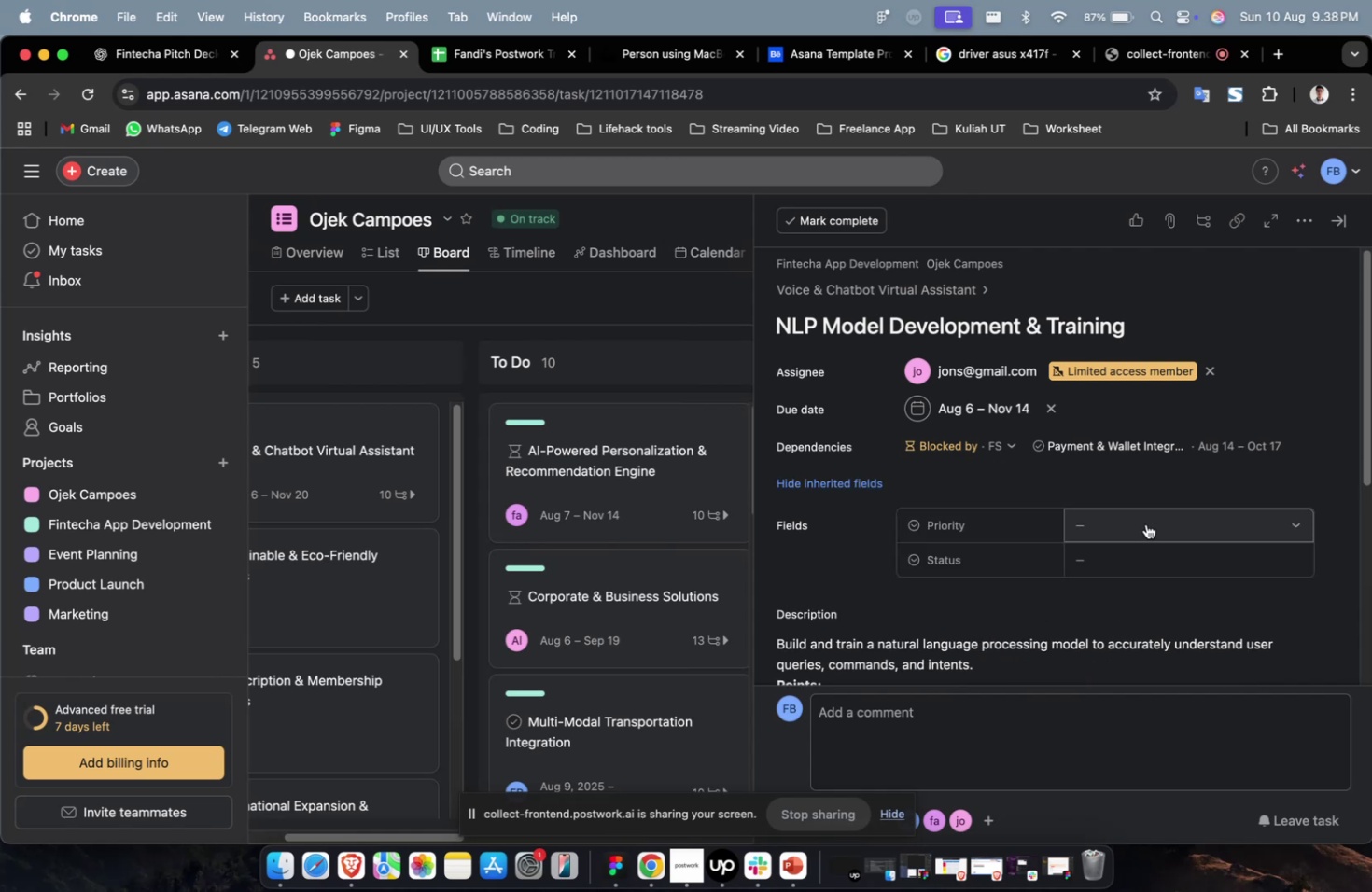 
triple_click([1145, 523])
 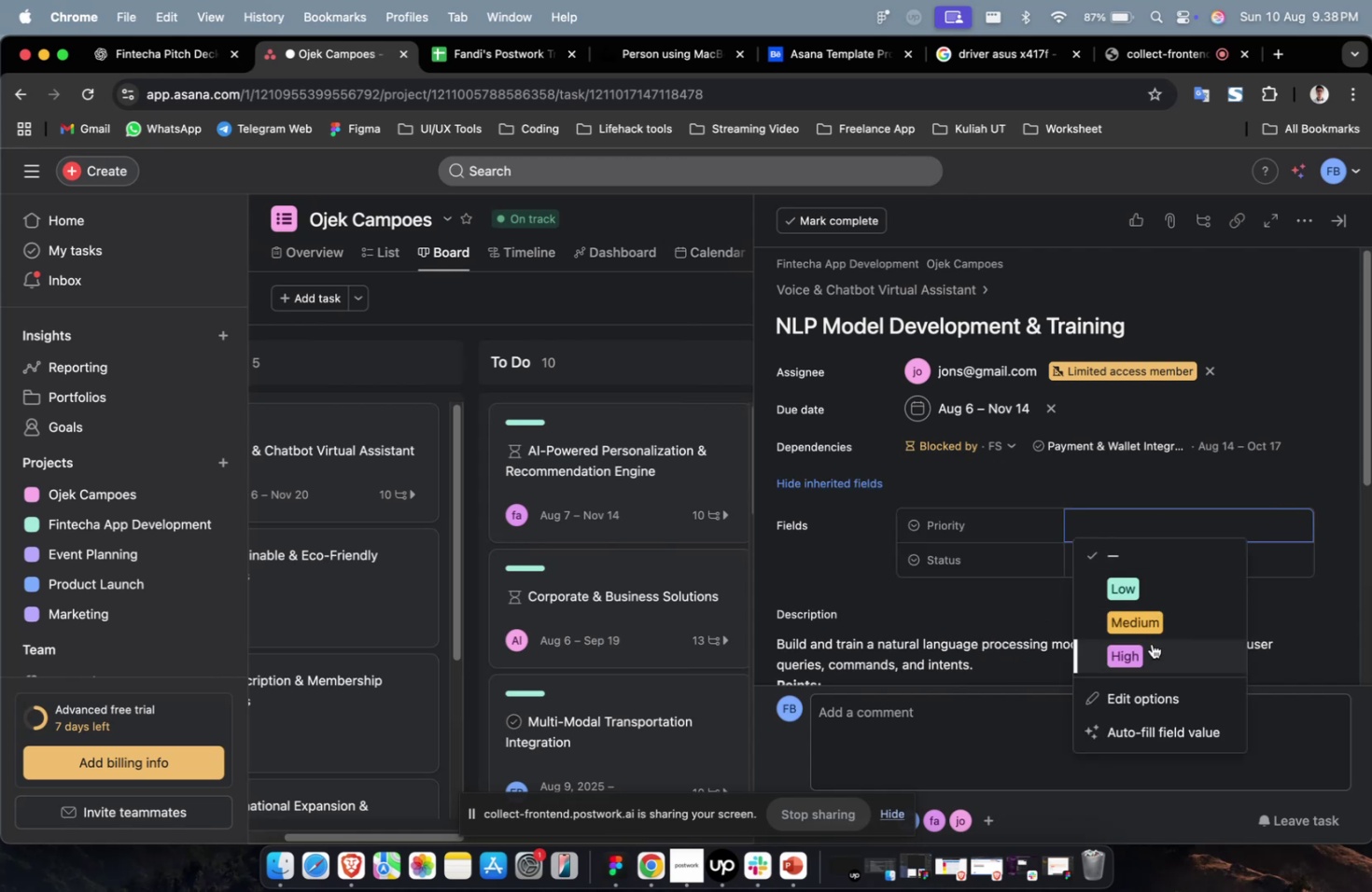 
triple_click([1151, 643])
 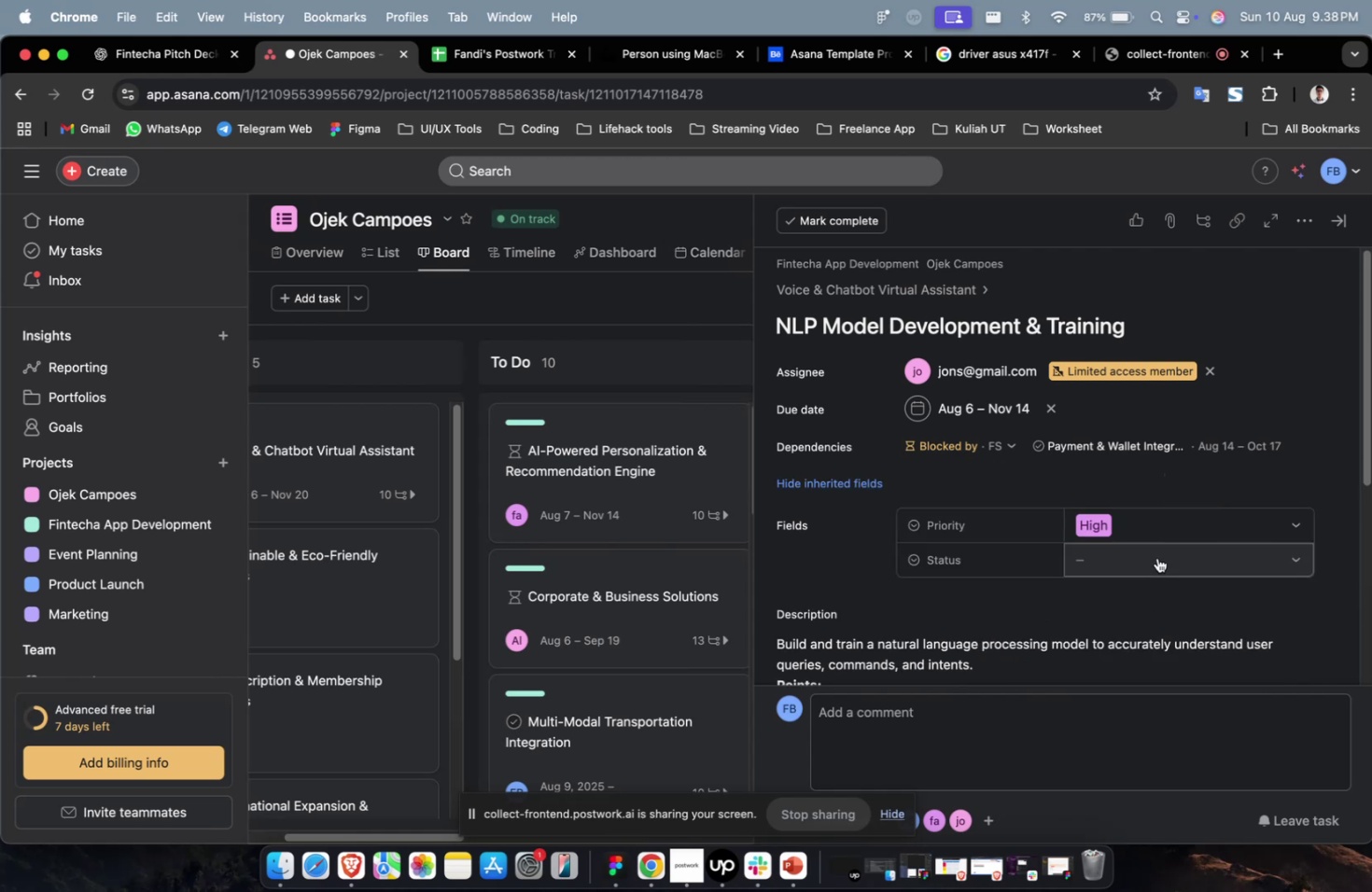 
triple_click([1156, 557])
 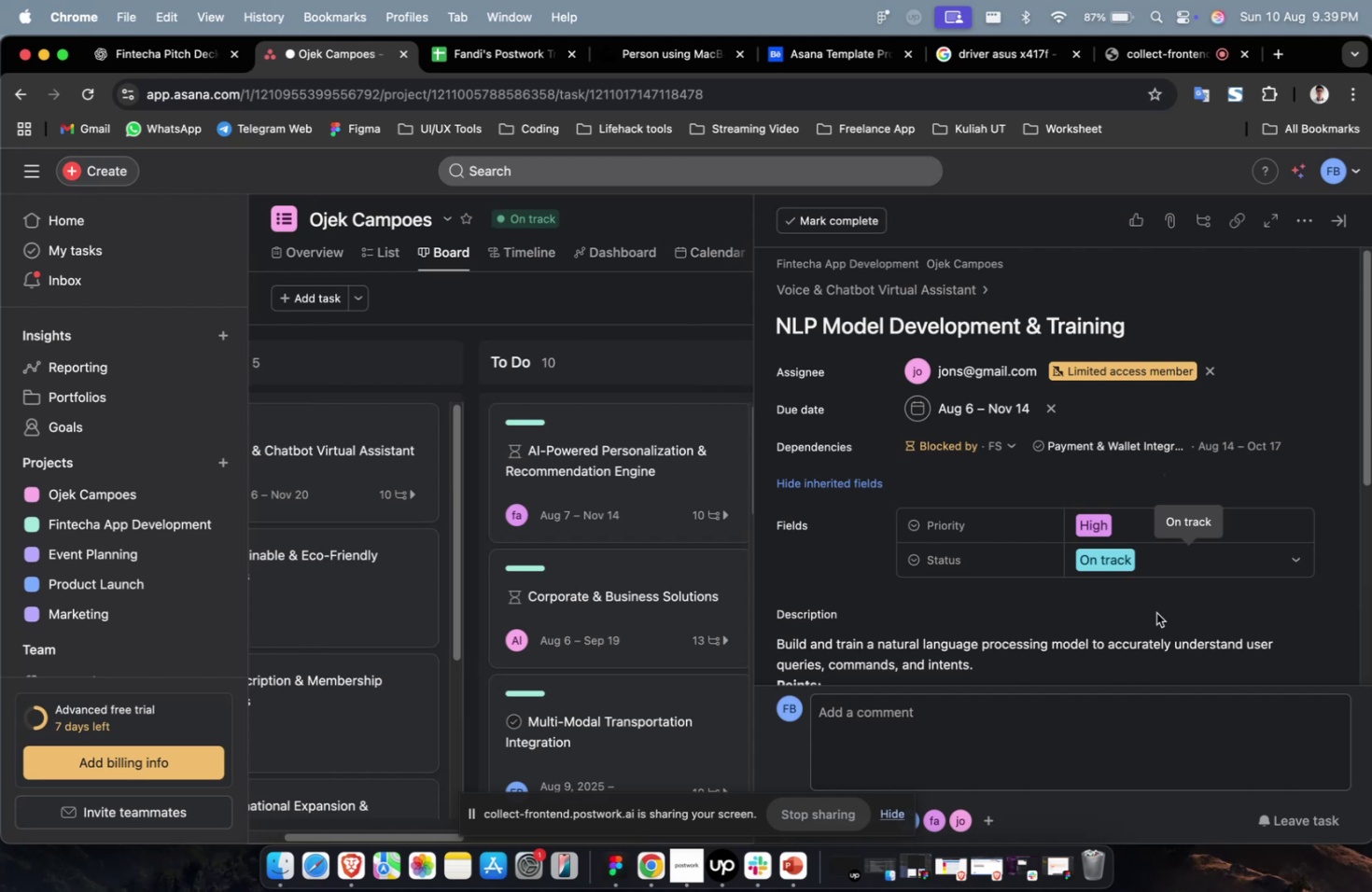 
wait(57.78)
 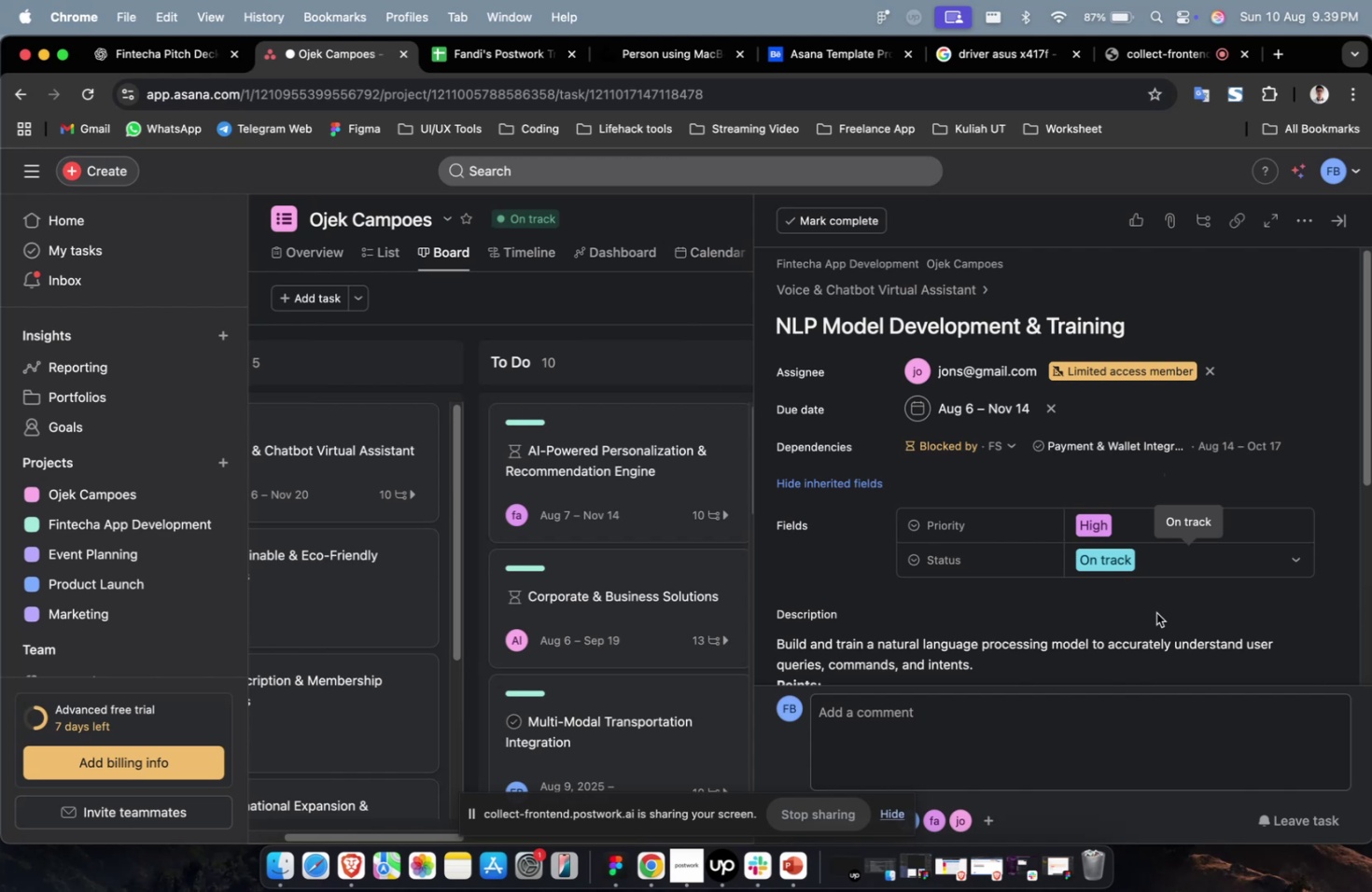 
scroll: coordinate [1155, 615], scroll_direction: down, amount: 2.0
 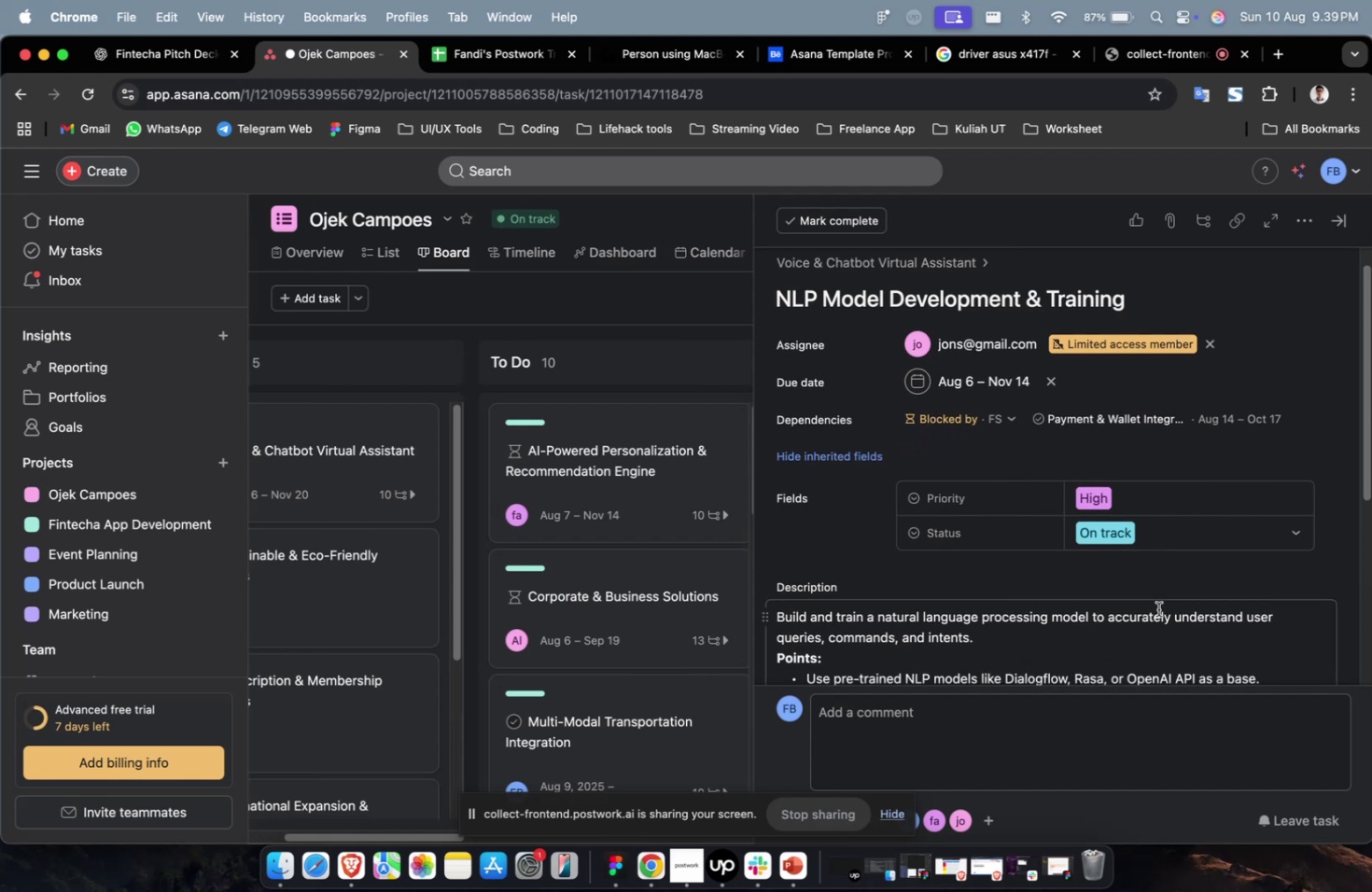 
scroll: coordinate [1155, 607], scroll_direction: up, amount: 5.0
 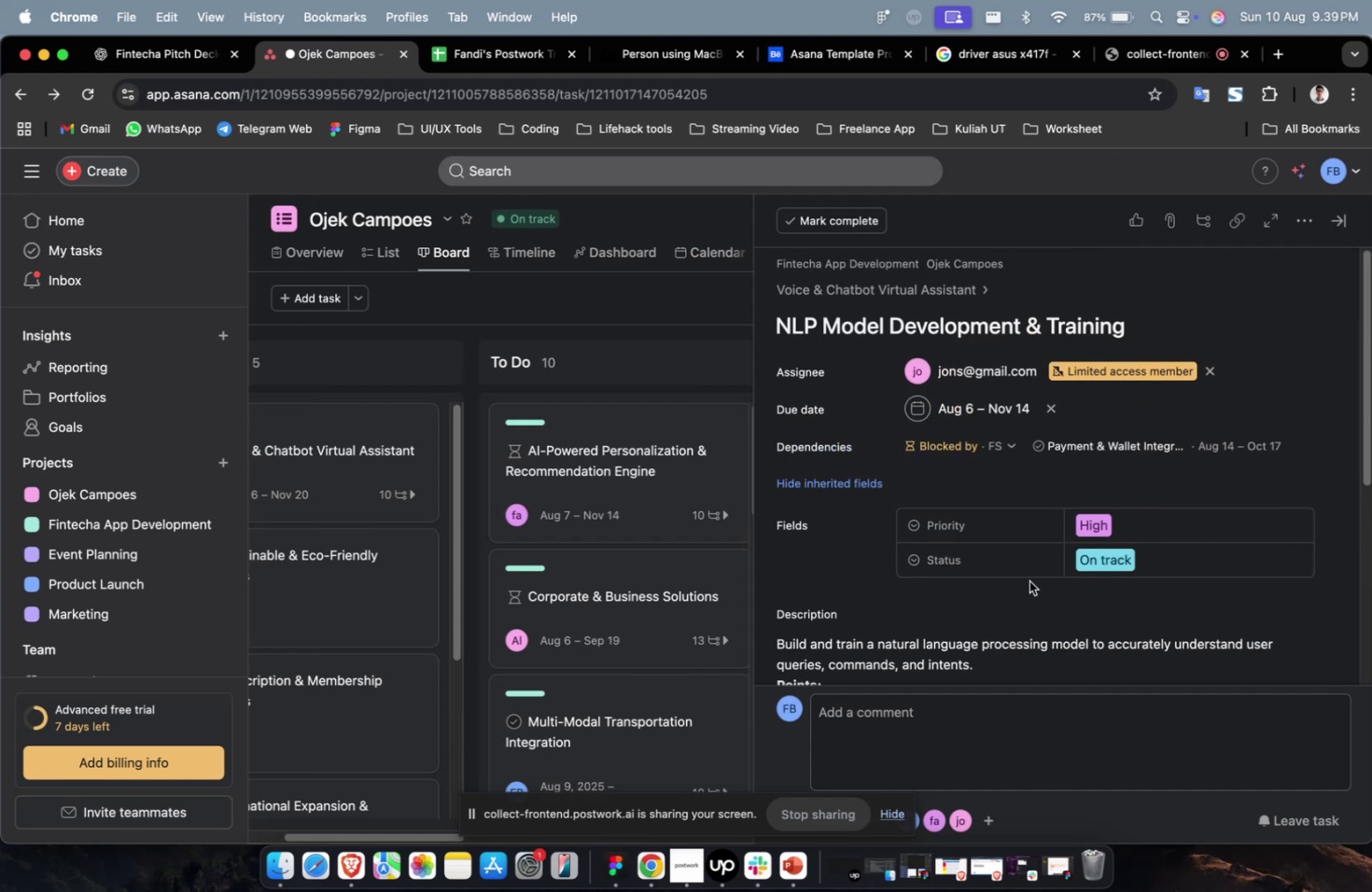 
scroll: coordinate [1029, 580], scroll_direction: down, amount: 31.0
 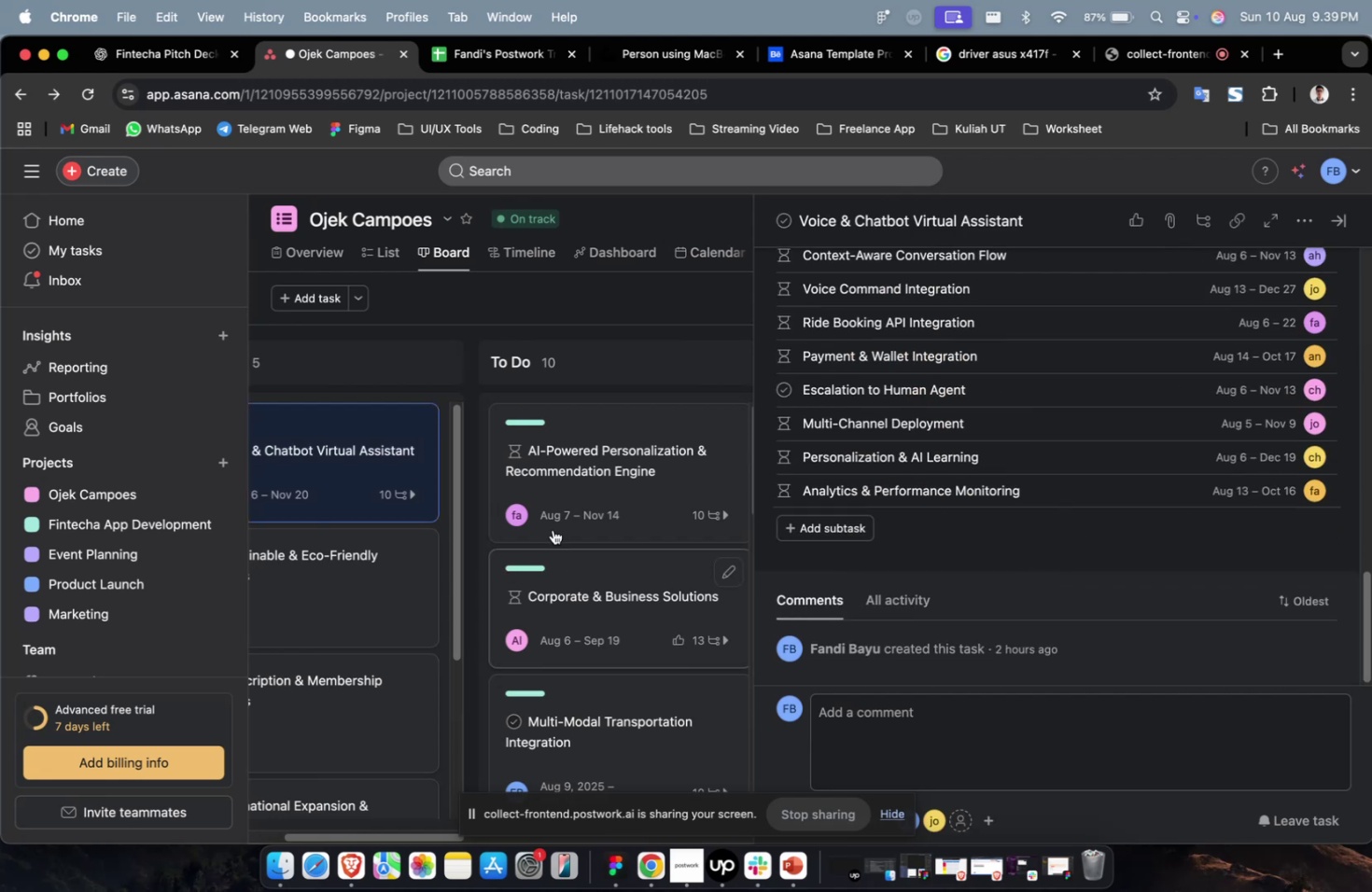 
hold_key(key=ShiftLeft, duration=0.6)
scroll: coordinate [449, 558], scroll_direction: up, amount: 11.0
 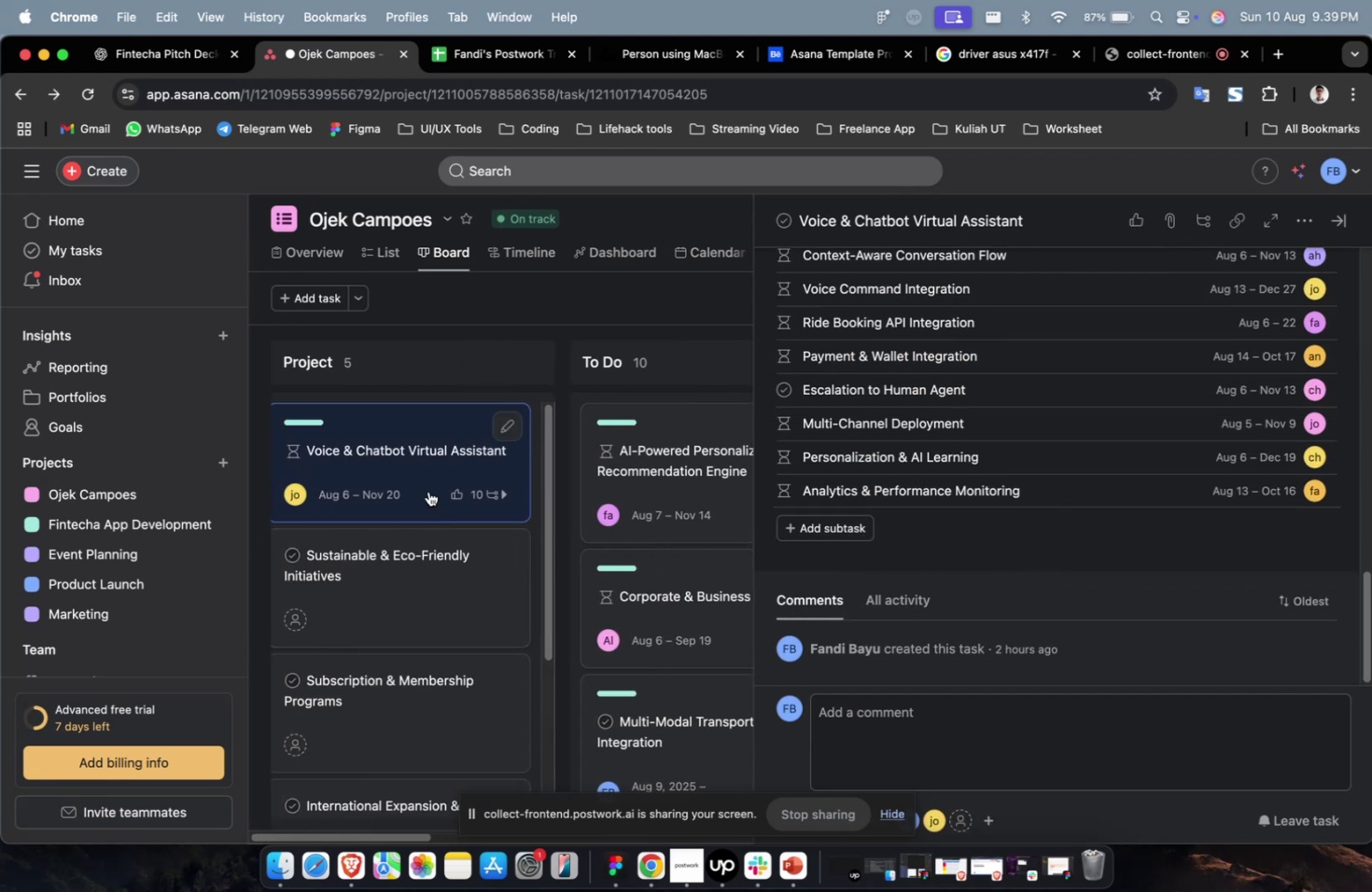 
left_click_drag(start_coordinate=[423, 486], to_coordinate=[611, 449])
 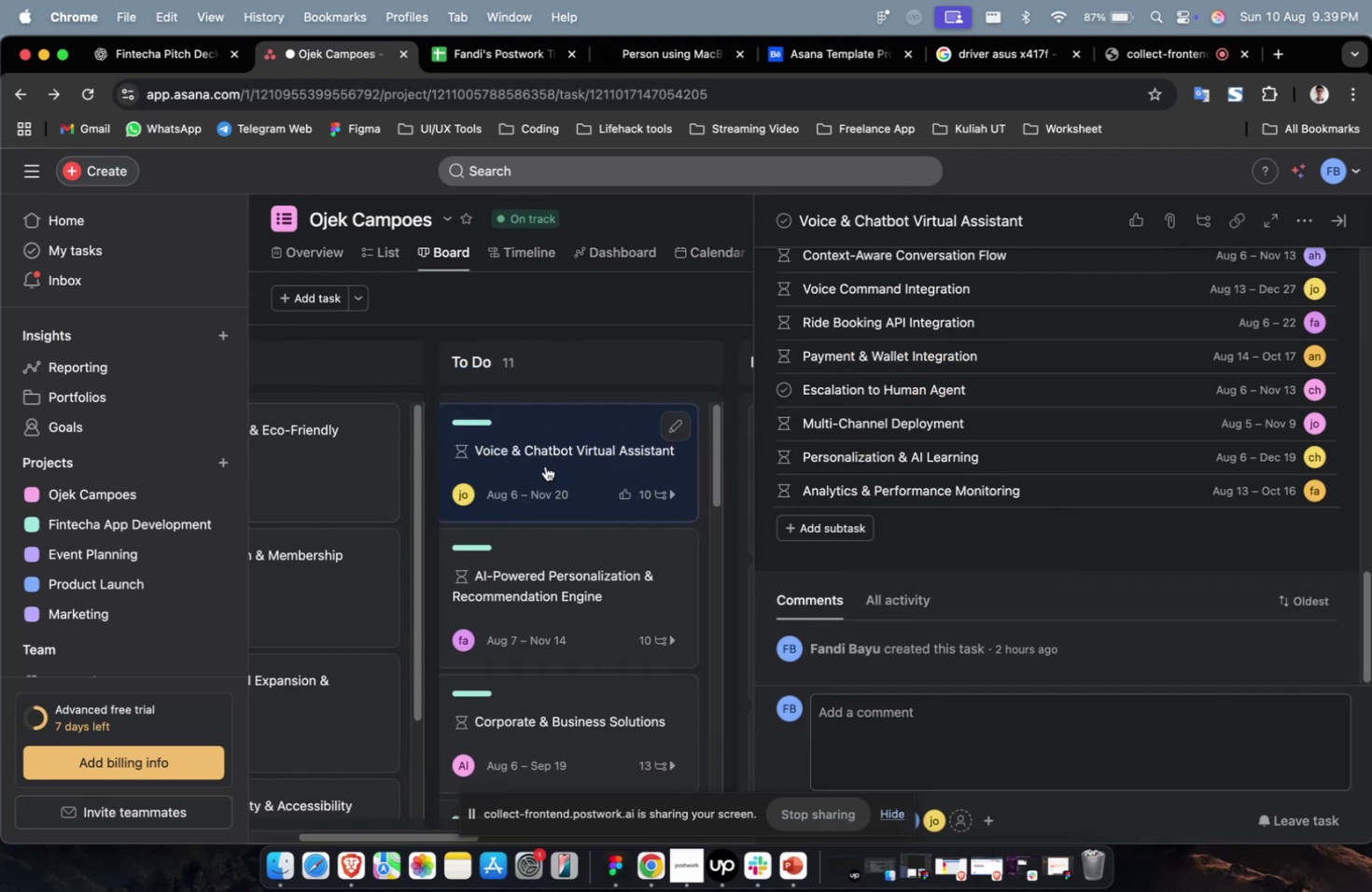 
hold_key(key=ShiftLeft, duration=0.35)
scroll: coordinate [543, 467], scroll_direction: up, amount: 13.0
 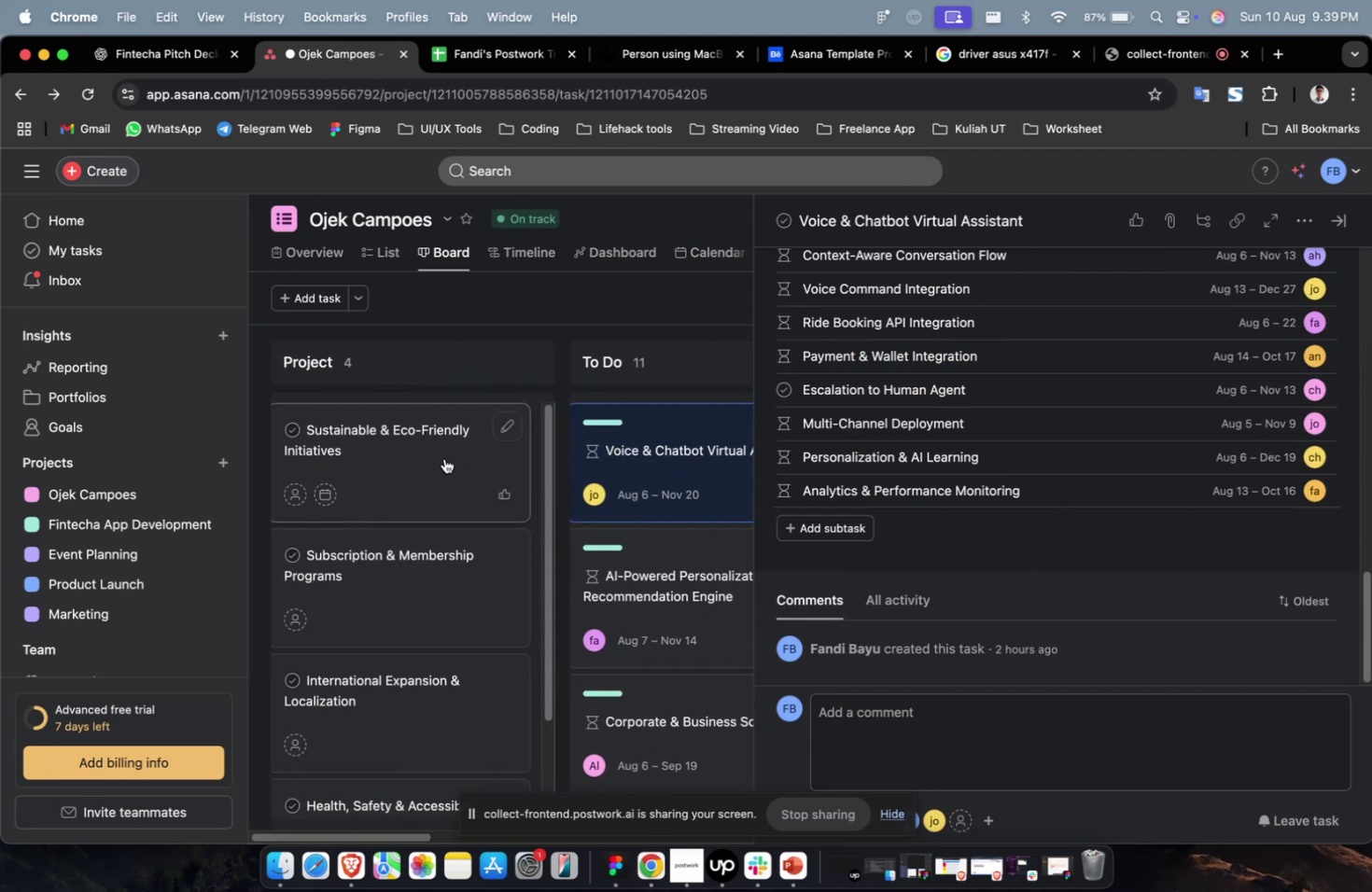 
left_click([444, 458])
 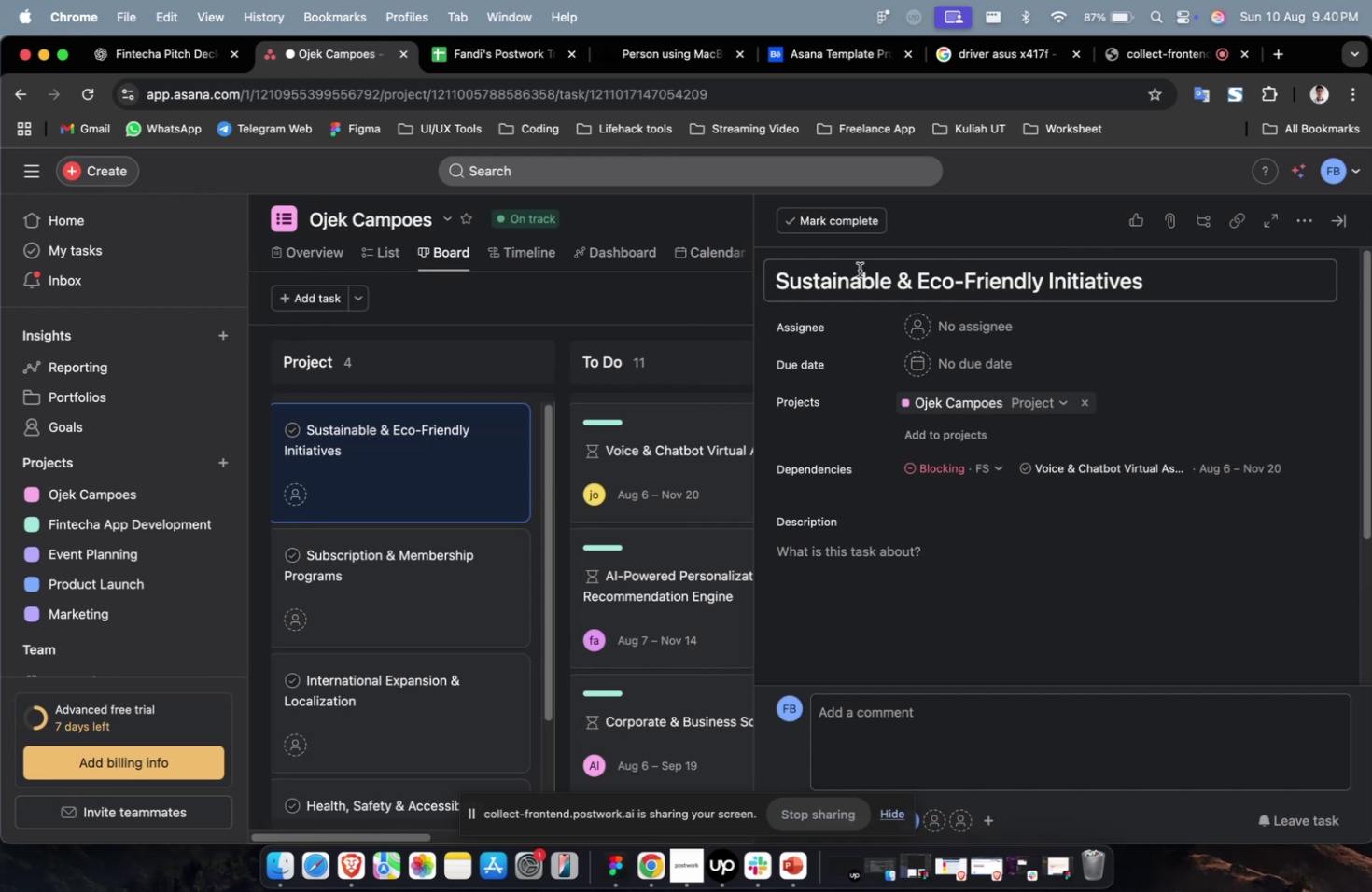 
wait(59.94)
 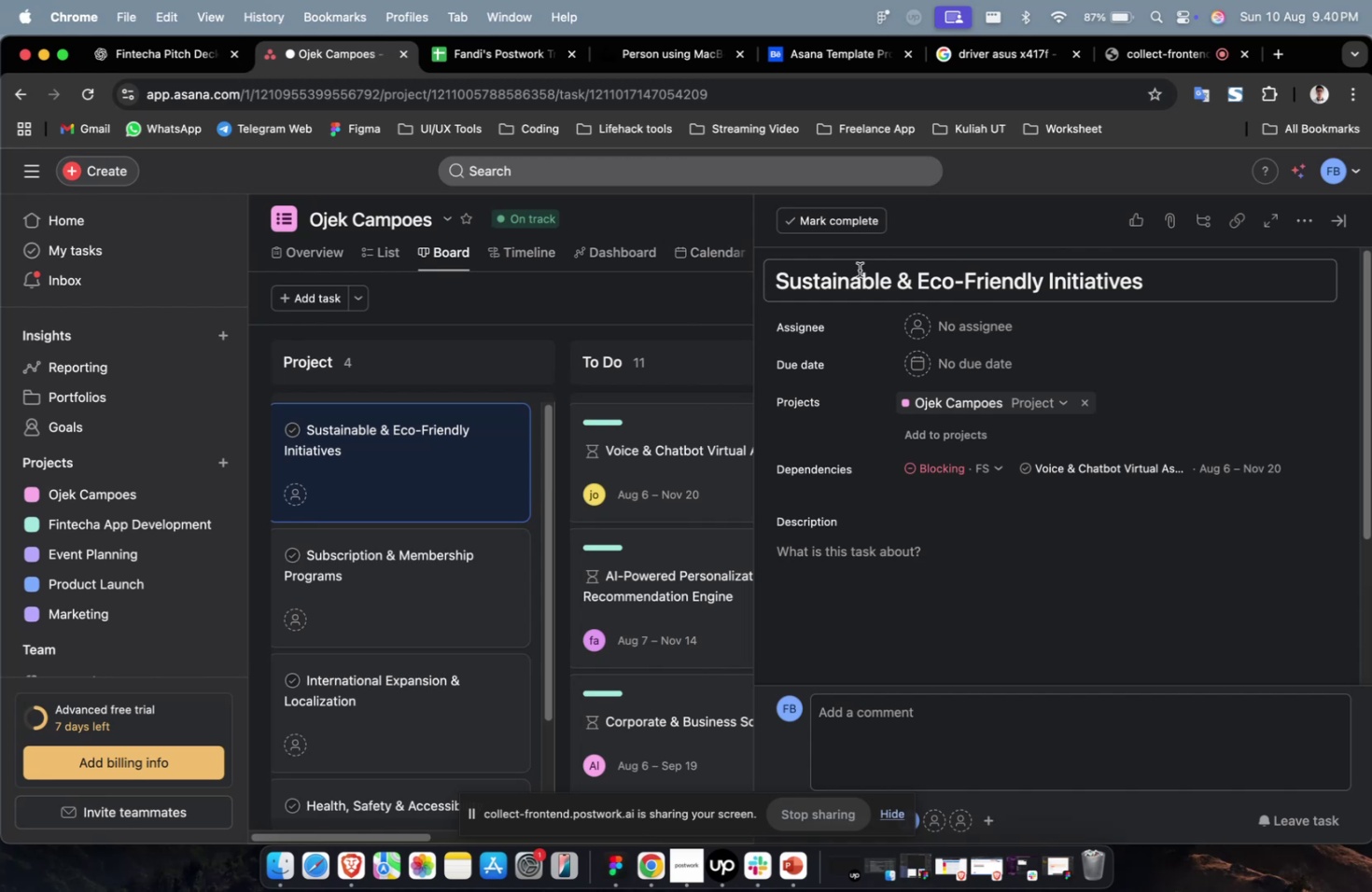 
scroll: coordinate [856, 289], scroll_direction: down, amount: 4.0
 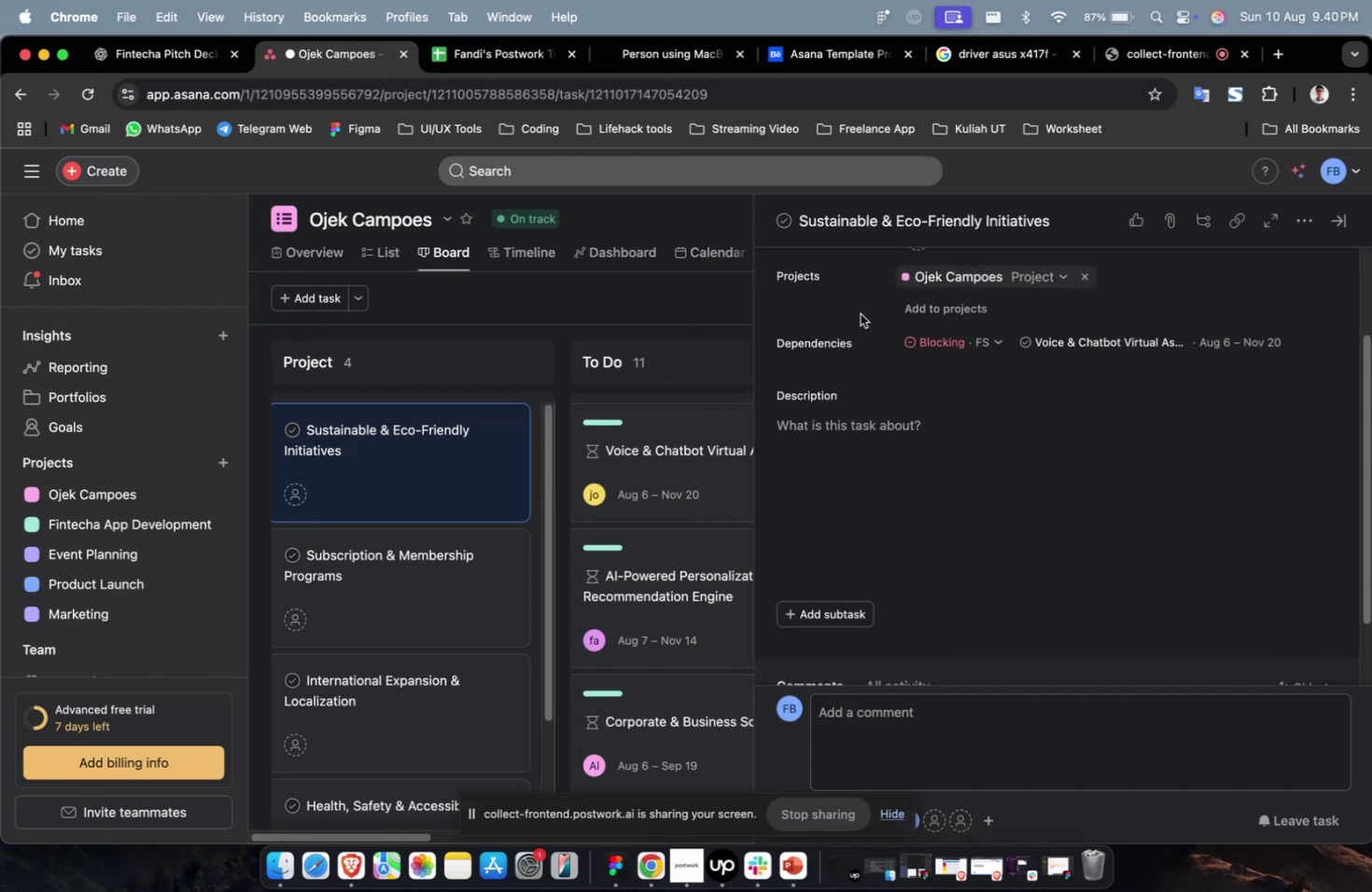 
scroll: coordinate [934, 384], scroll_direction: up, amount: 9.0
 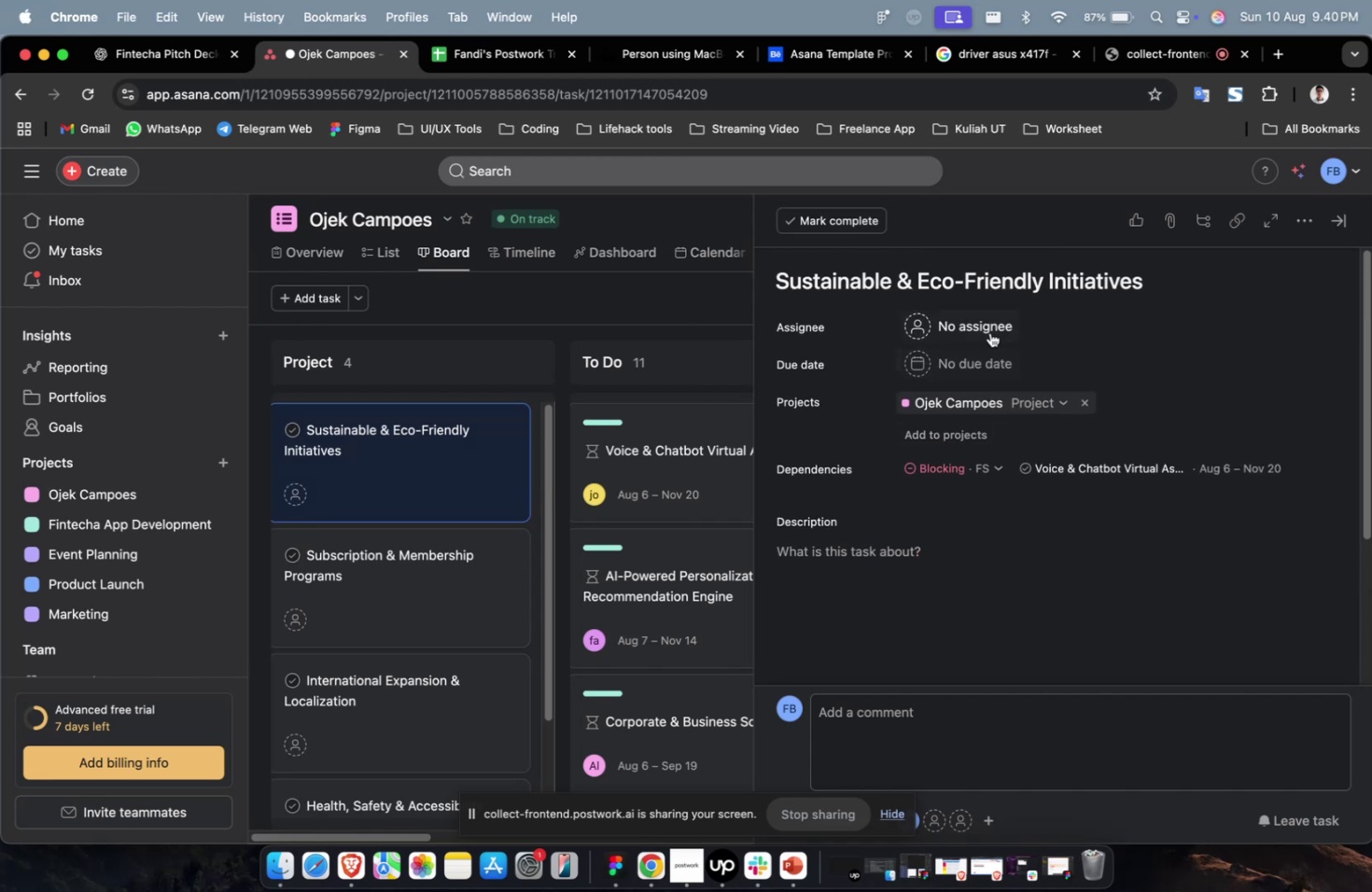 
left_click([990, 329])
 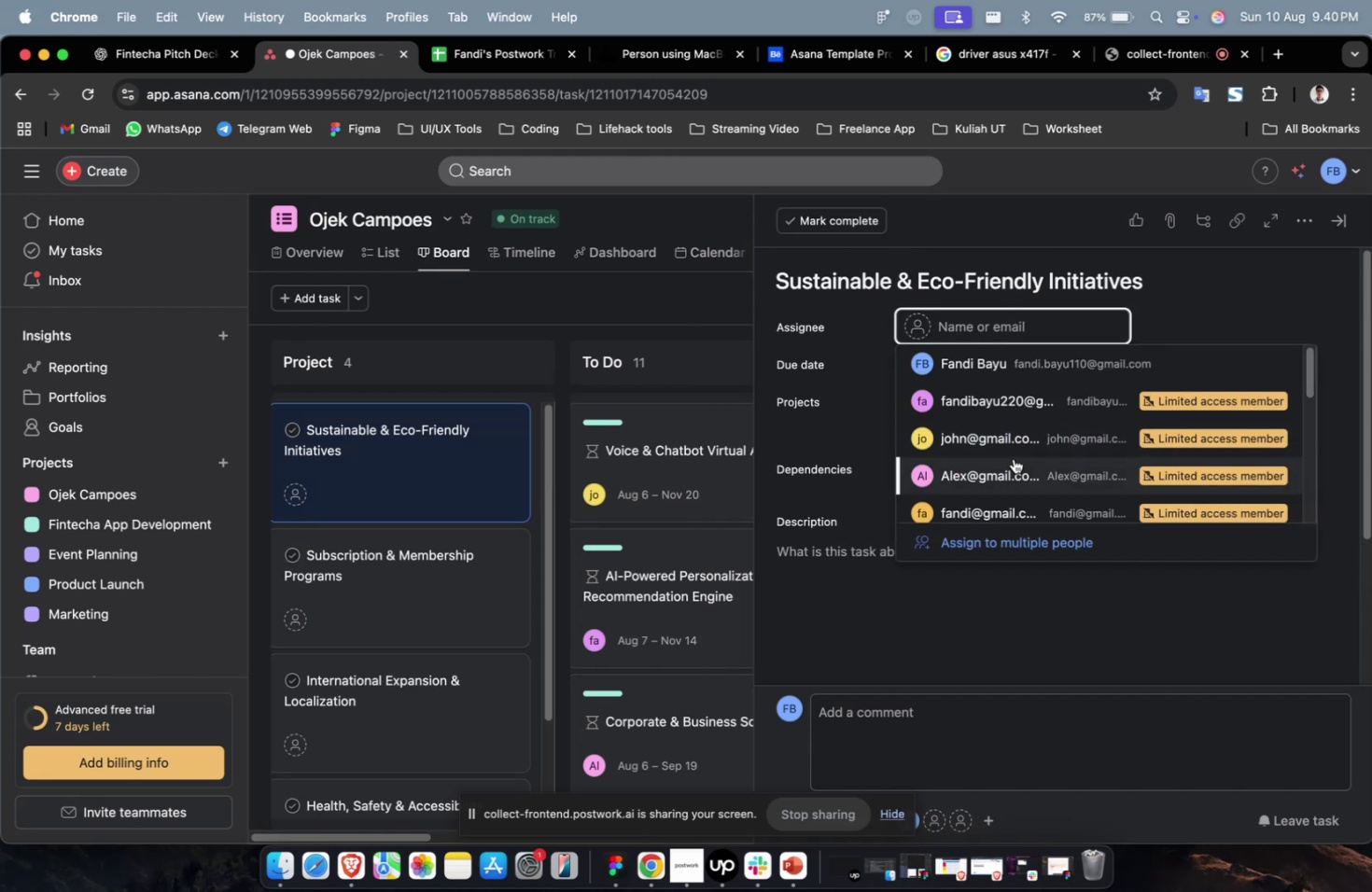 
double_click([1013, 458])
 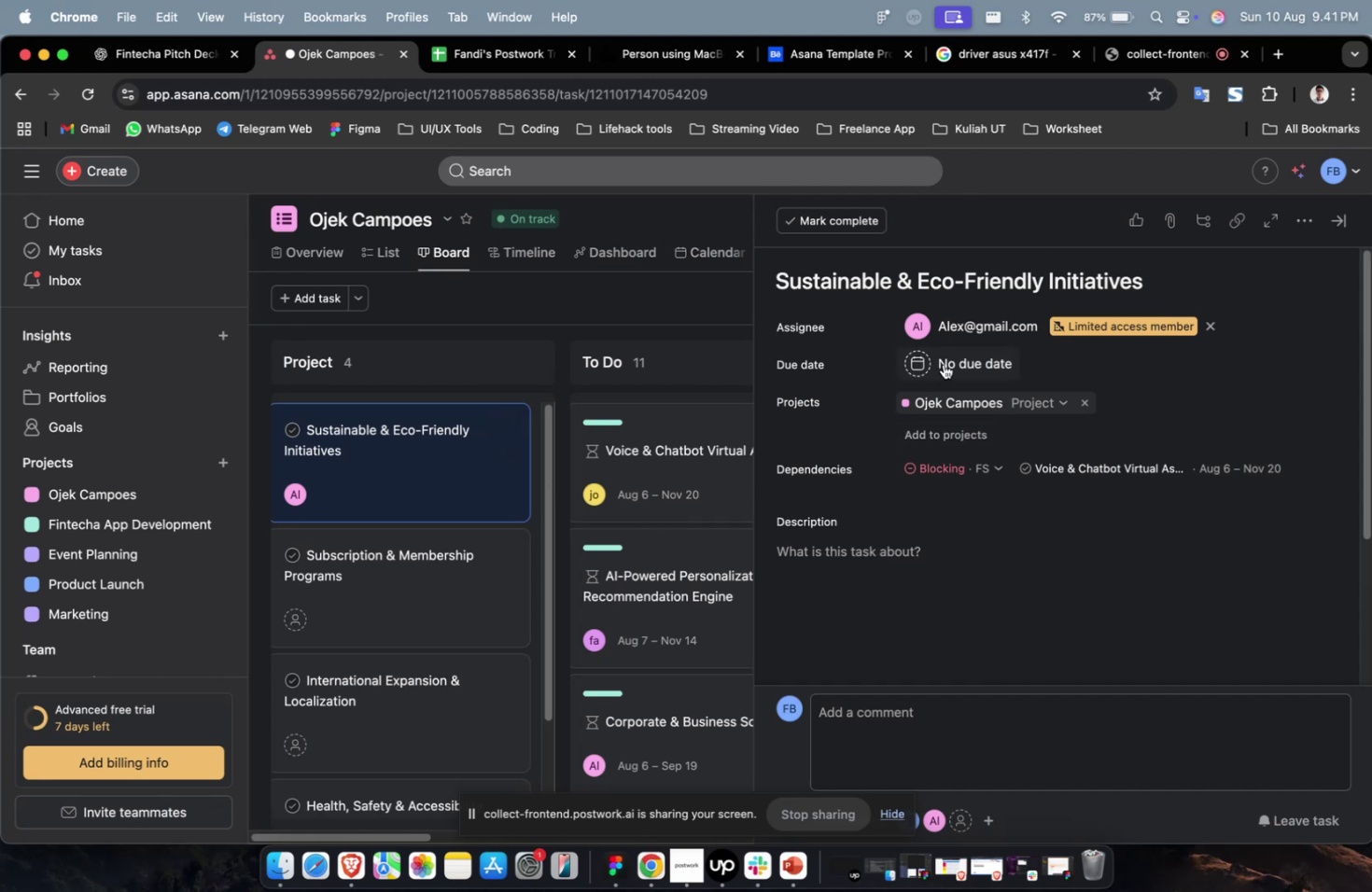 
double_click([955, 413])
 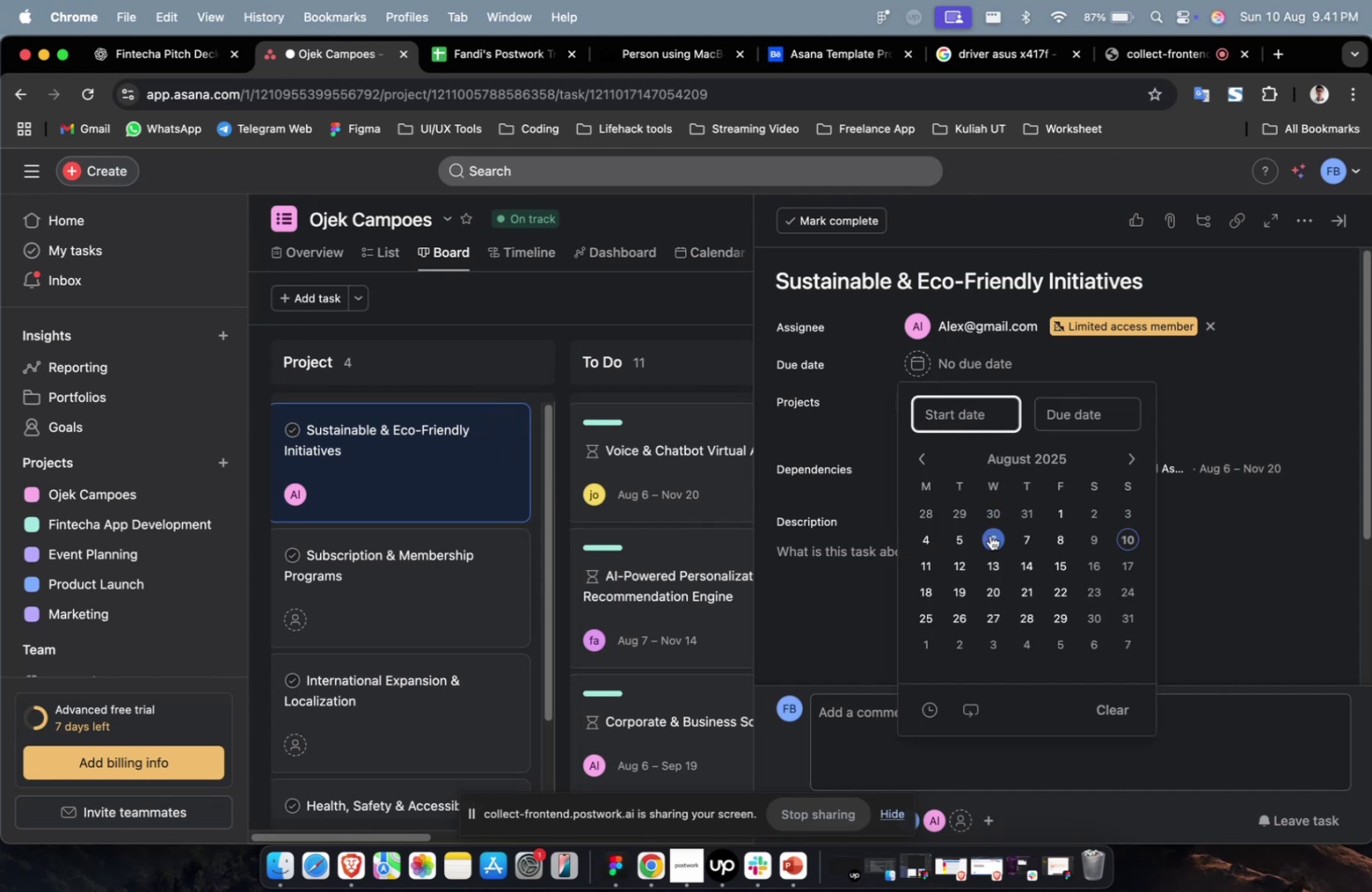 
triple_click([989, 535])
 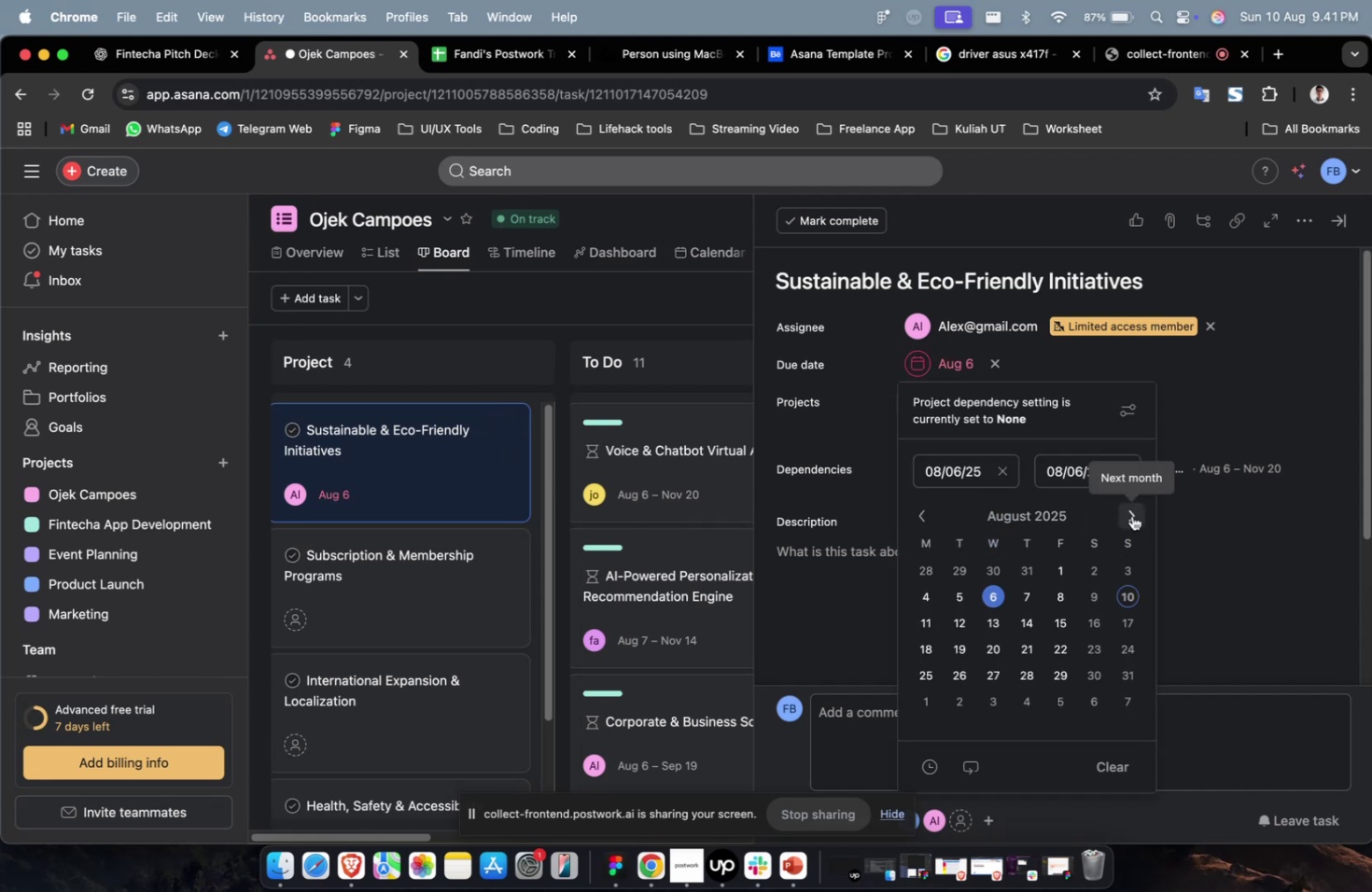 
triple_click([1130, 514])
 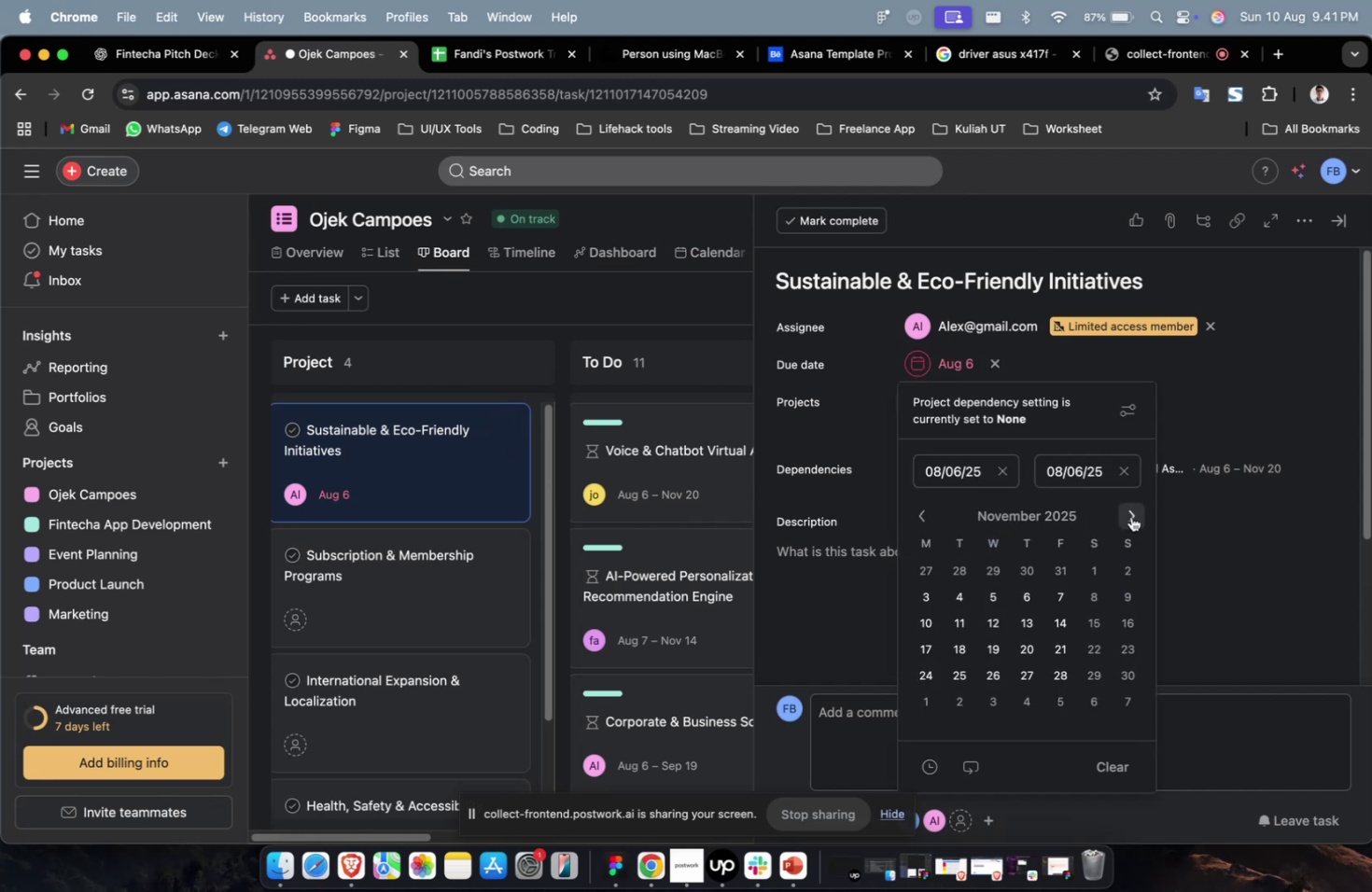 
triple_click([1130, 514])
 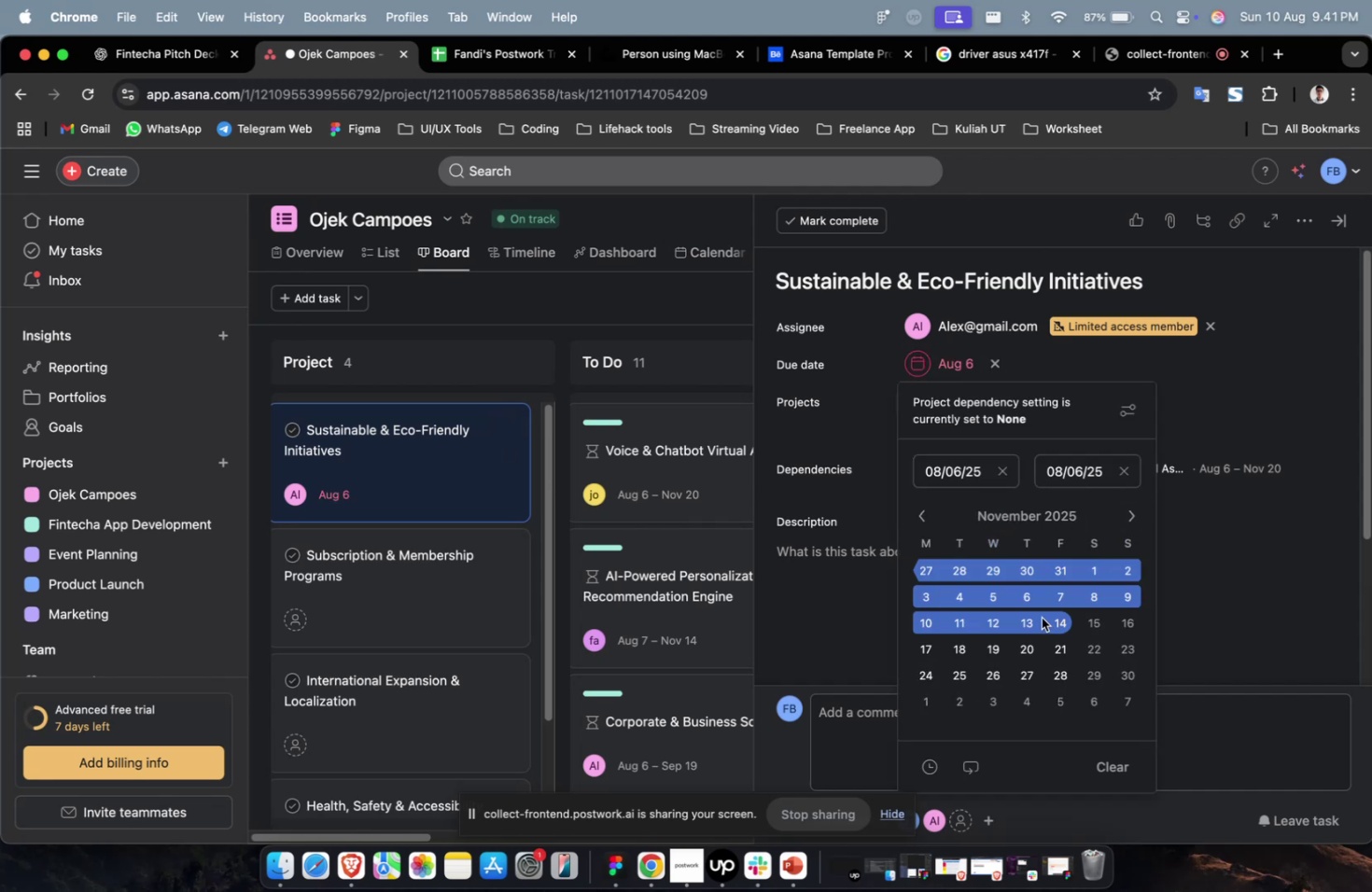 
triple_click([1041, 617])
 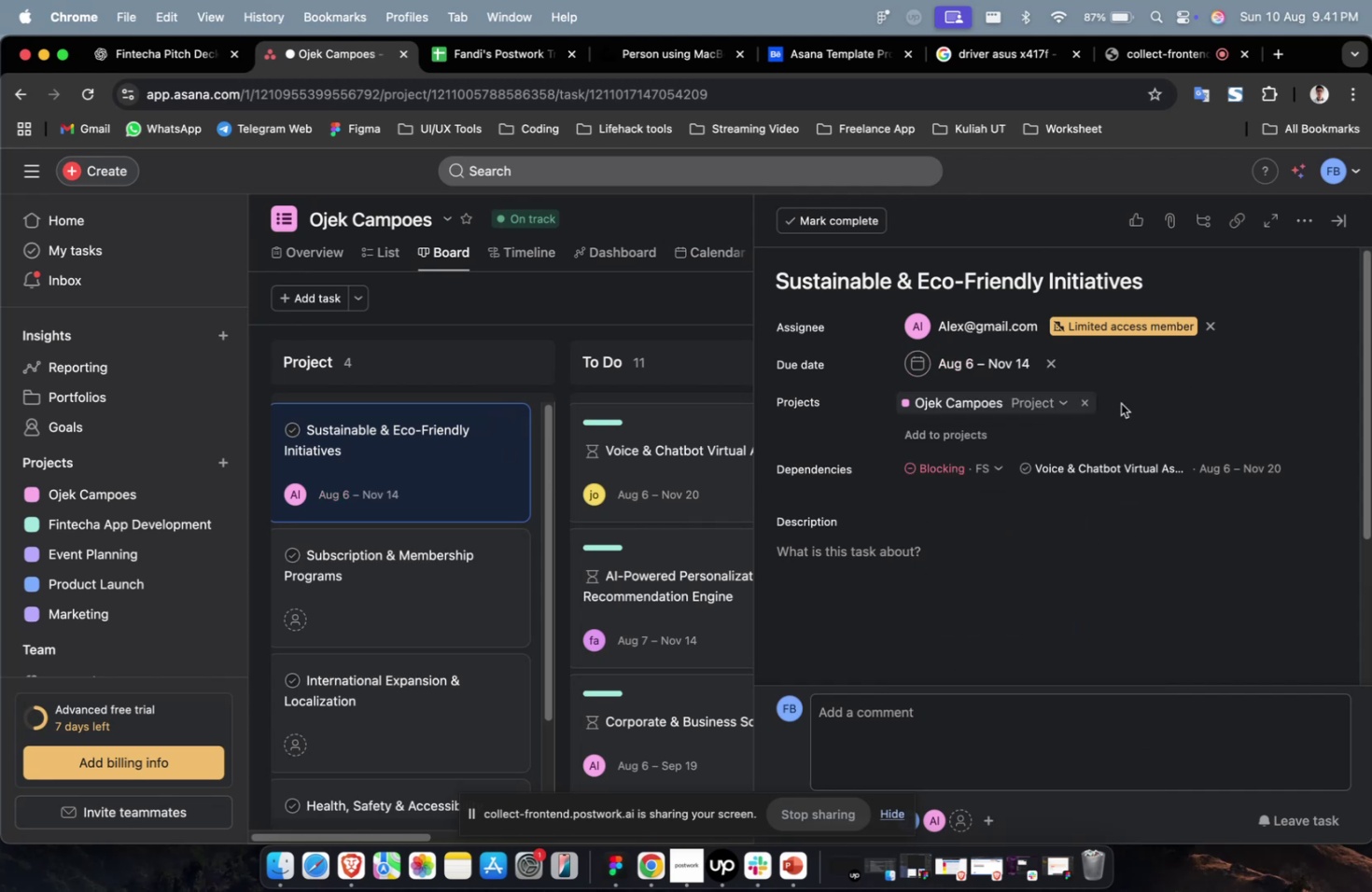 
triple_click([957, 436])
 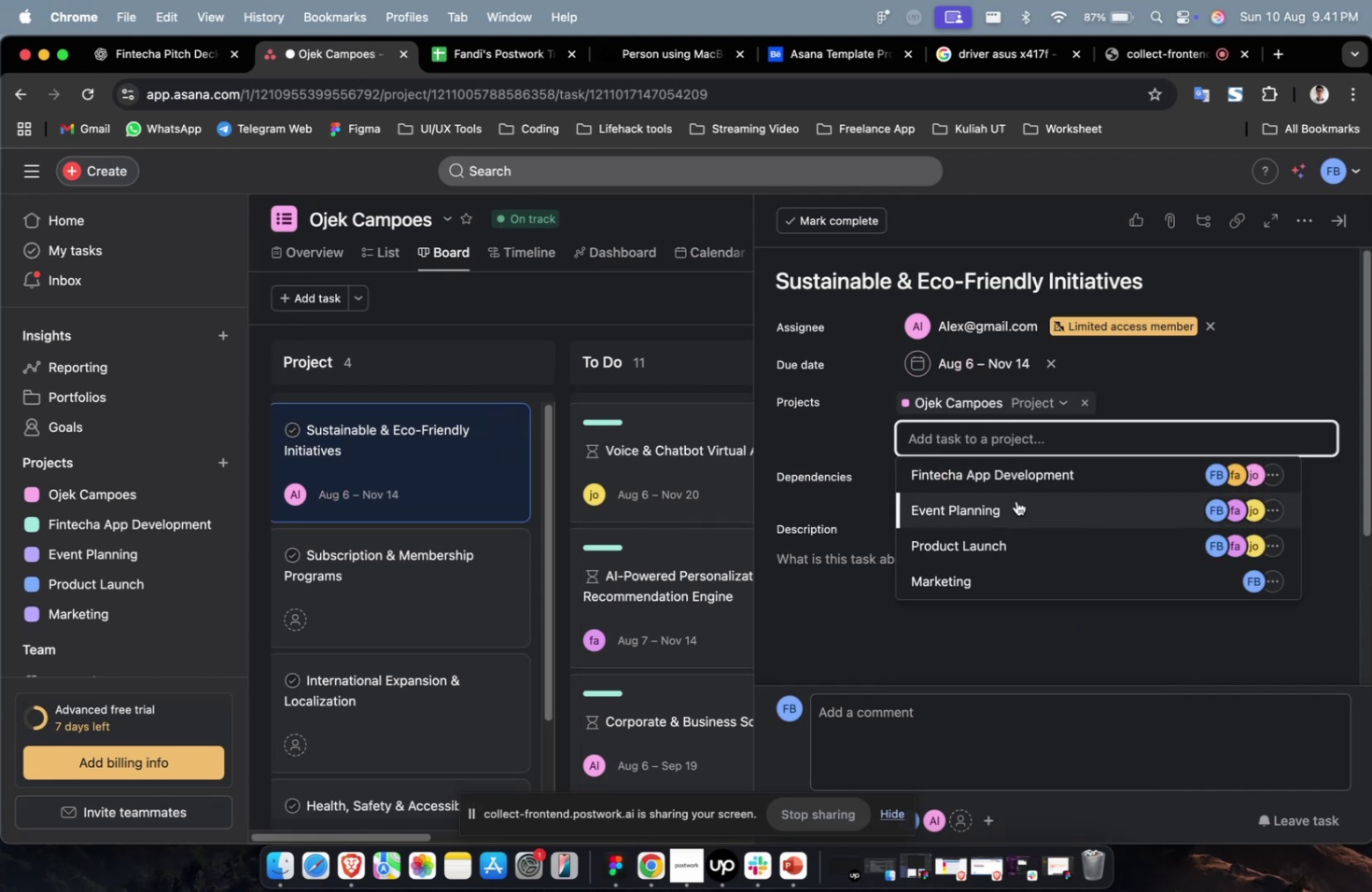 
left_click([1016, 475])
 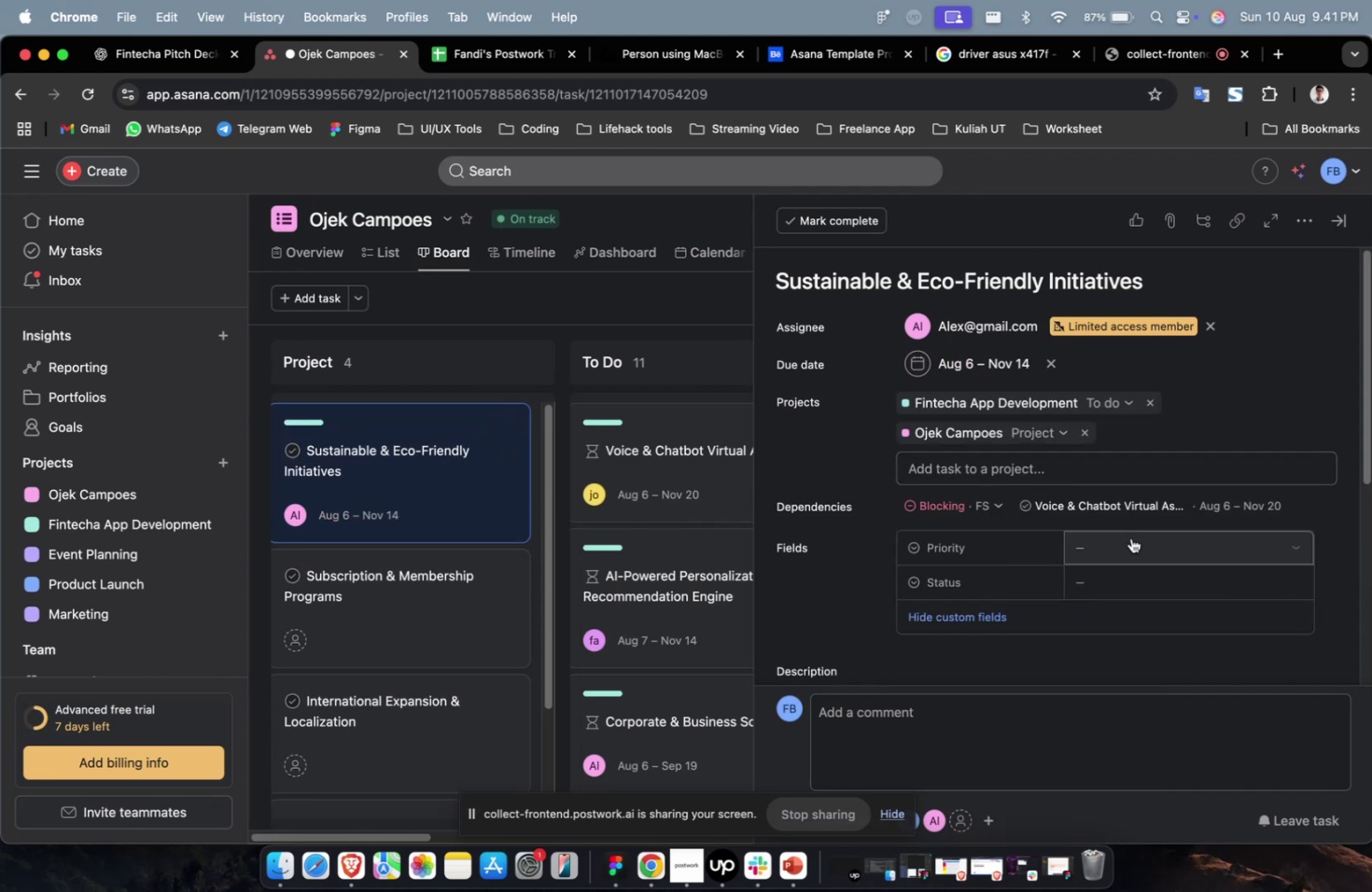 
double_click([1130, 537])
 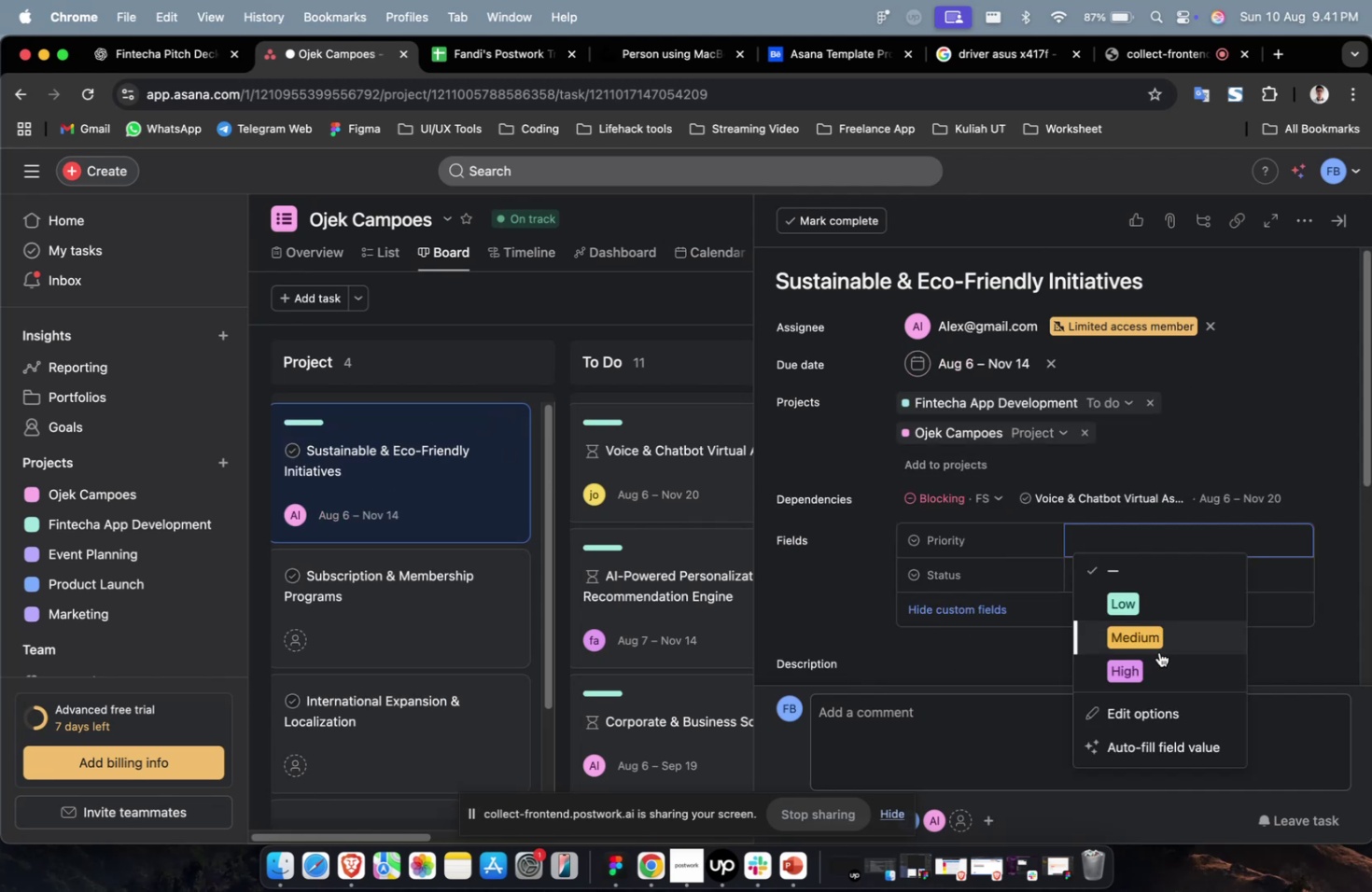 
left_click([1158, 651])
 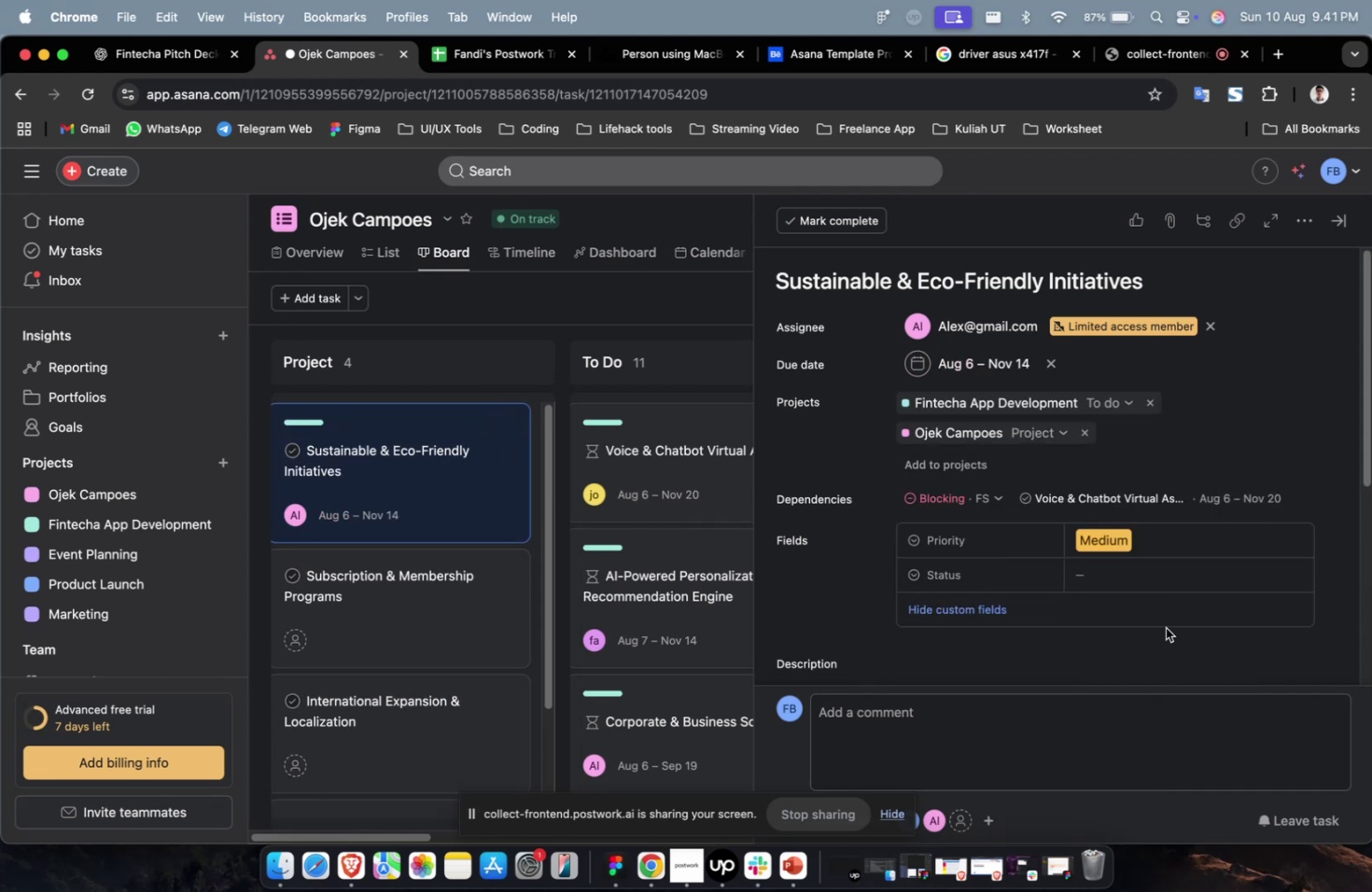 
triple_click([1135, 581])
 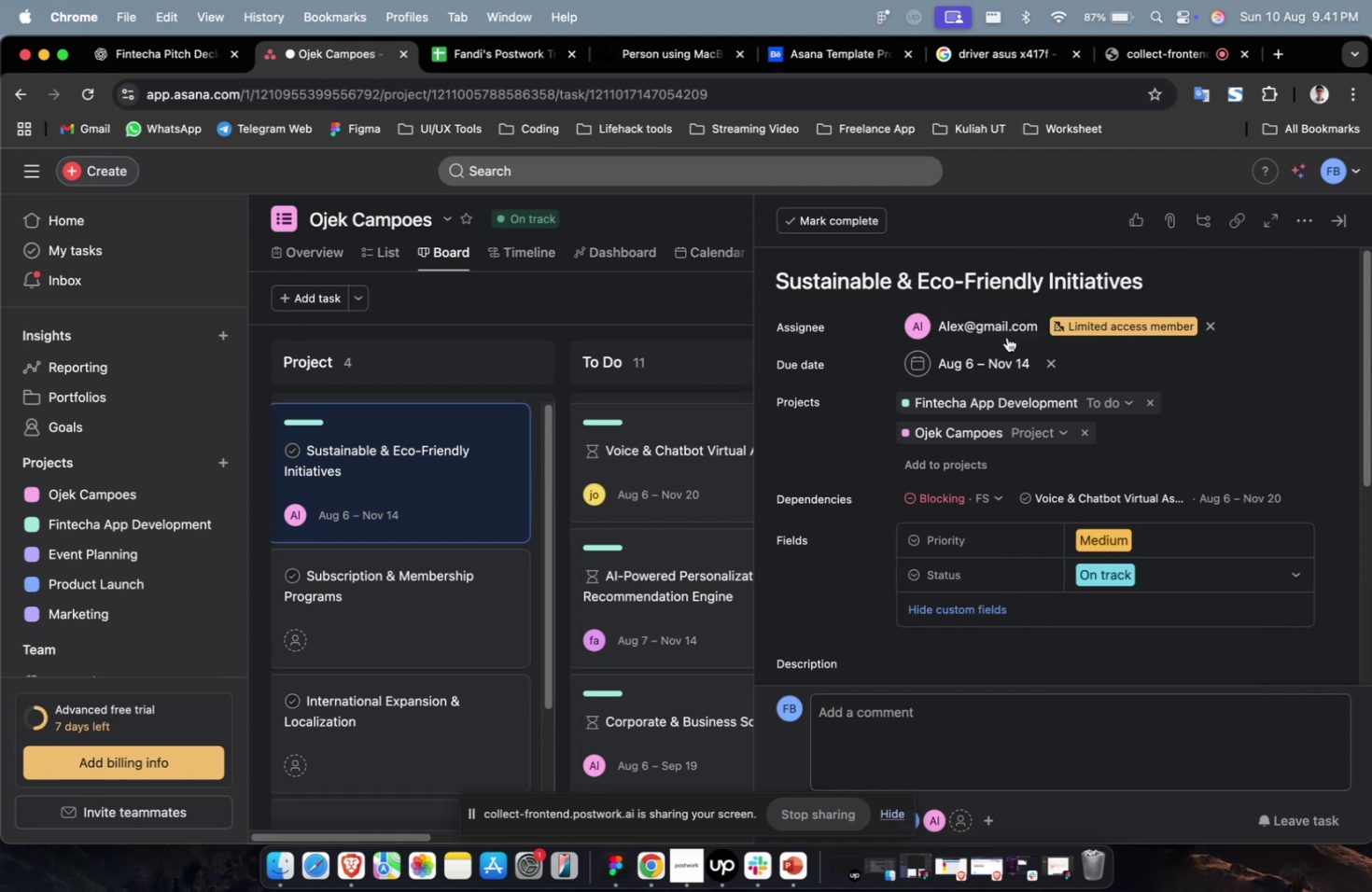 
triple_click([1011, 285])
 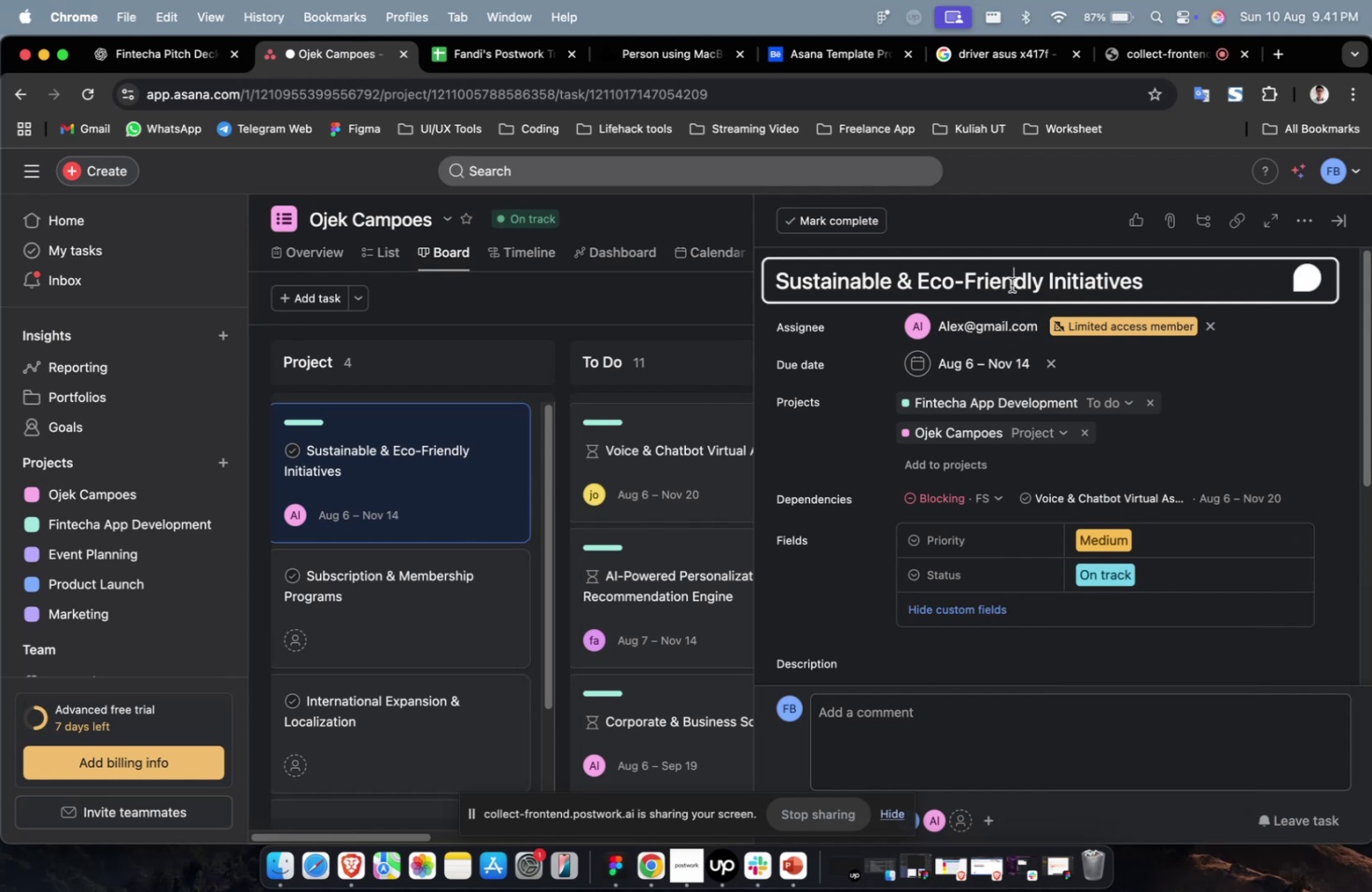 
key(Meta+A)
 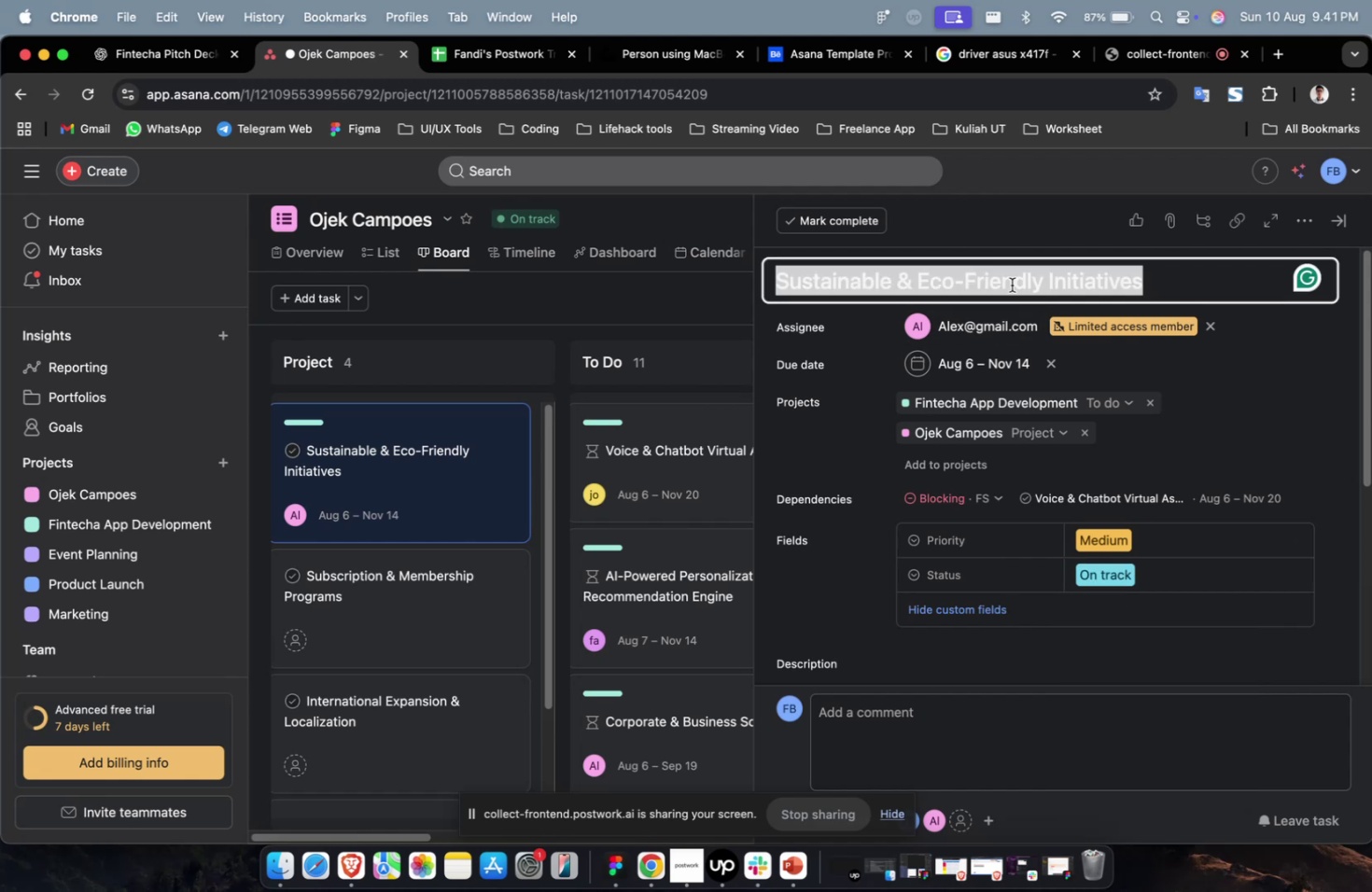 
key(Meta+C)
 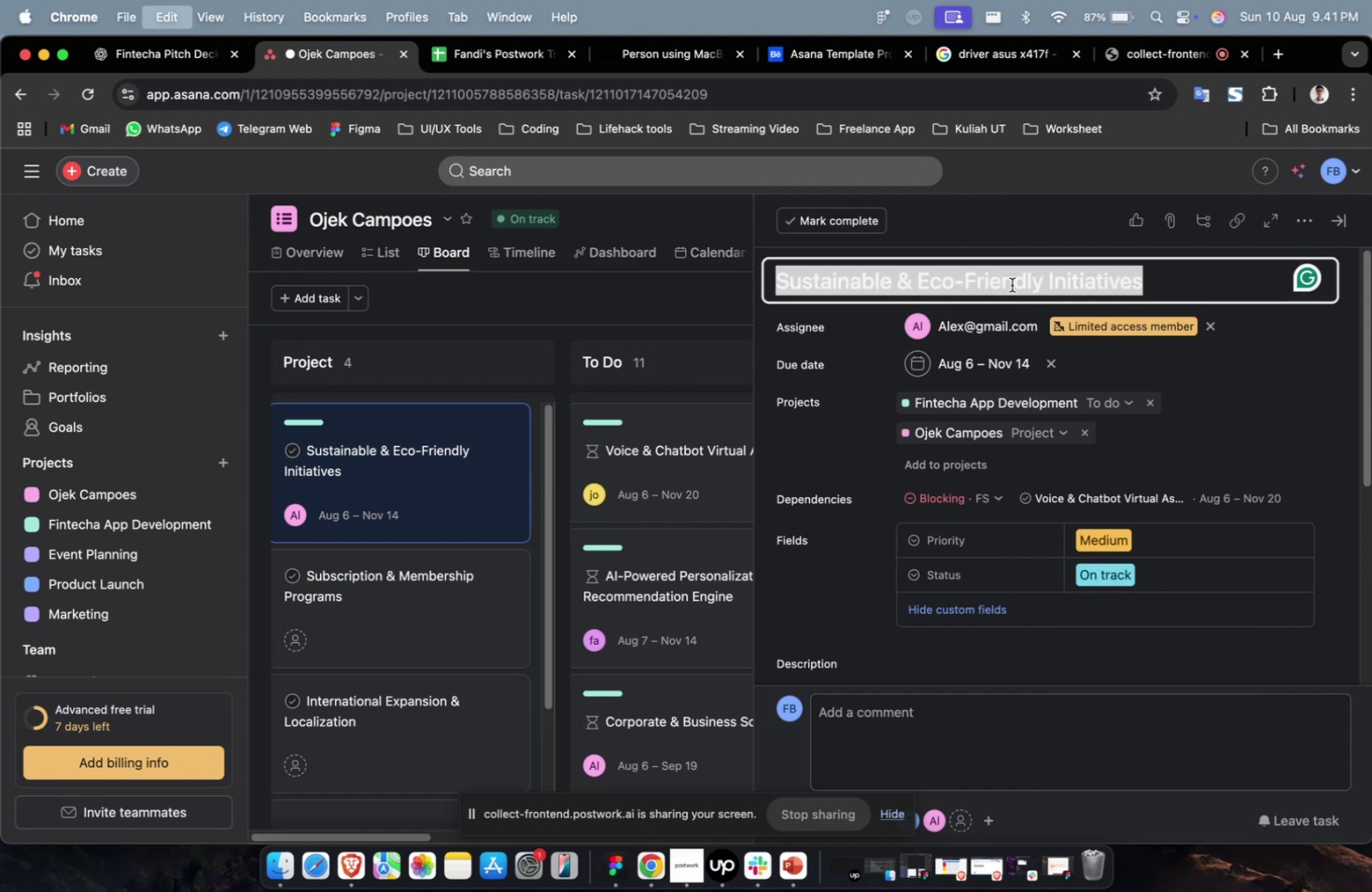 
key(Meta+C)
 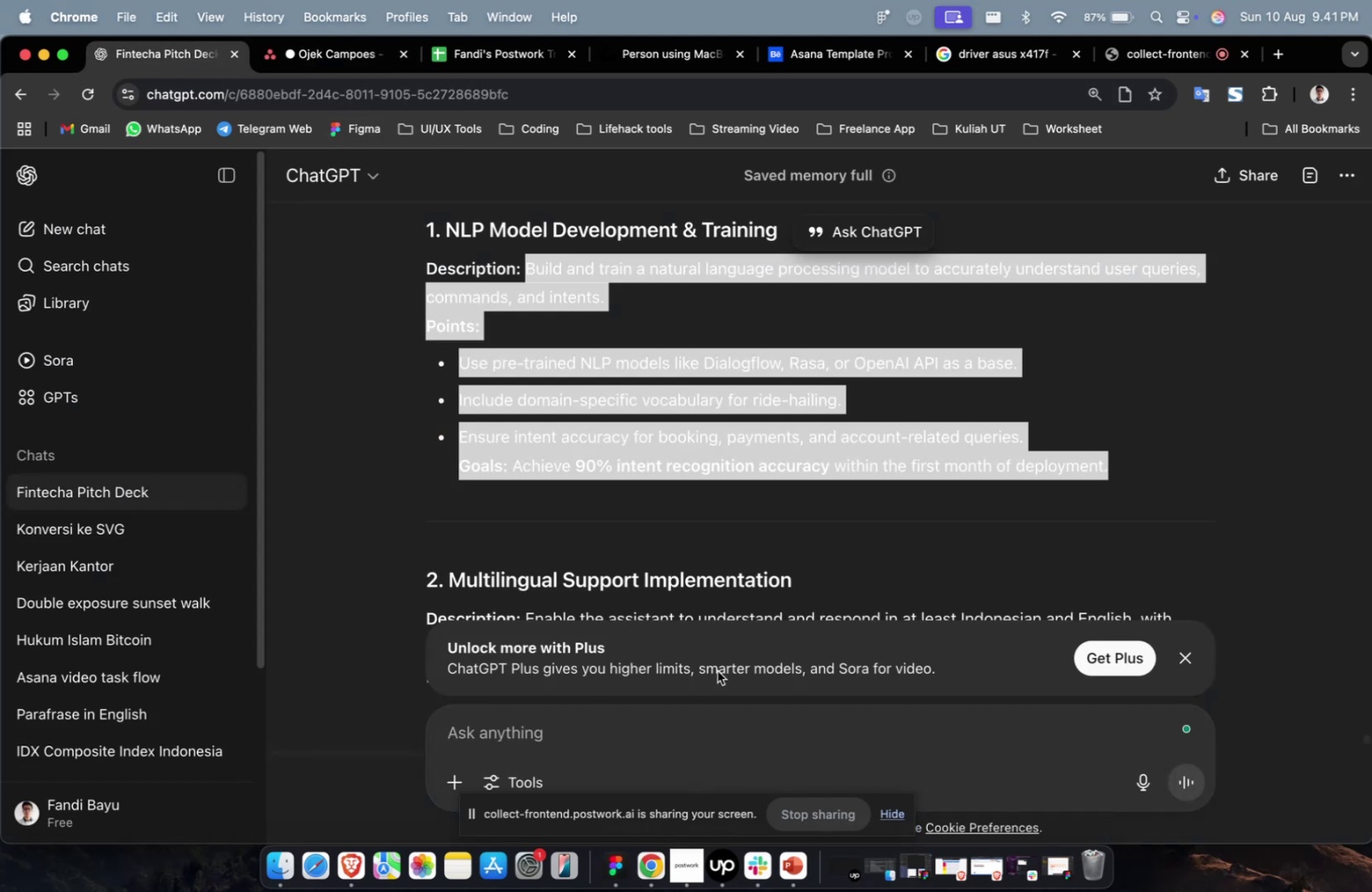 
double_click([715, 722])
 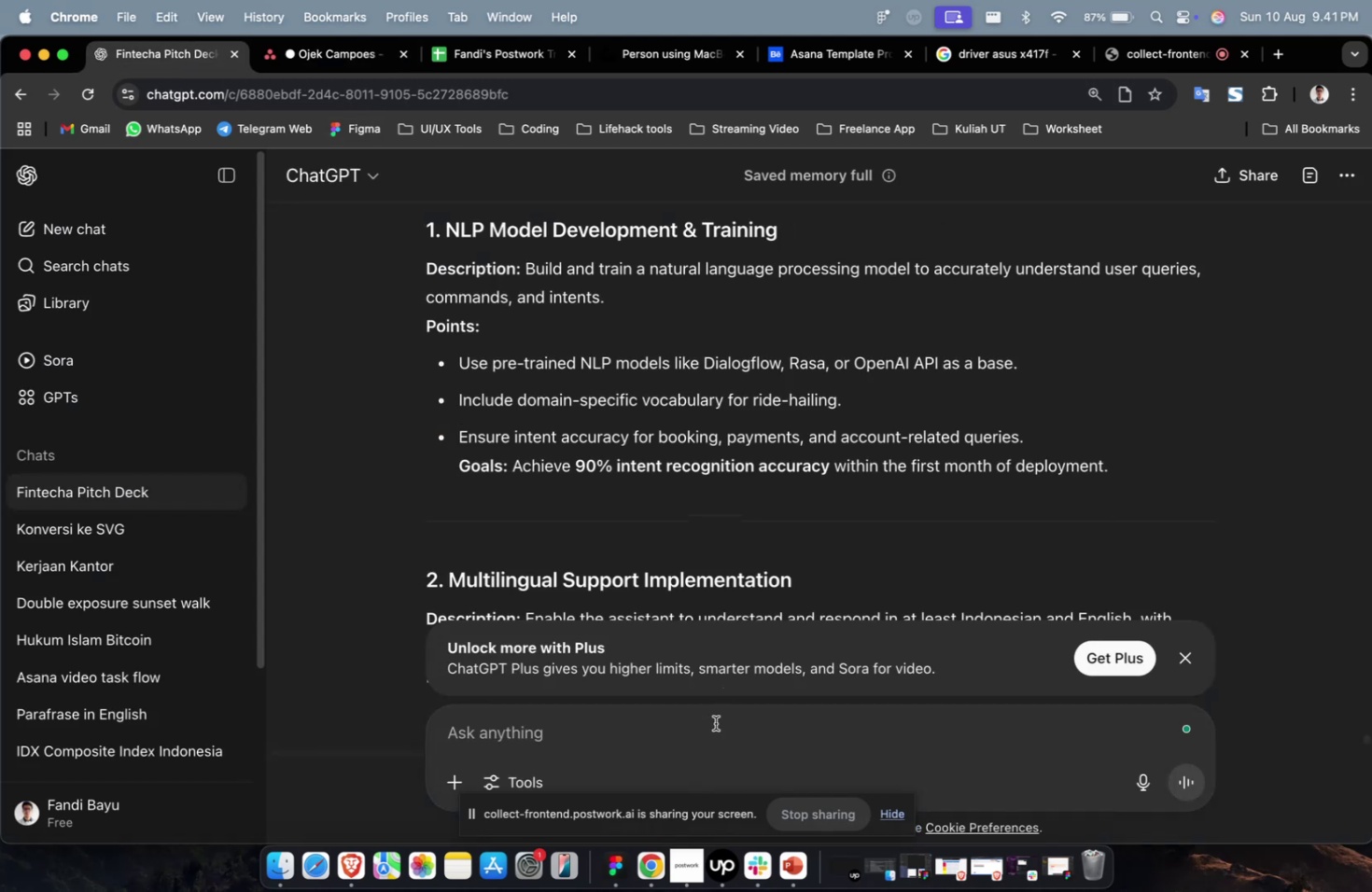 
type(create da)
key(Backspace)
type(etail for main task )
 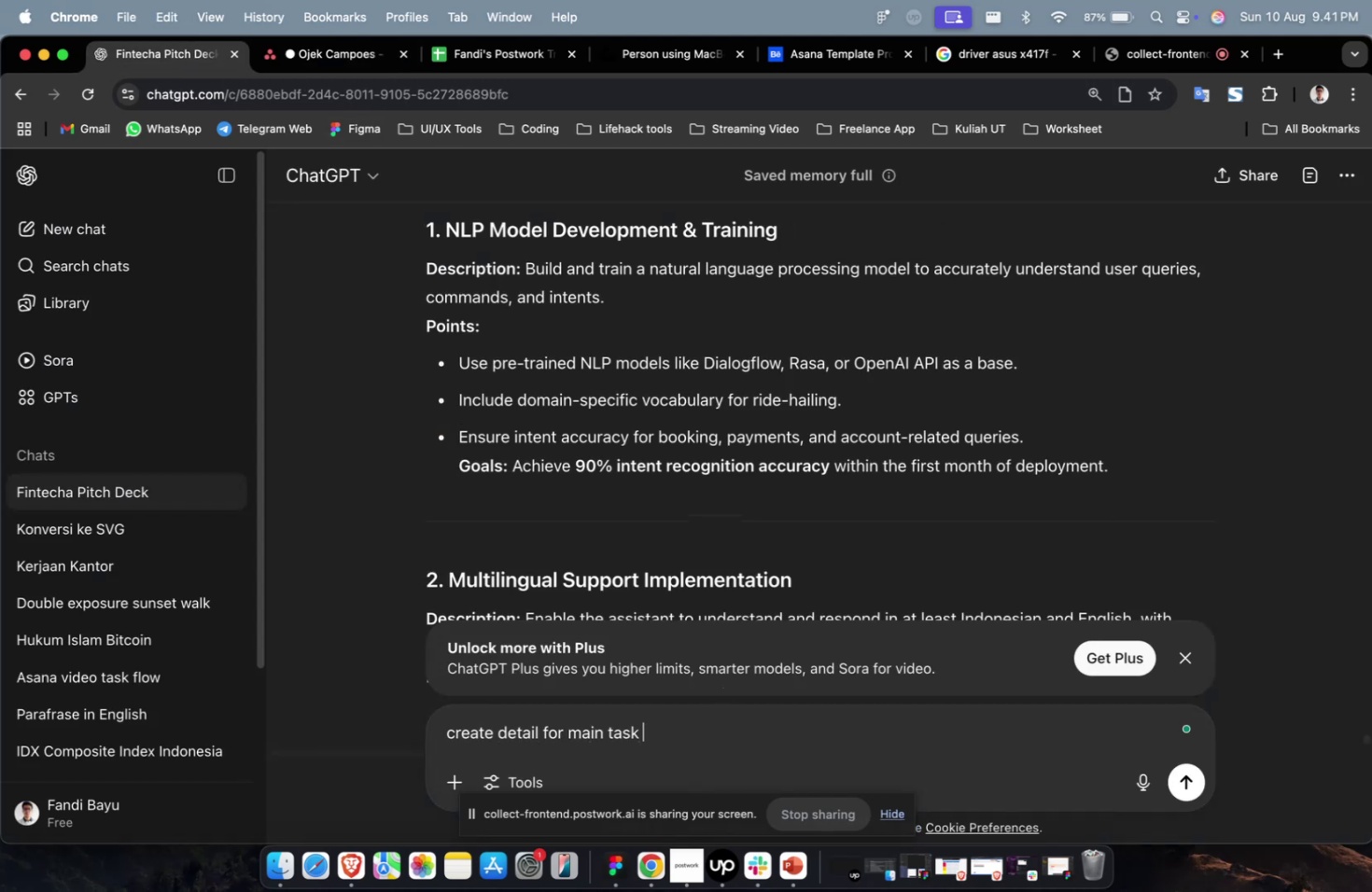 
key(Meta+CommandLeft)
 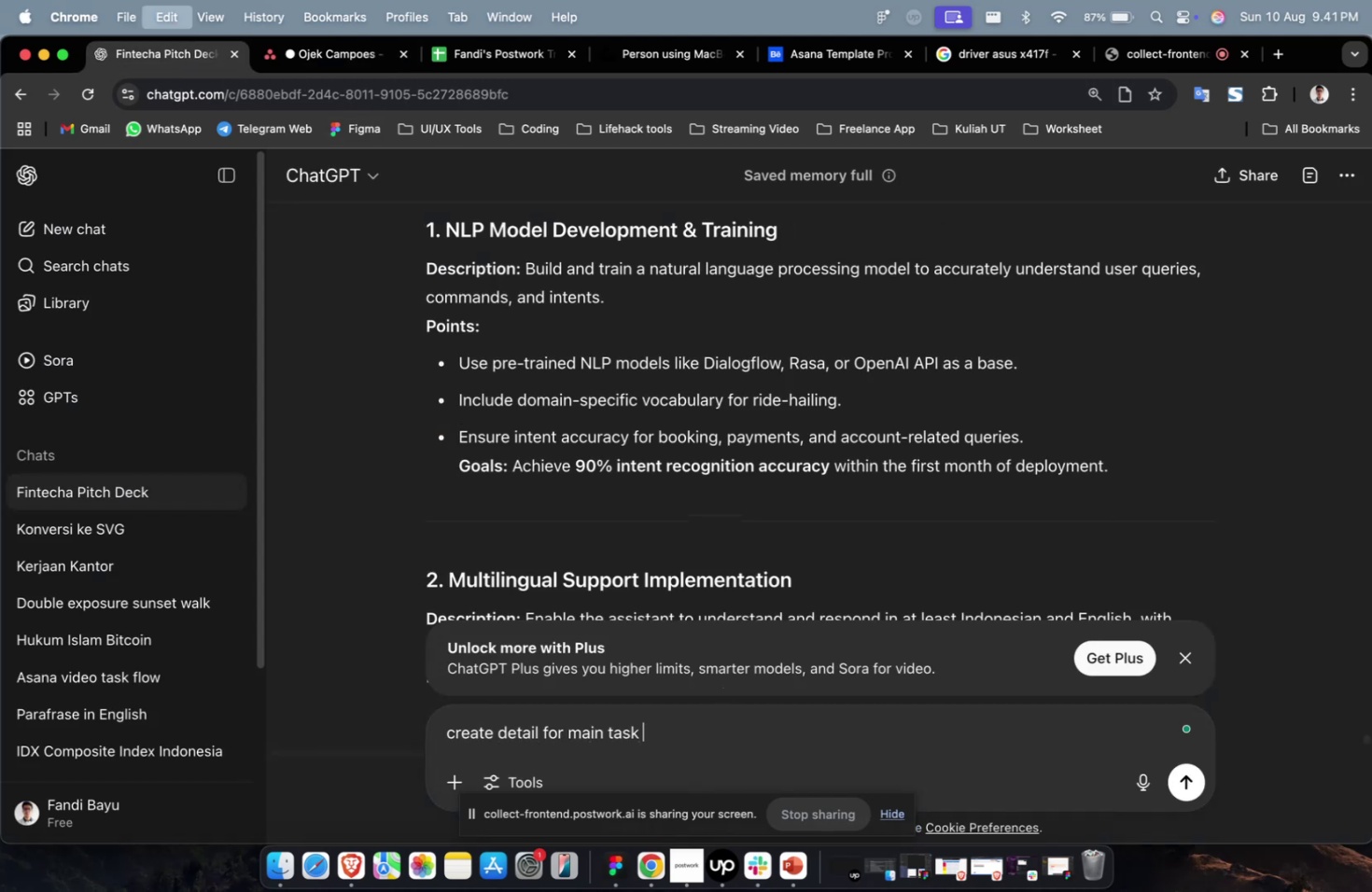 
key(Meta+V)
 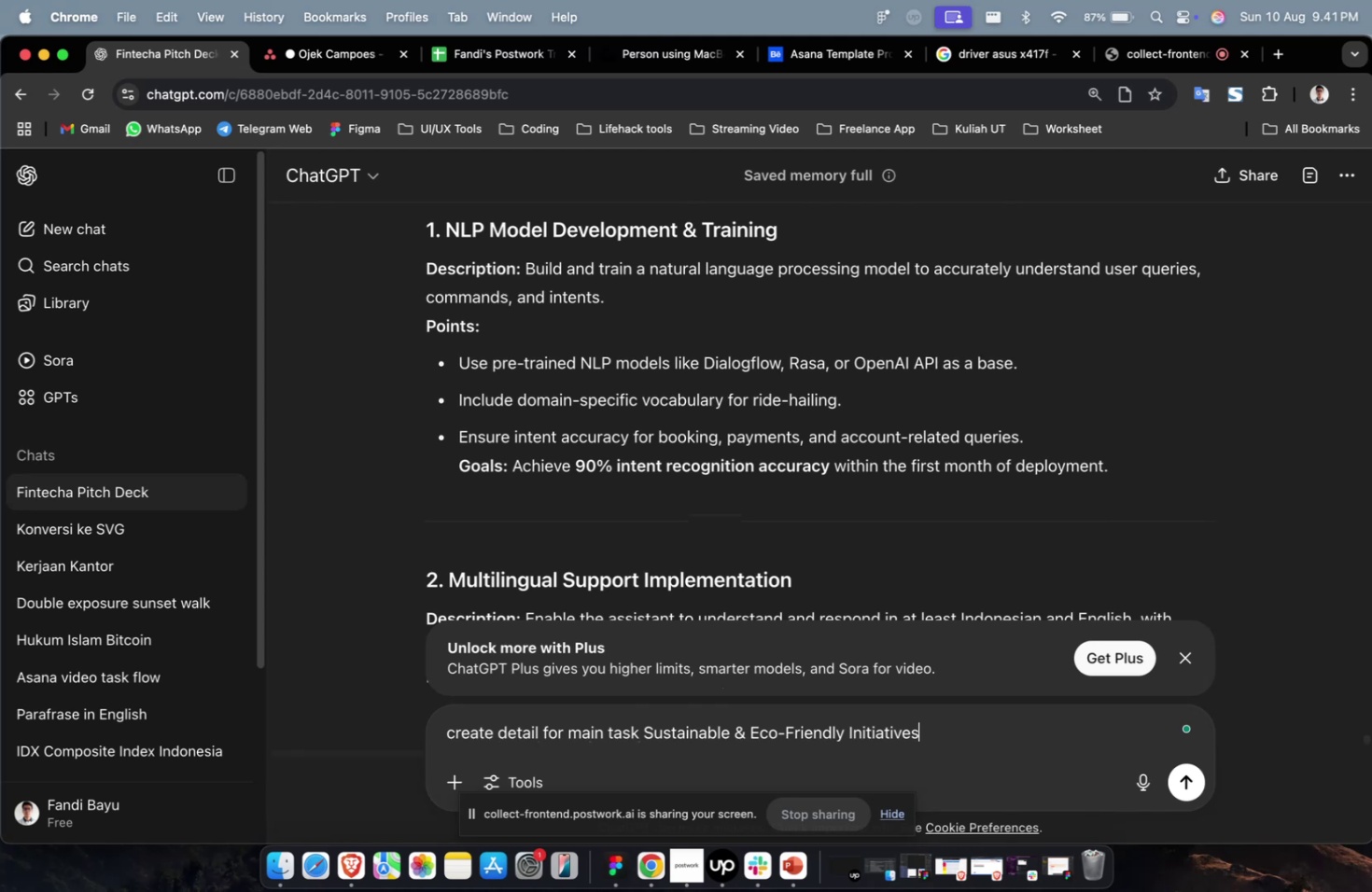 
key(Enter)
 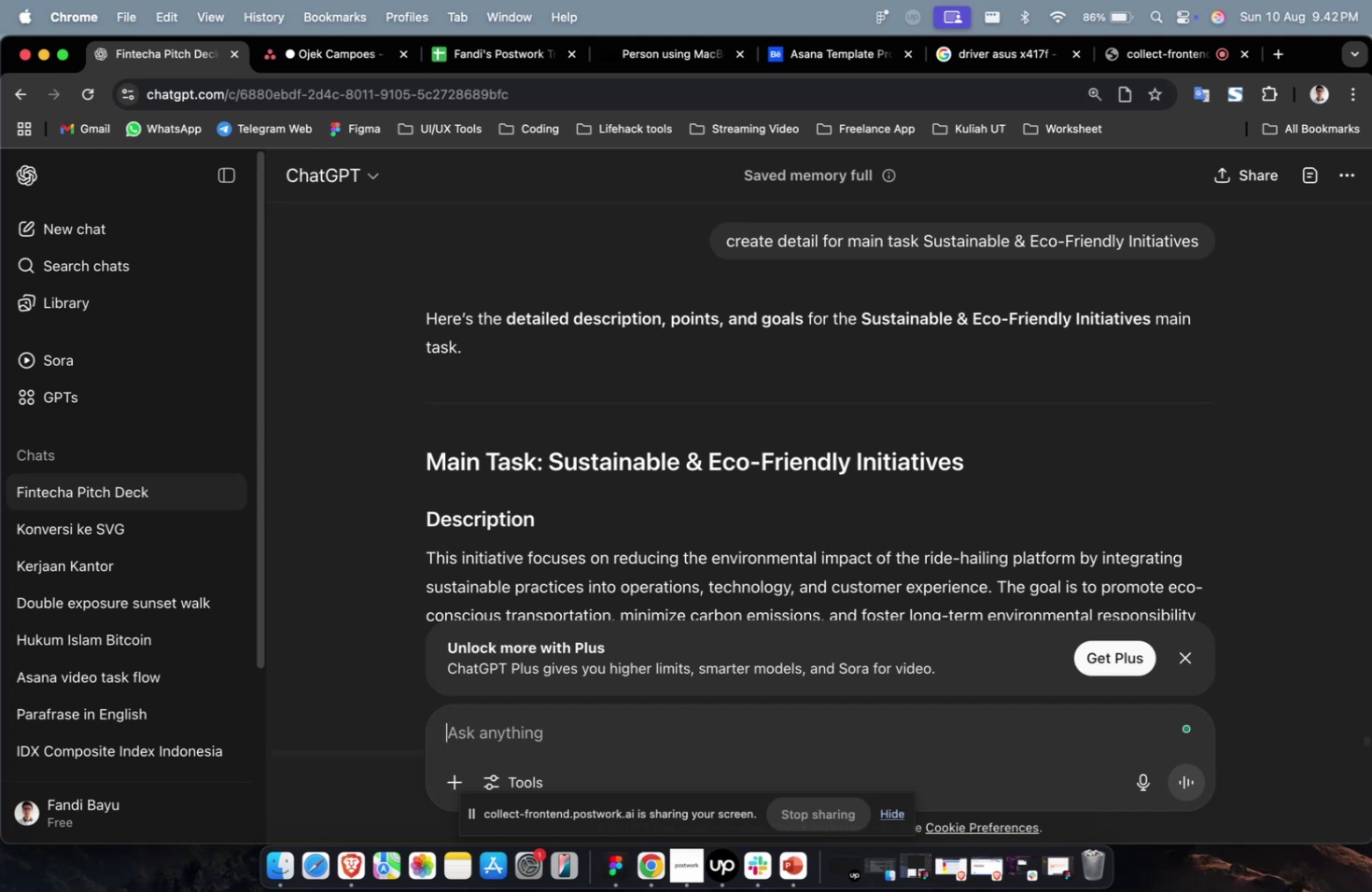 
wait(56.13)
 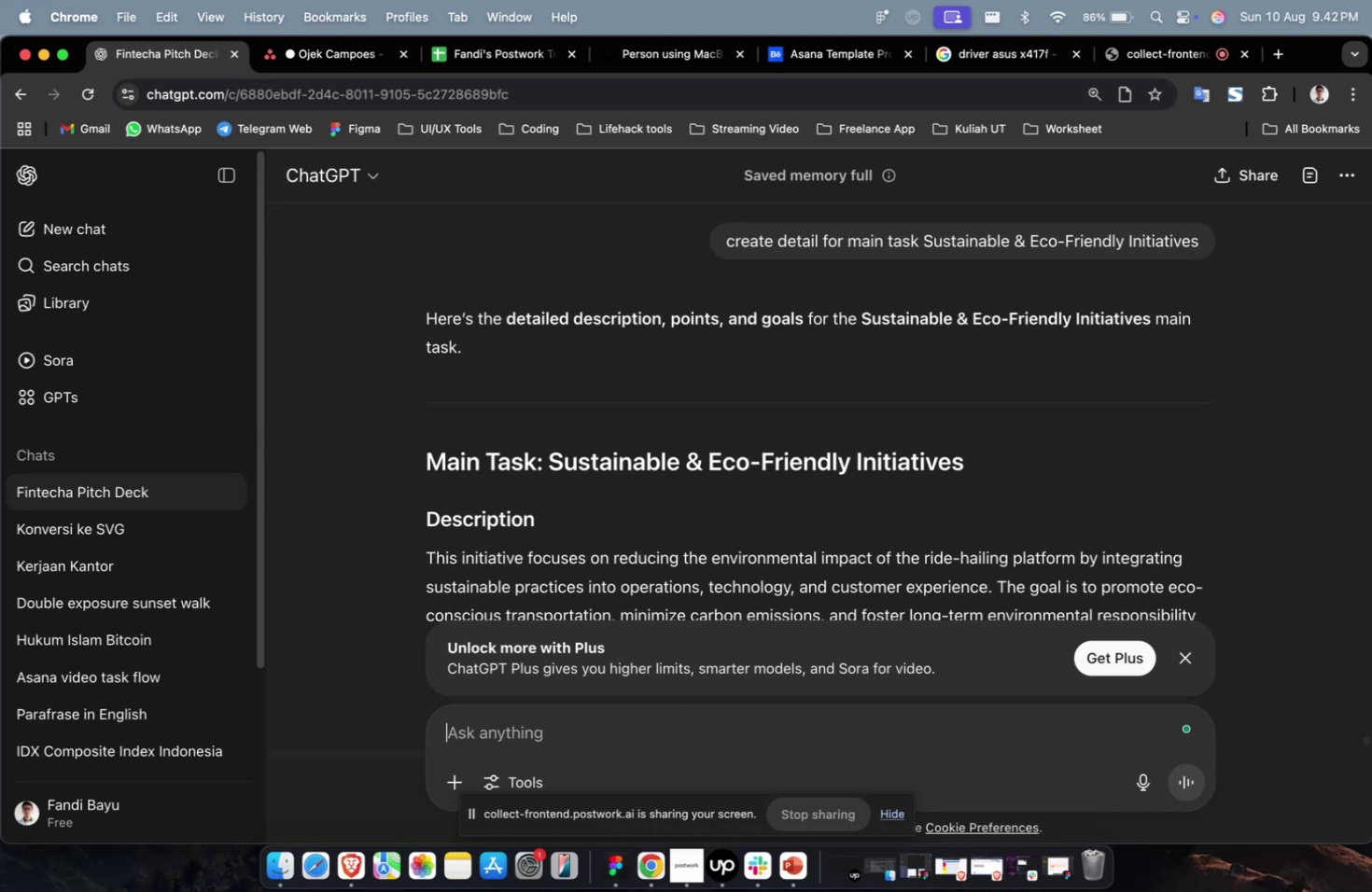 
scroll: coordinate [794, 500], scroll_direction: down, amount: 44.0
 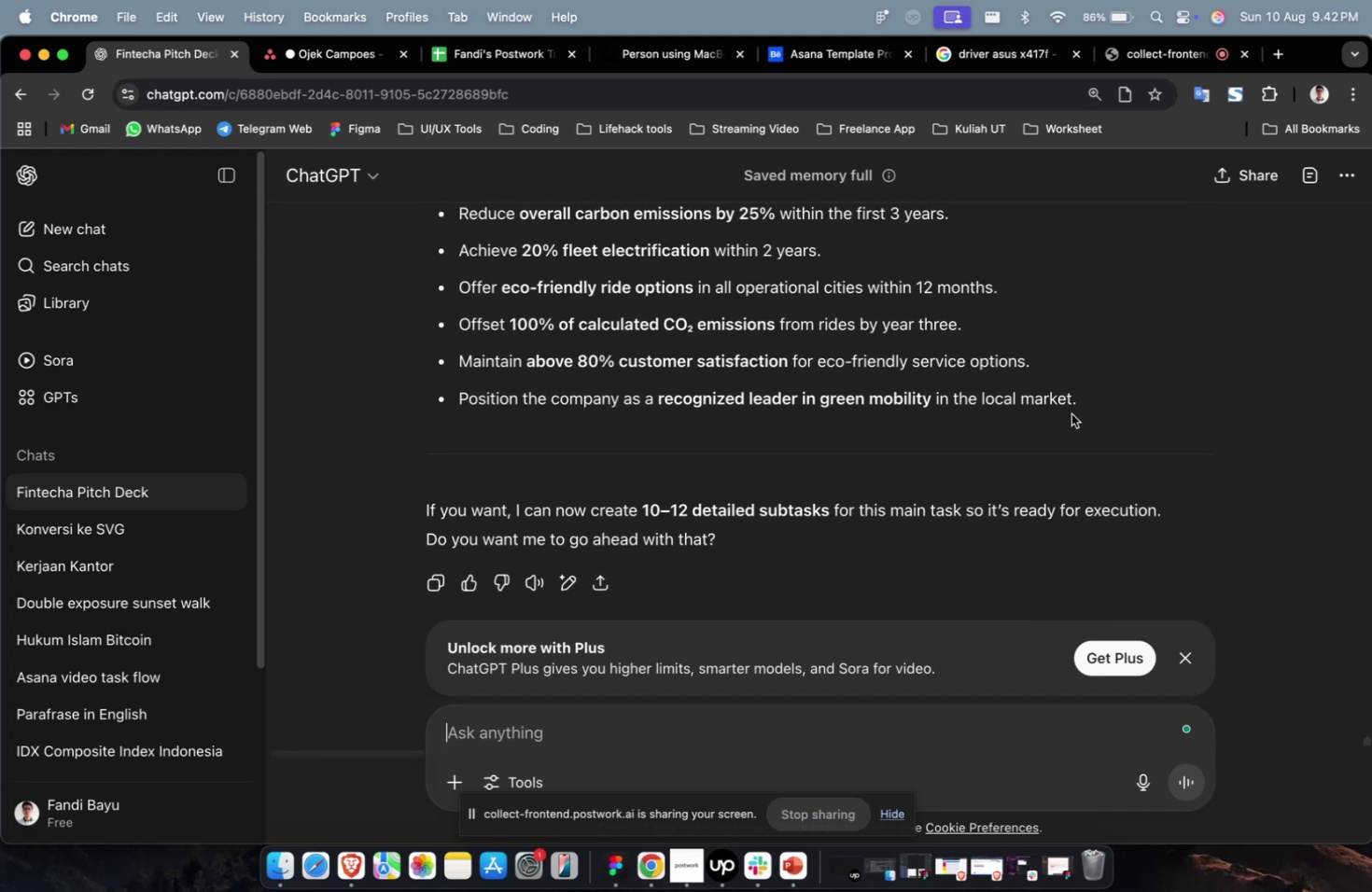 
left_click_drag(start_coordinate=[1090, 405], to_coordinate=[421, 346])
 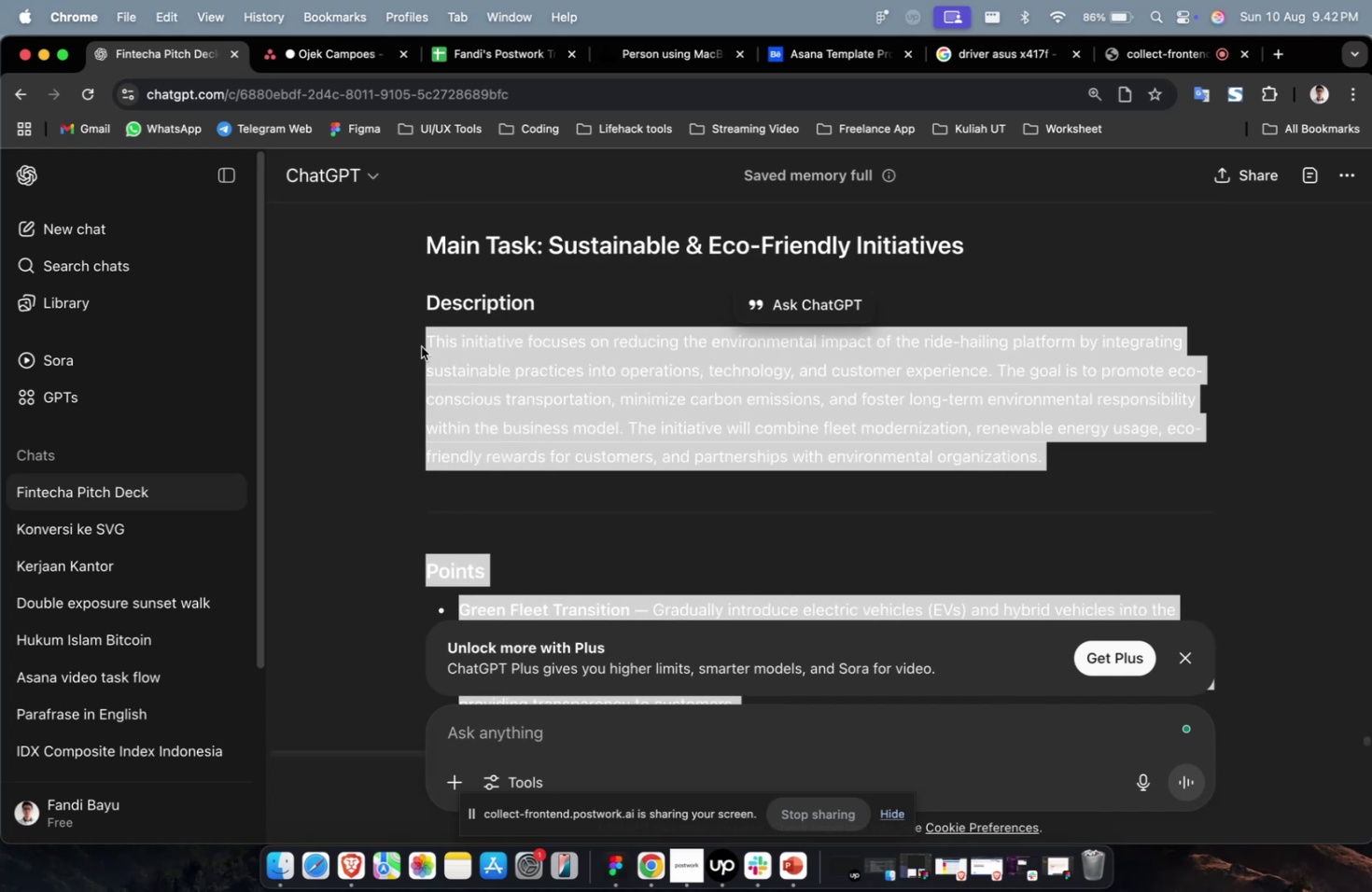 
scroll: coordinate [491, 351], scroll_direction: up, amount: 32.0
 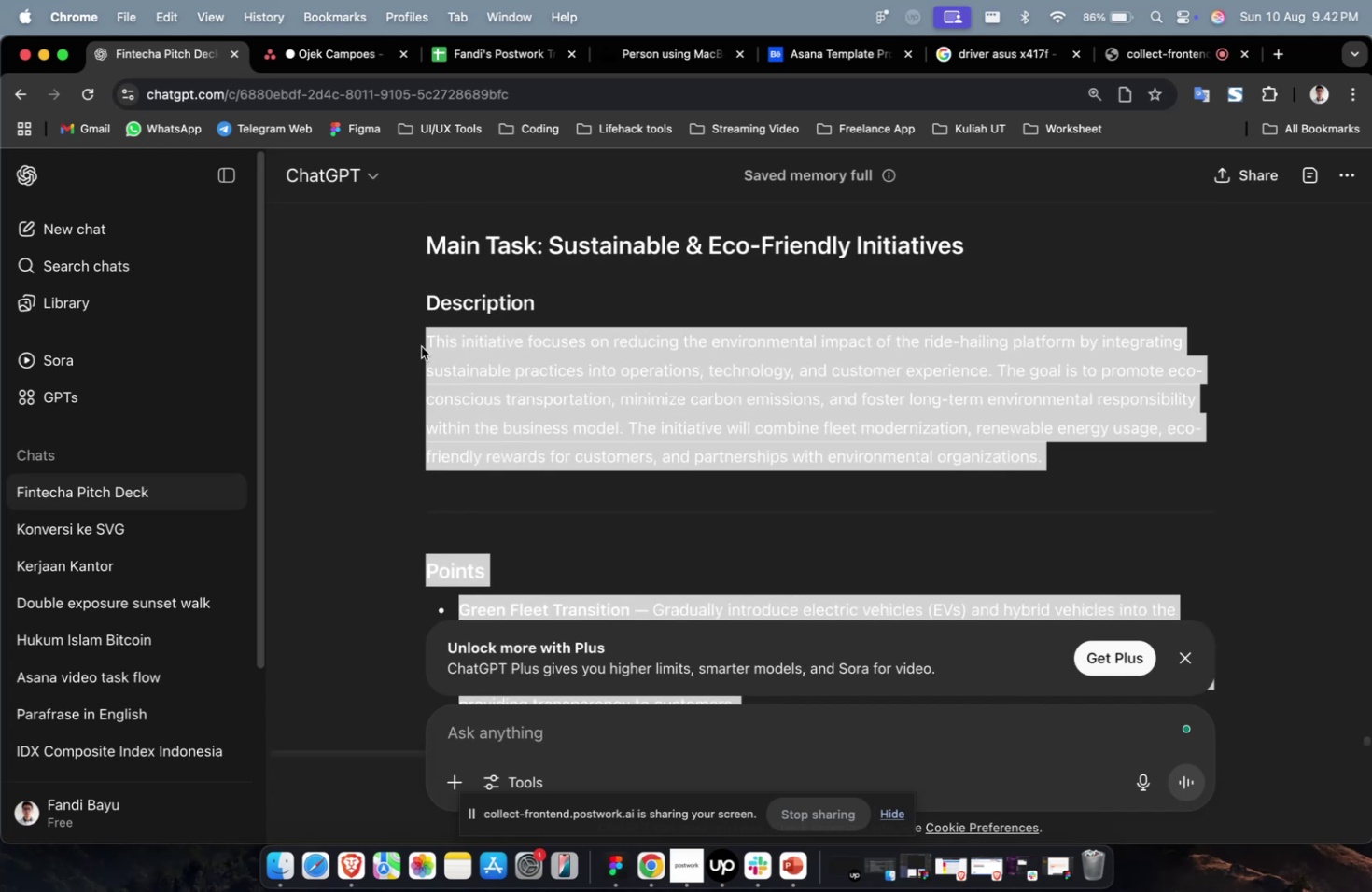 
key(Meta+C)
 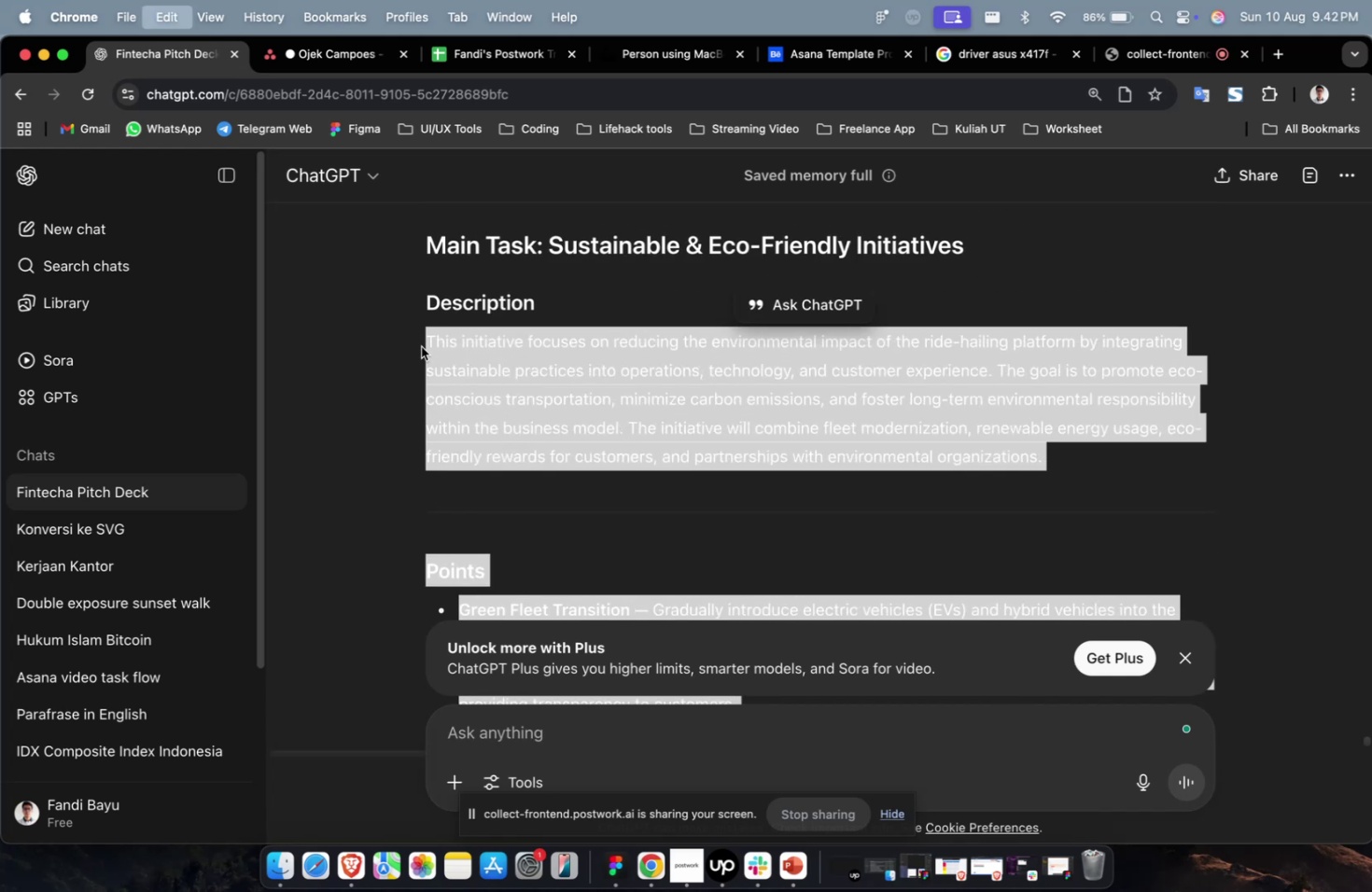 
key(Meta+C)
 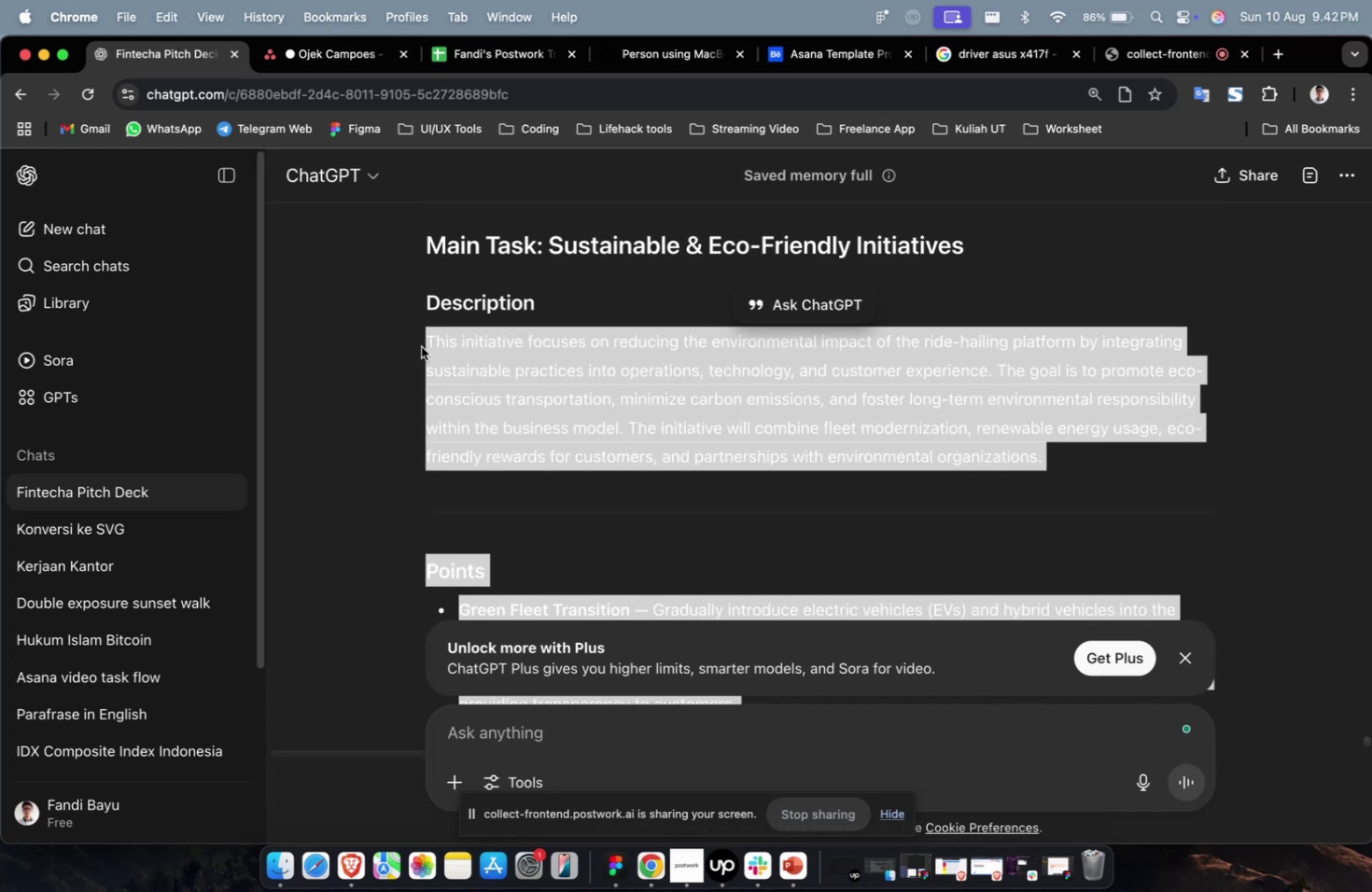 
wait(6.03)
 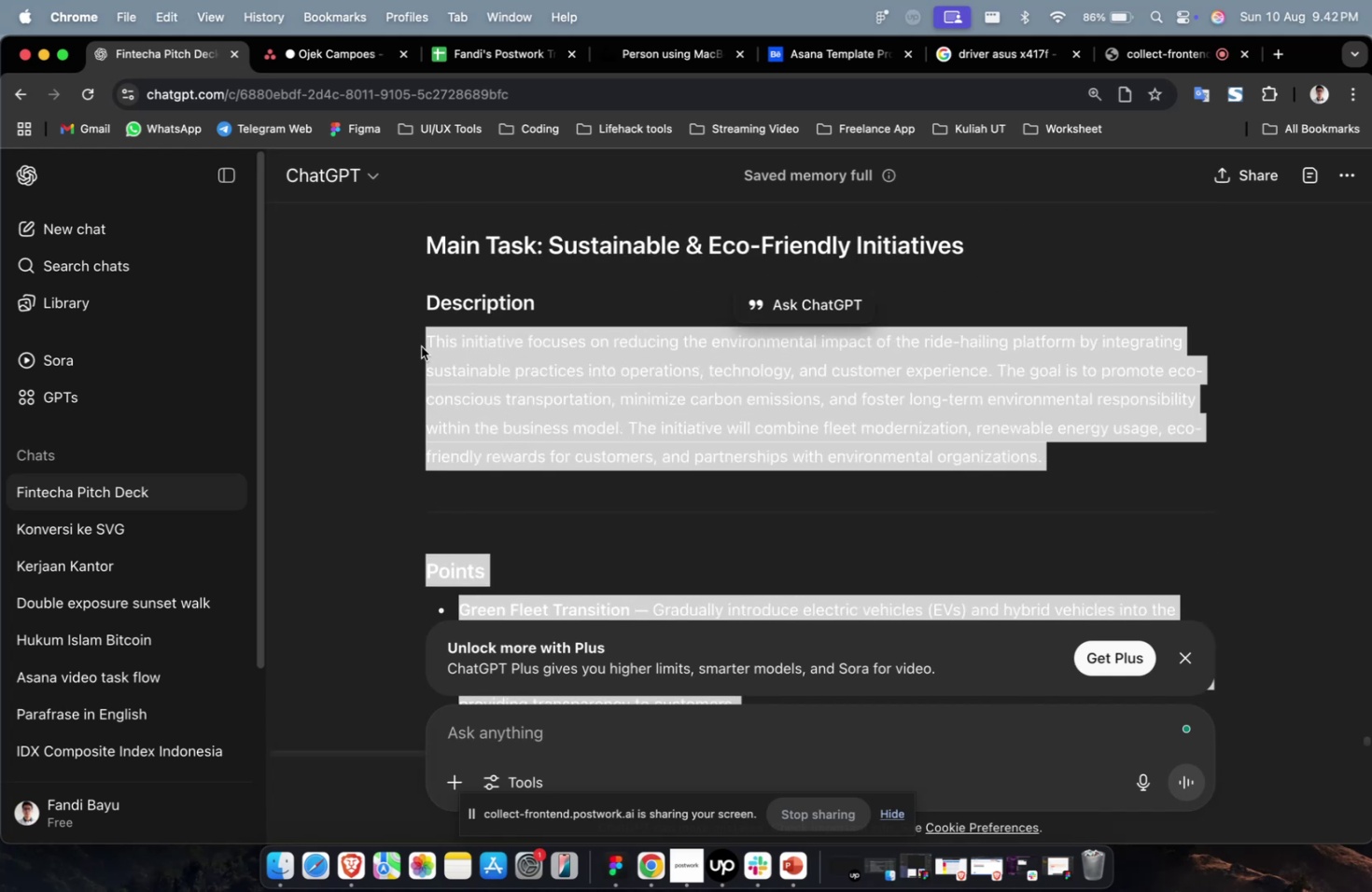 
left_click([339, 66])
 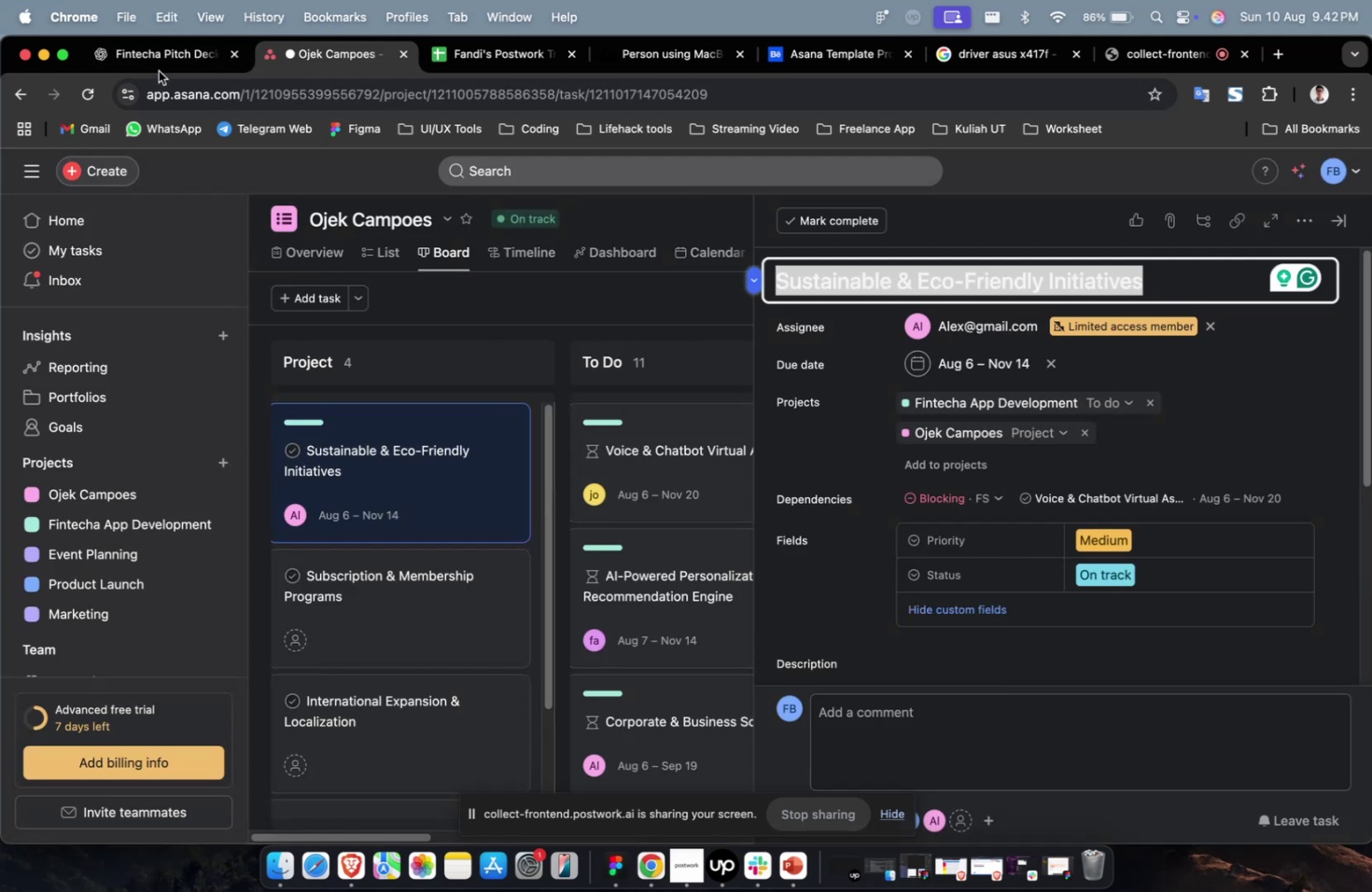 
left_click([160, 57])
 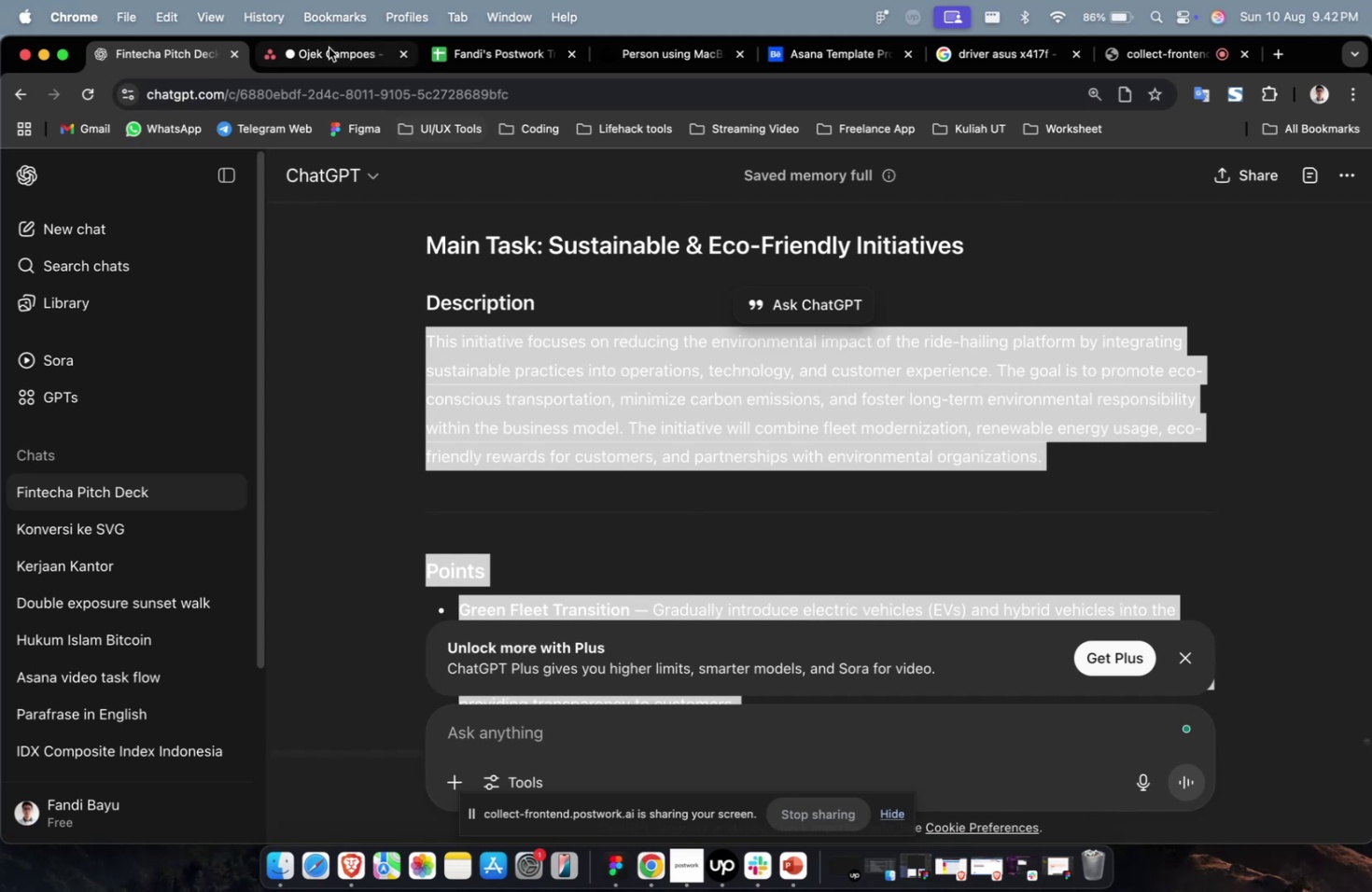 
left_click([327, 45])
 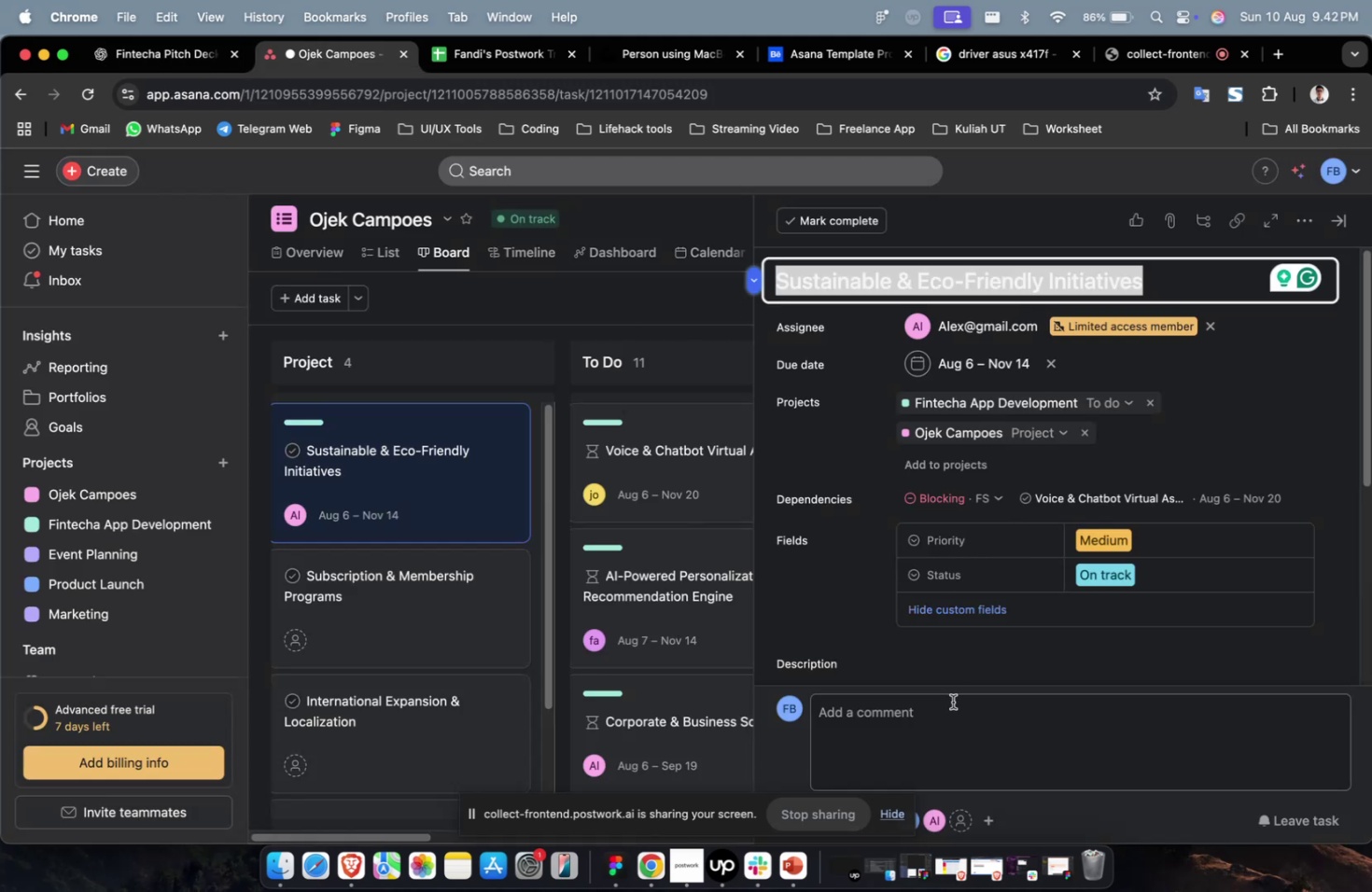 
left_click([952, 701])
 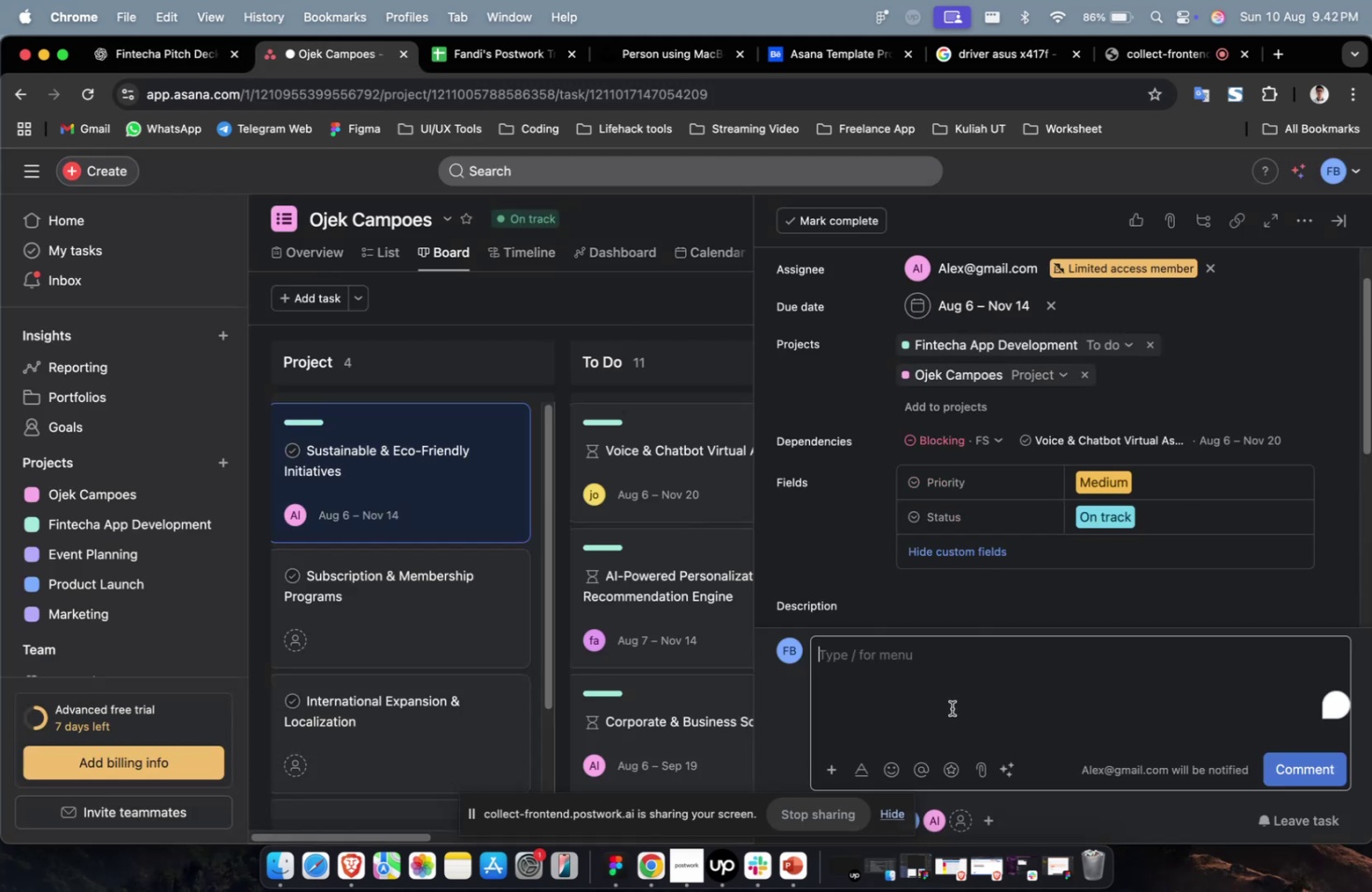 
key(Meta+V)
 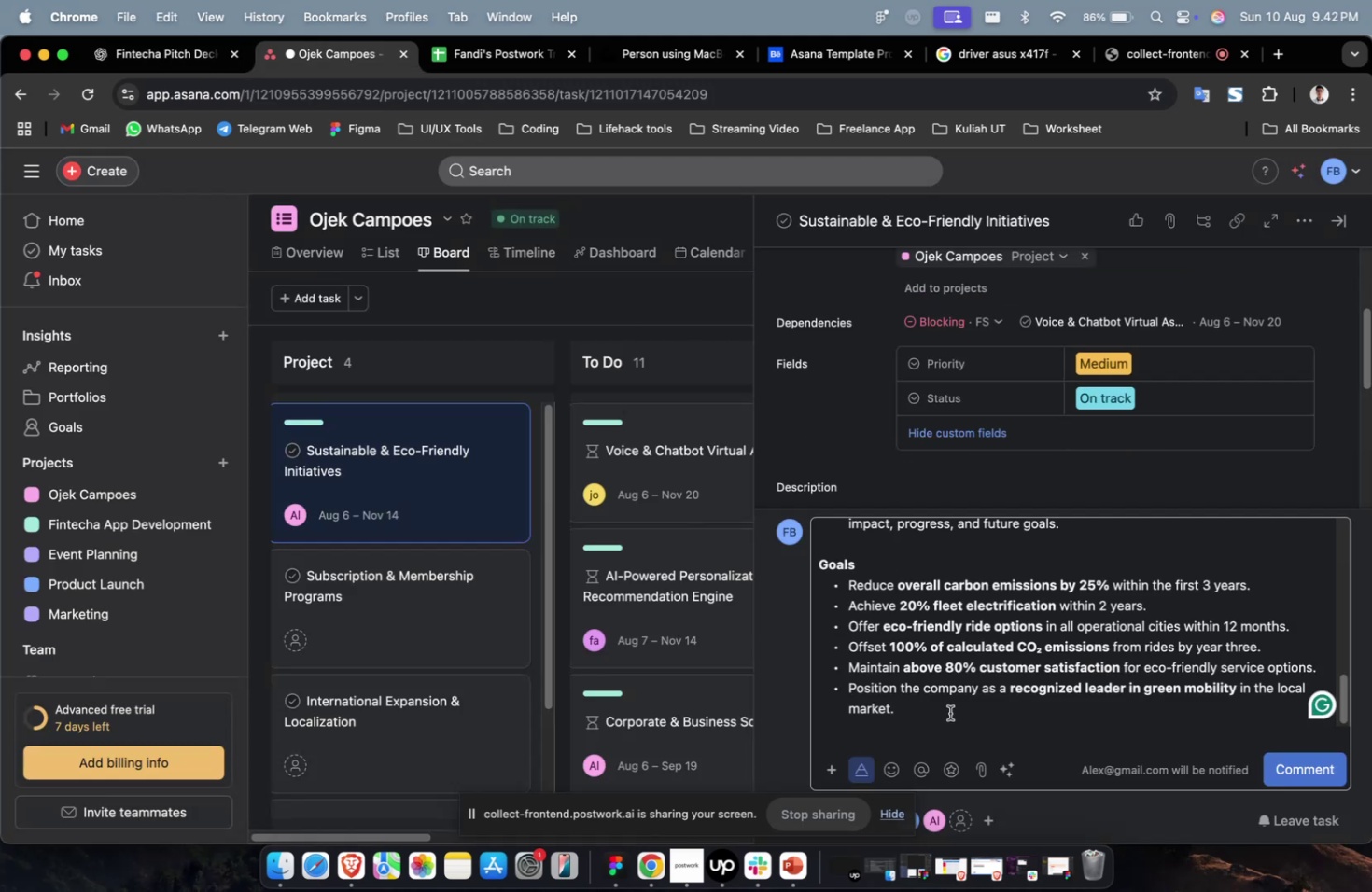 
scroll: coordinate [951, 693], scroll_direction: up, amount: 38.0
 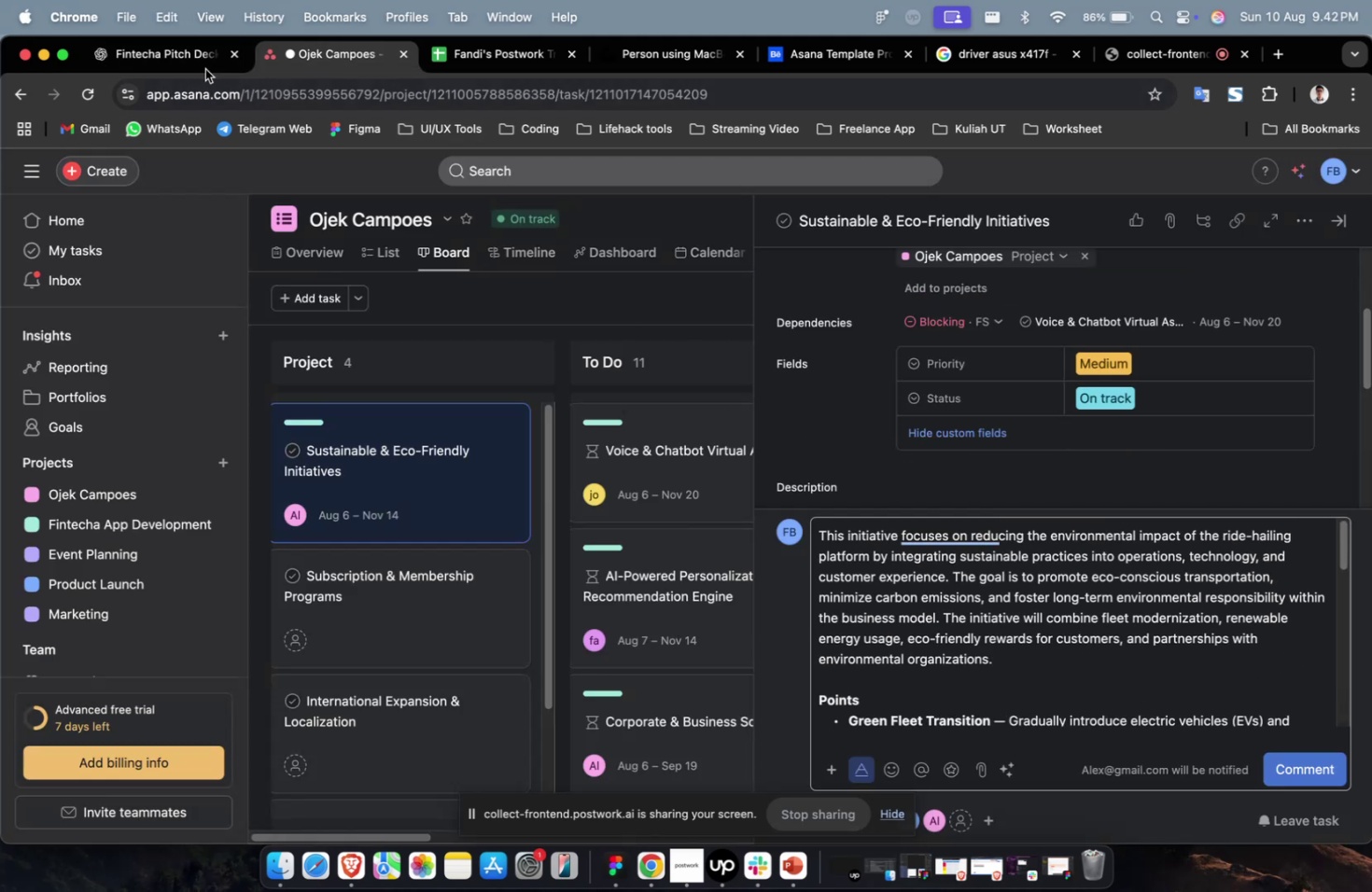 
left_click([187, 64])
 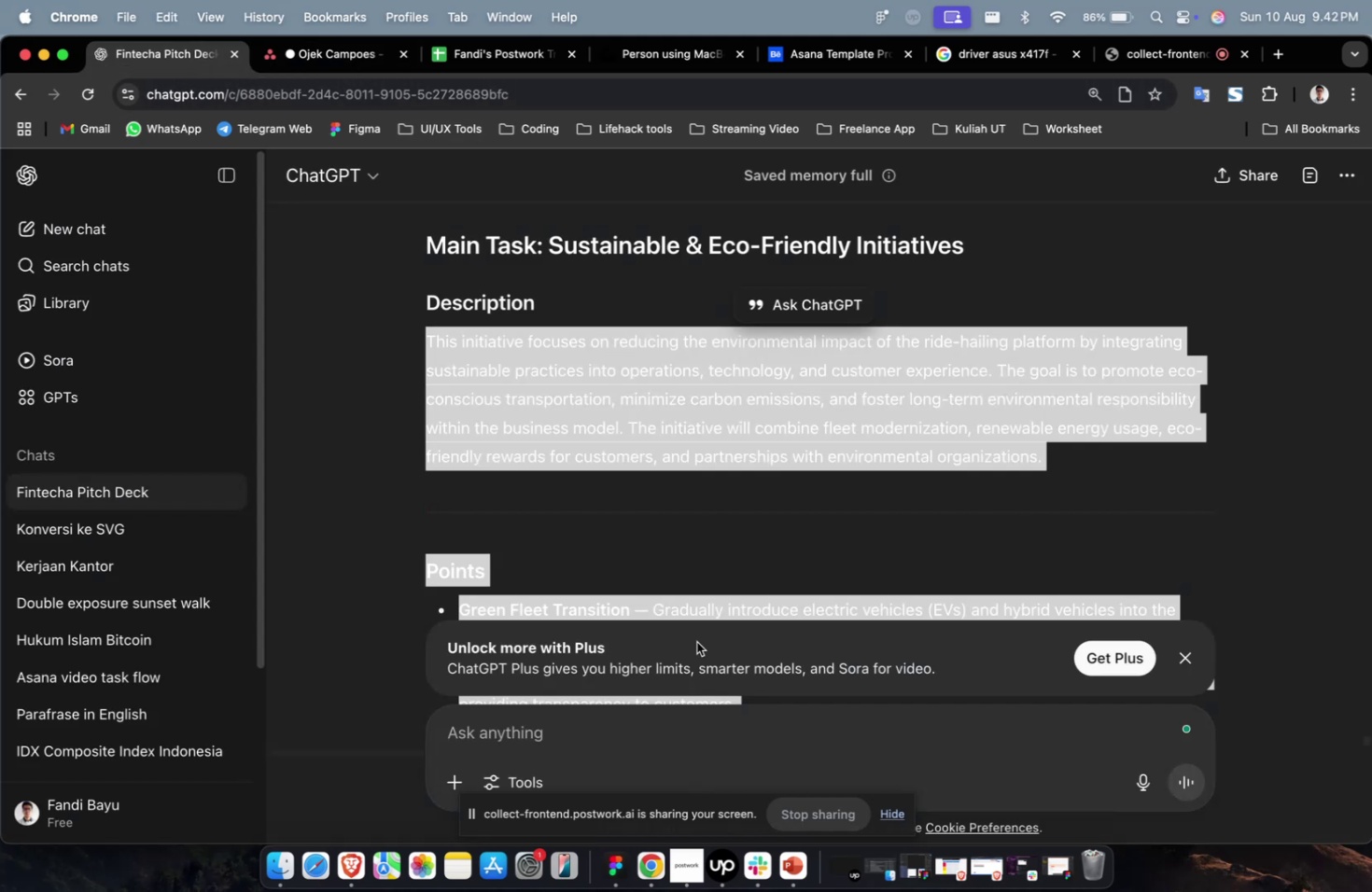 
scroll: coordinate [703, 624], scroll_direction: down, amount: 19.0
 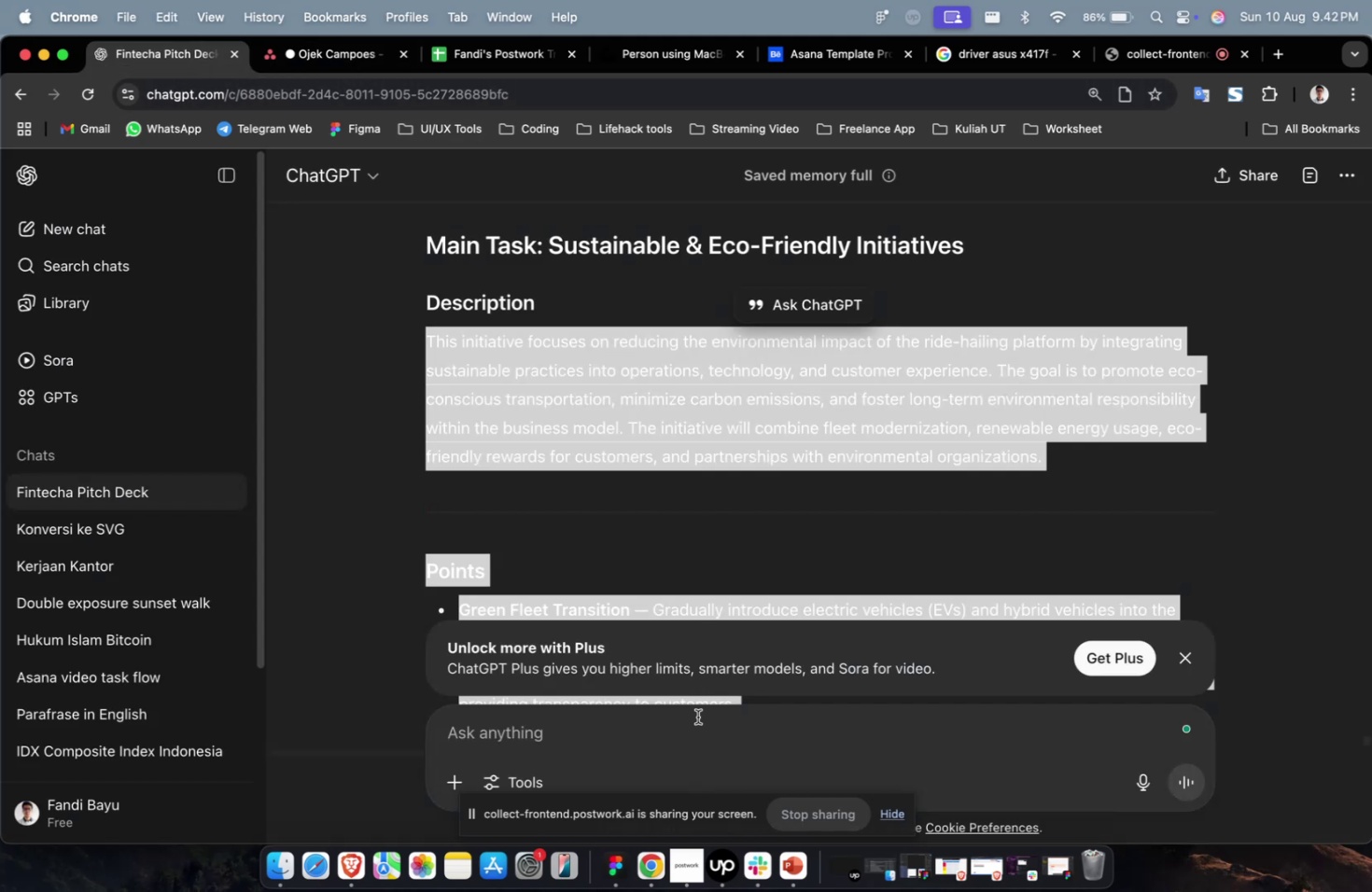 
left_click([697, 716])
 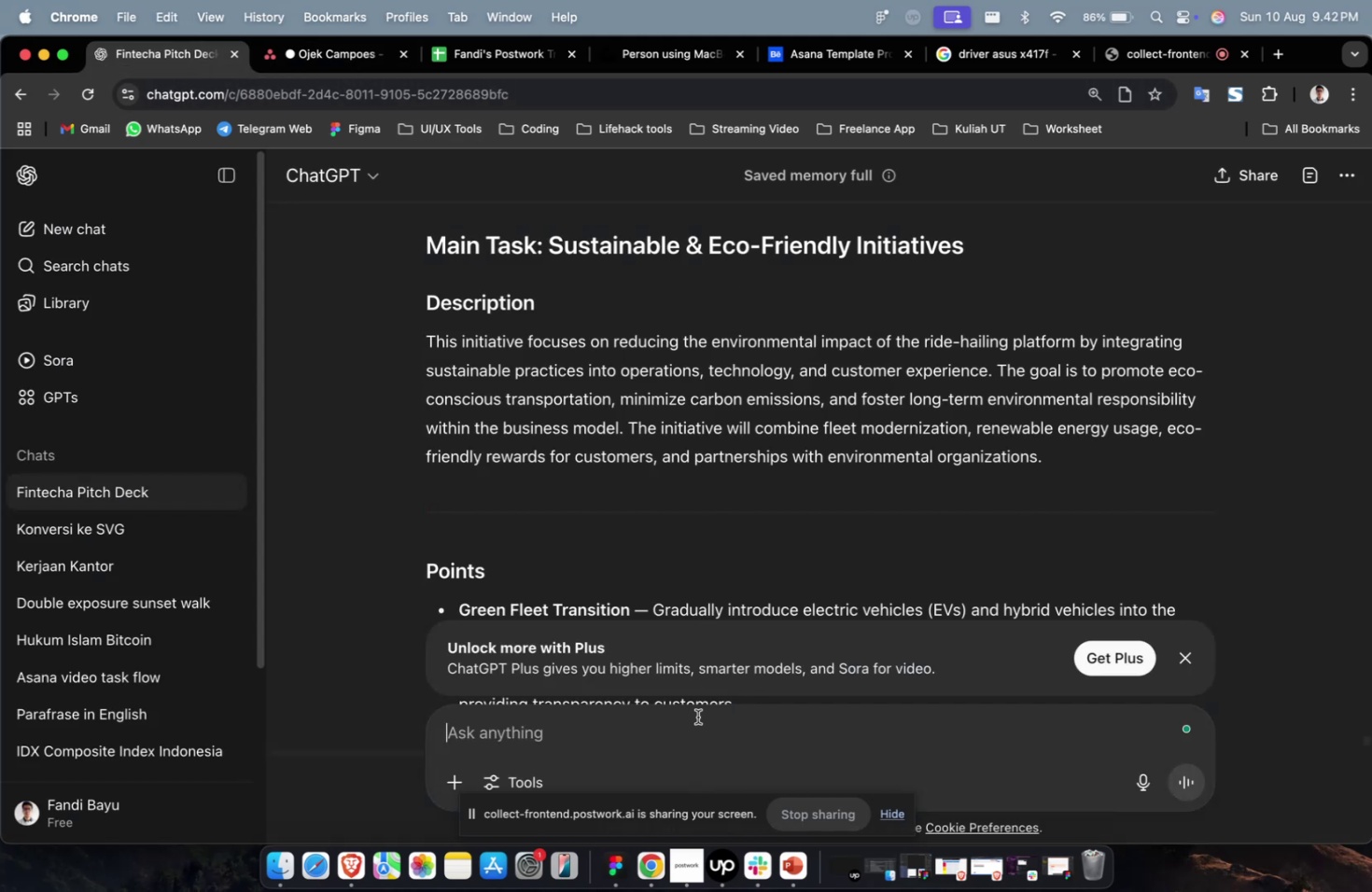 
type(create 10 sub task for this )
key(Backspace)
 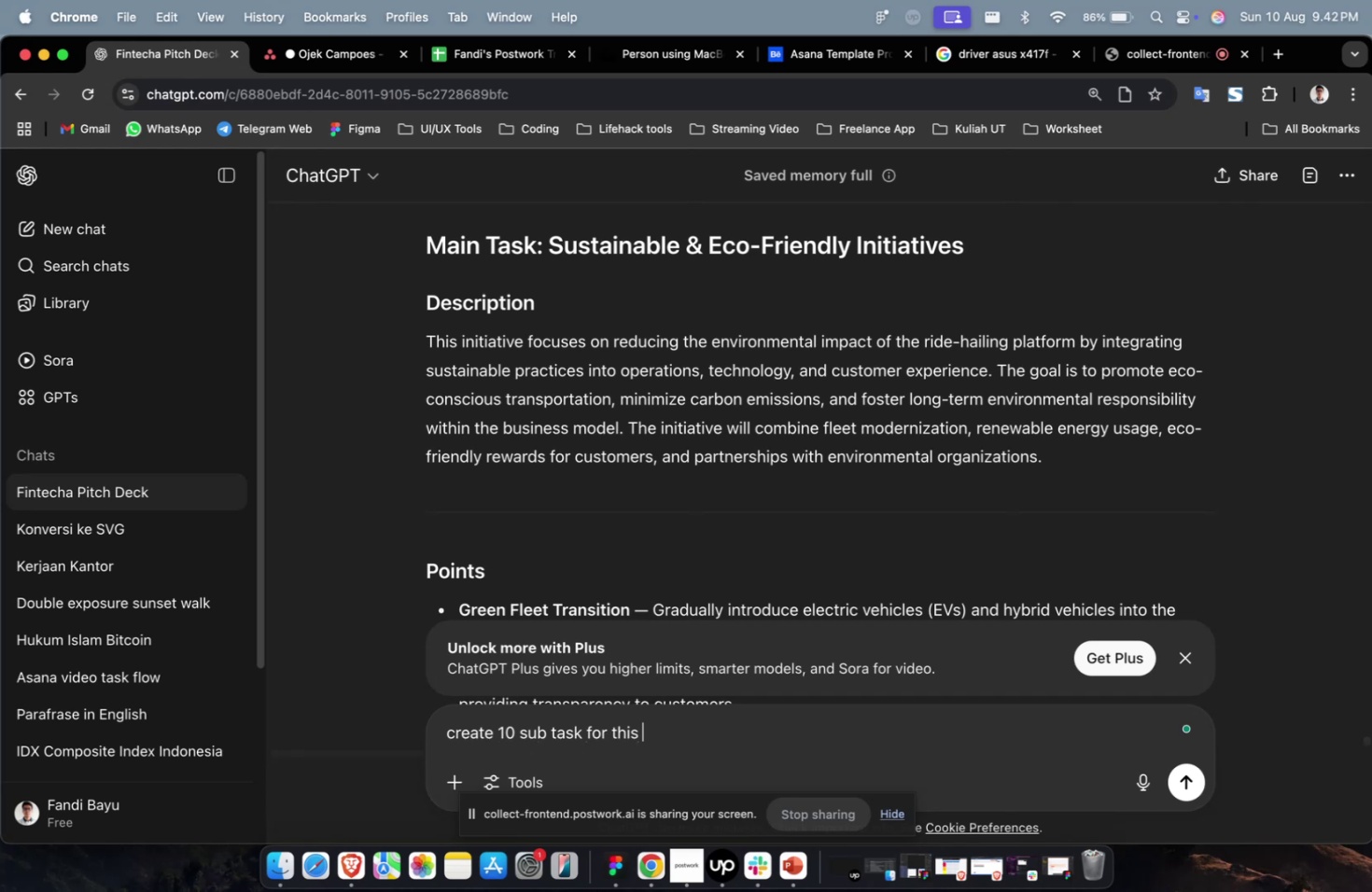 
key(Enter)
 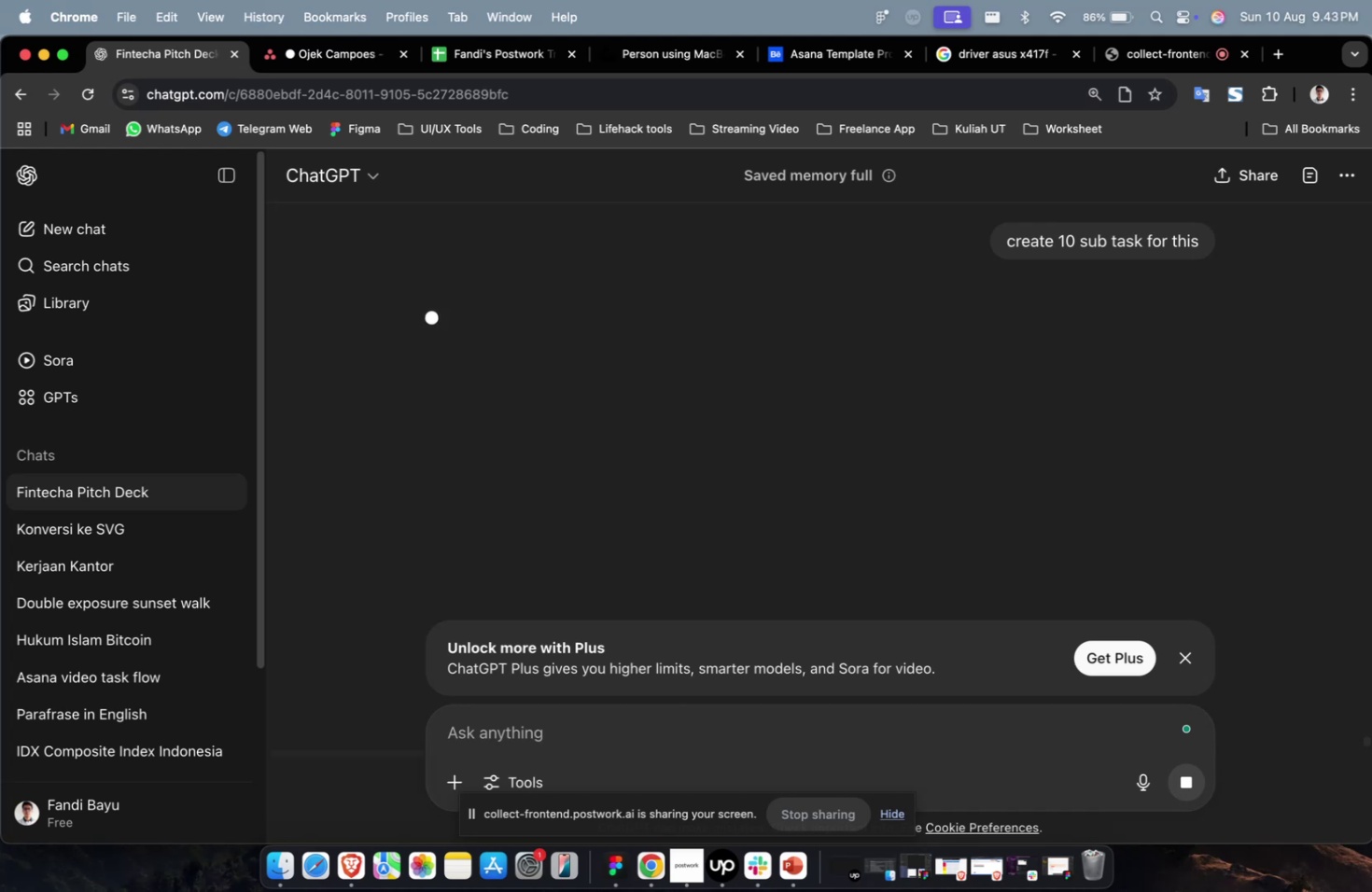 
wait(30.79)
 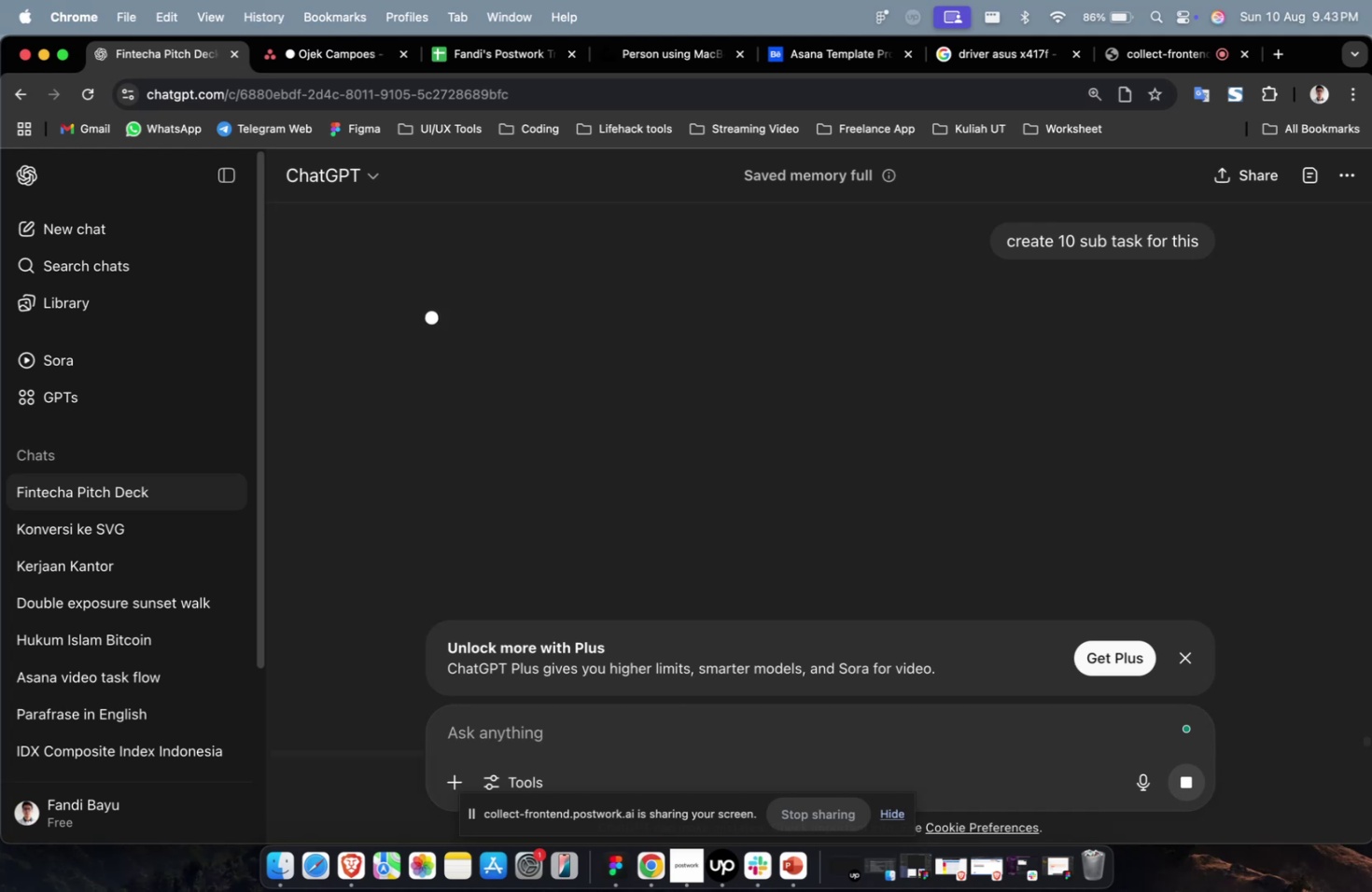 
scroll: coordinate [697, 717], scroll_direction: down, amount: 11.0
 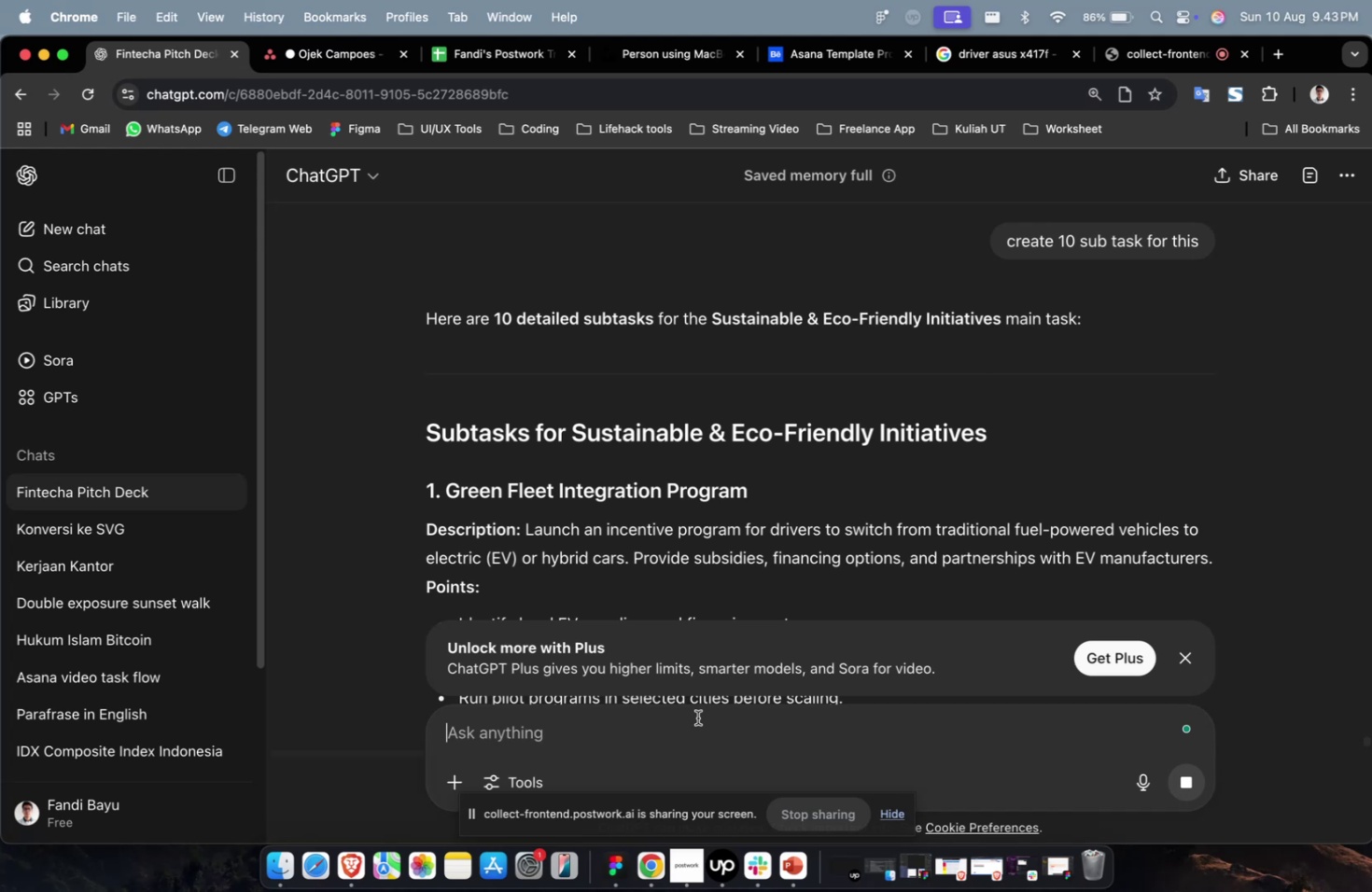 
wait(9.77)
 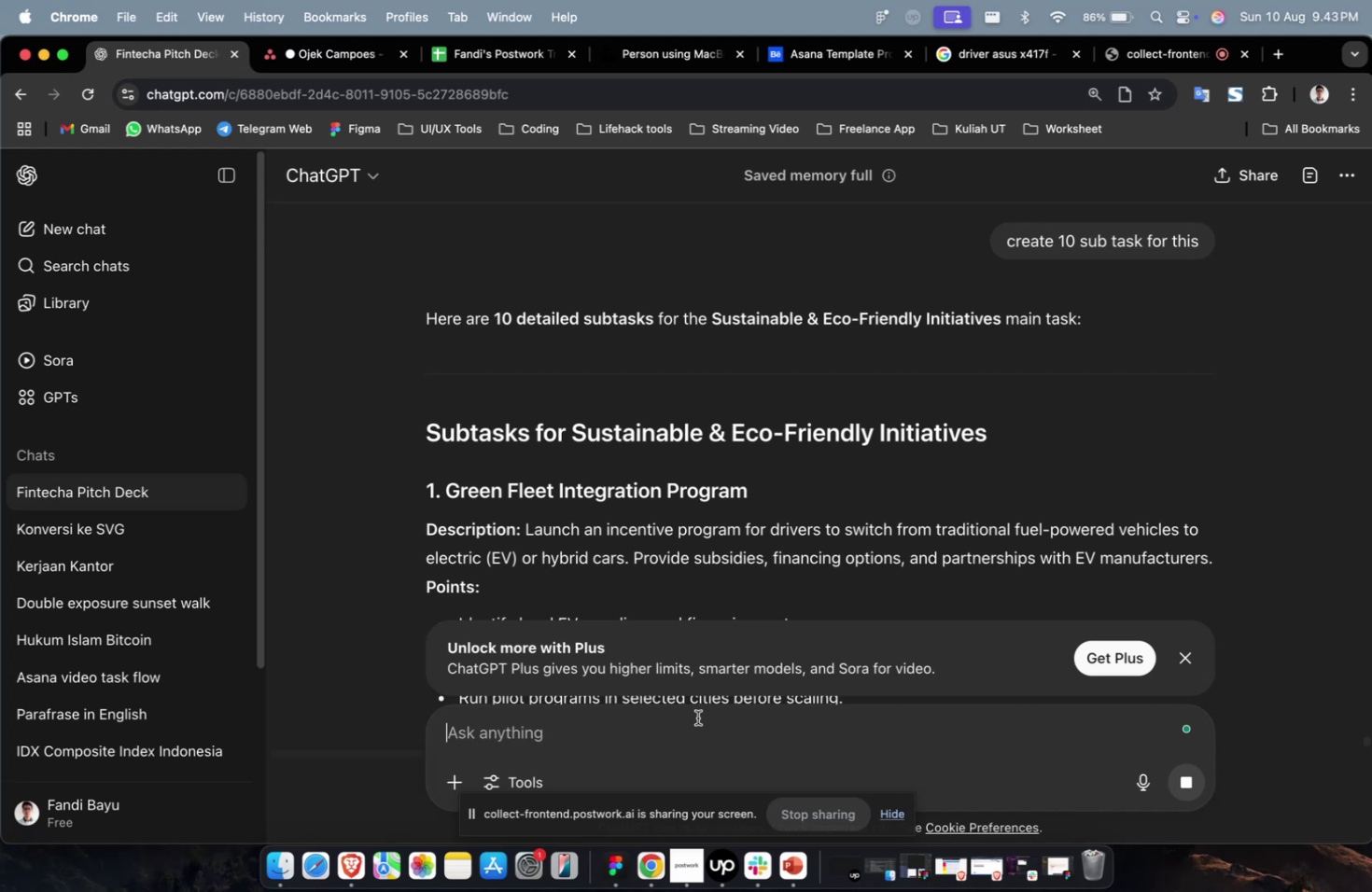 
scroll: coordinate [697, 717], scroll_direction: down, amount: 3.0
 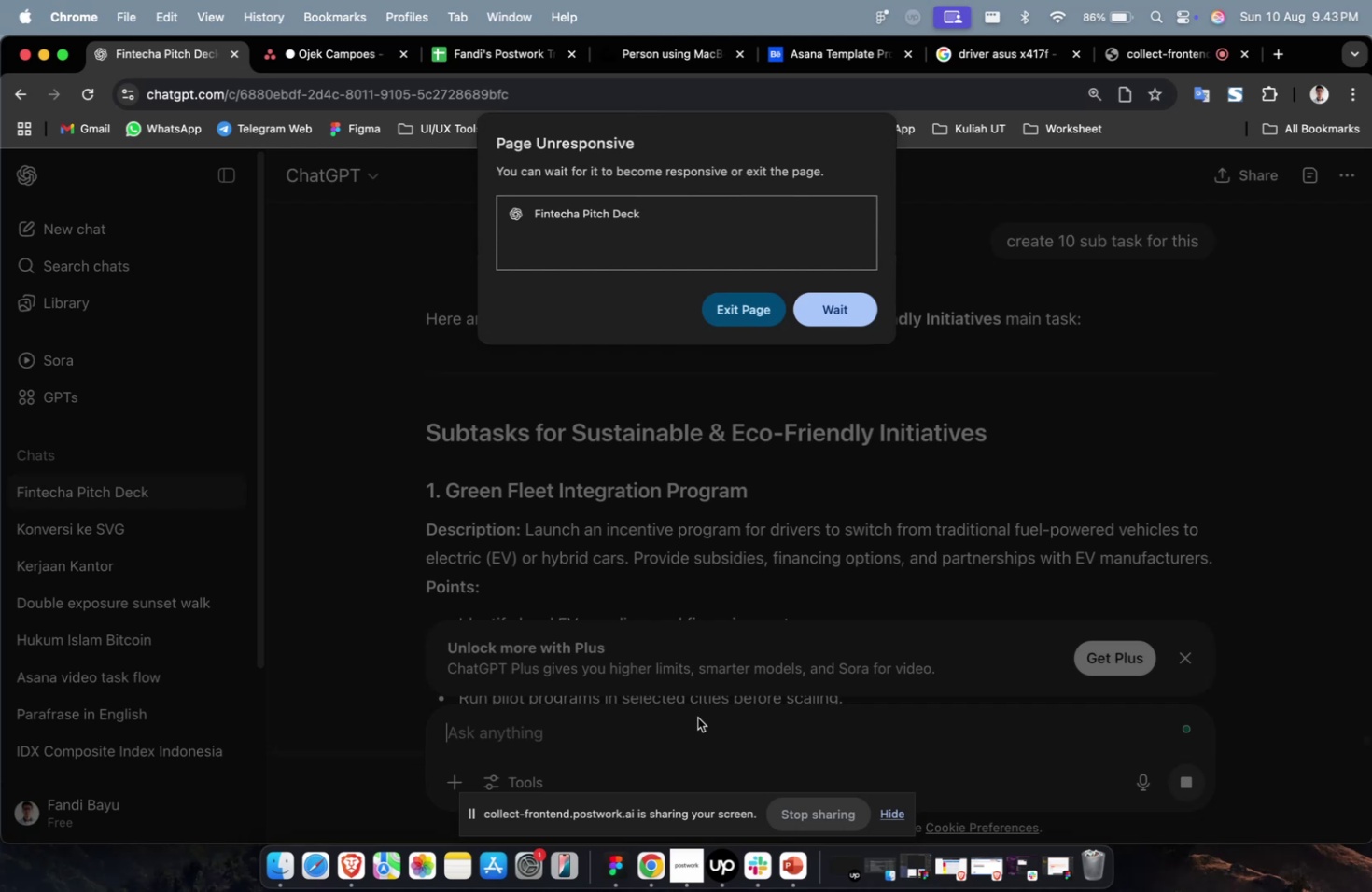 
scroll: coordinate [697, 717], scroll_direction: up, amount: 3.0
 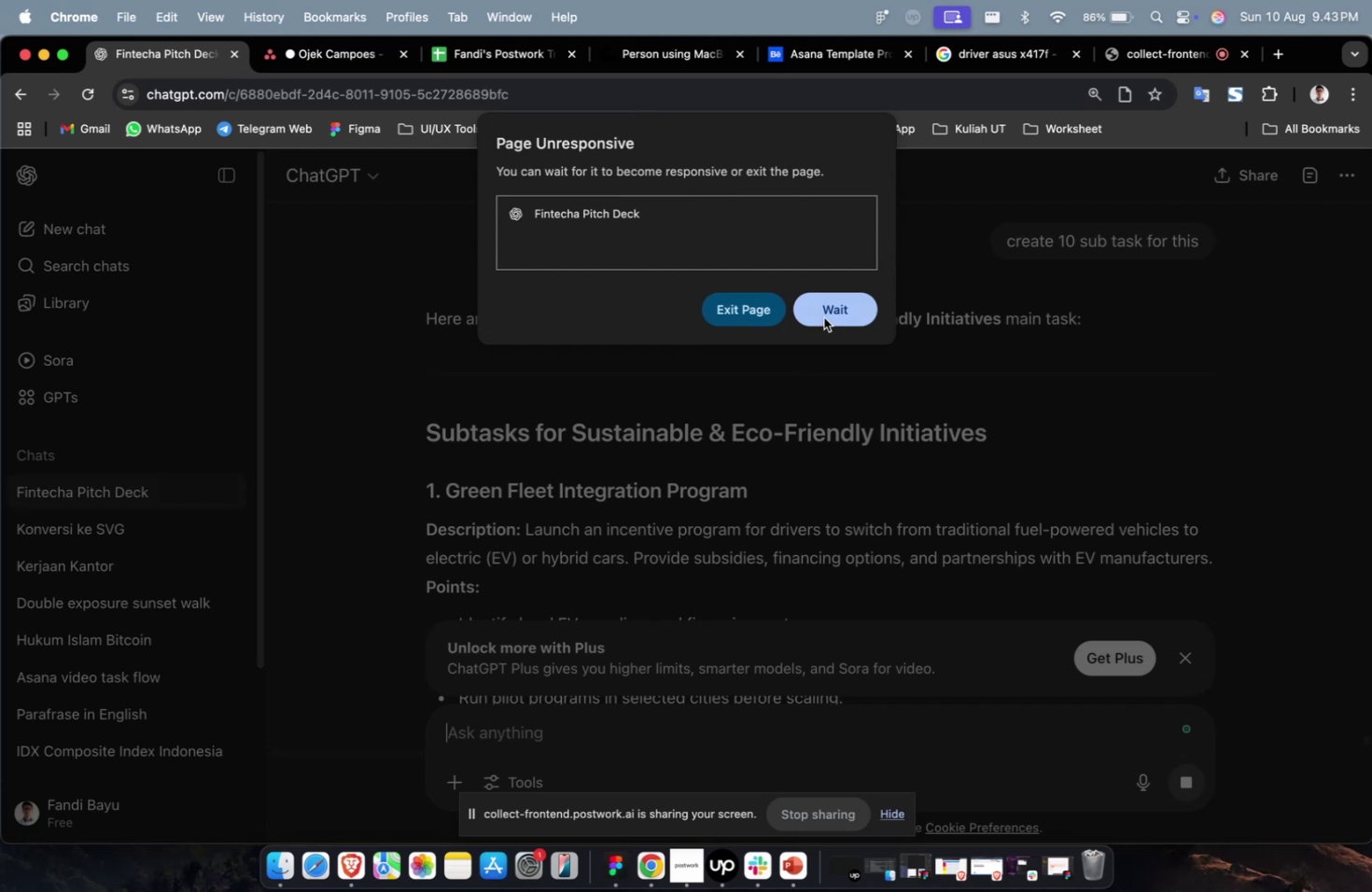 
left_click([825, 315])
 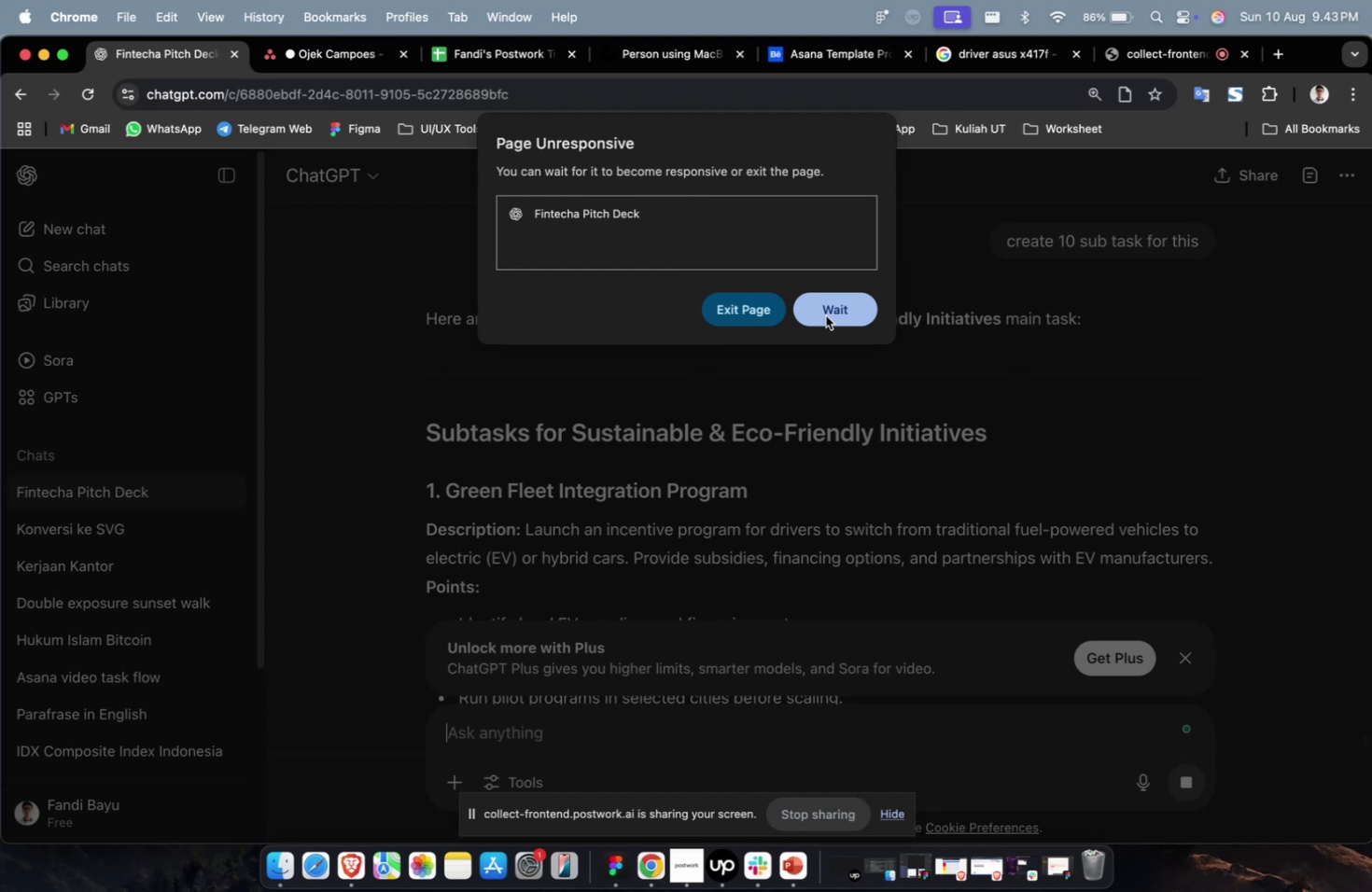 
wait(23.34)
 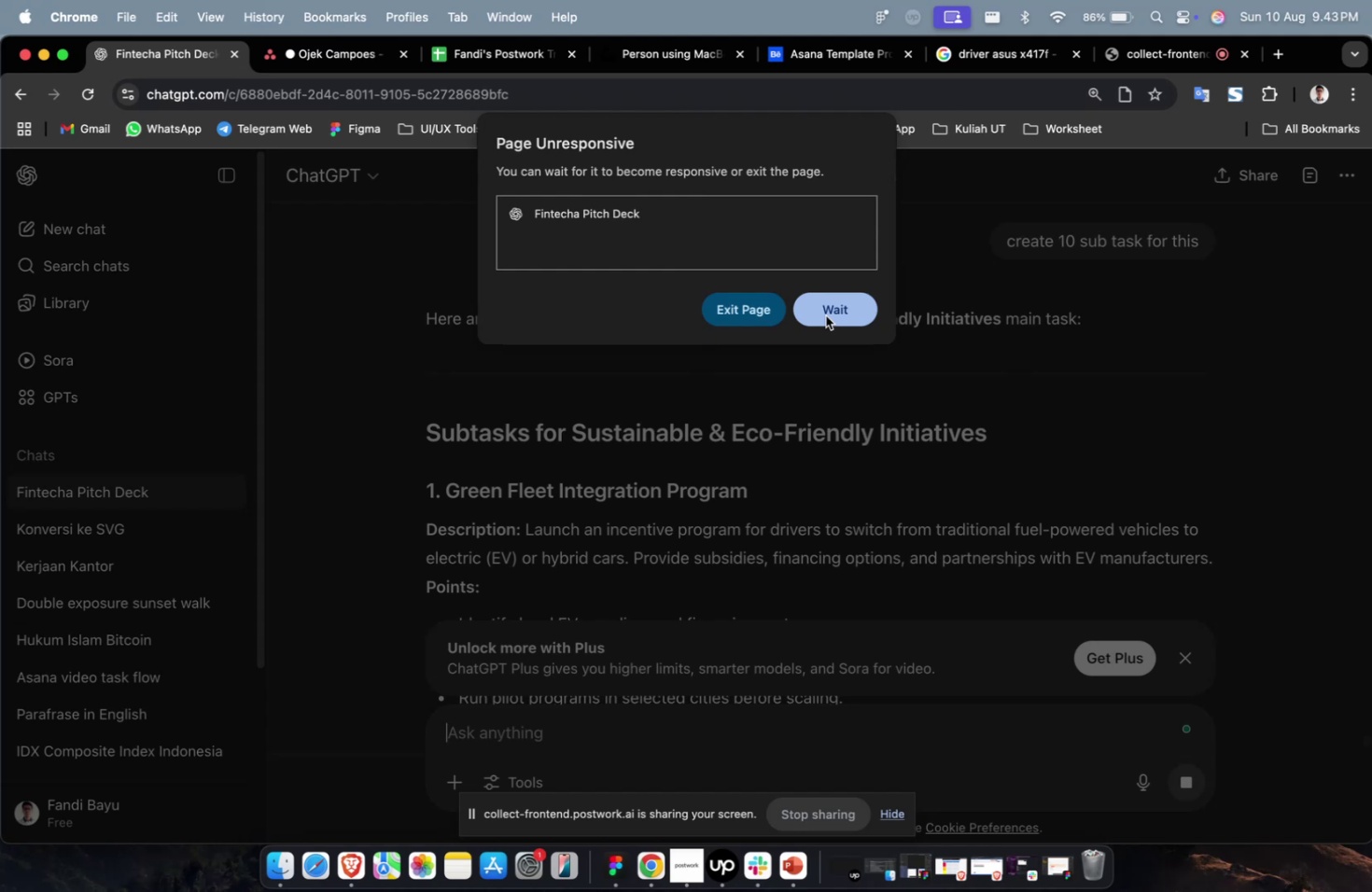 
scroll: coordinate [895, 339], scroll_direction: down, amount: 36.0
 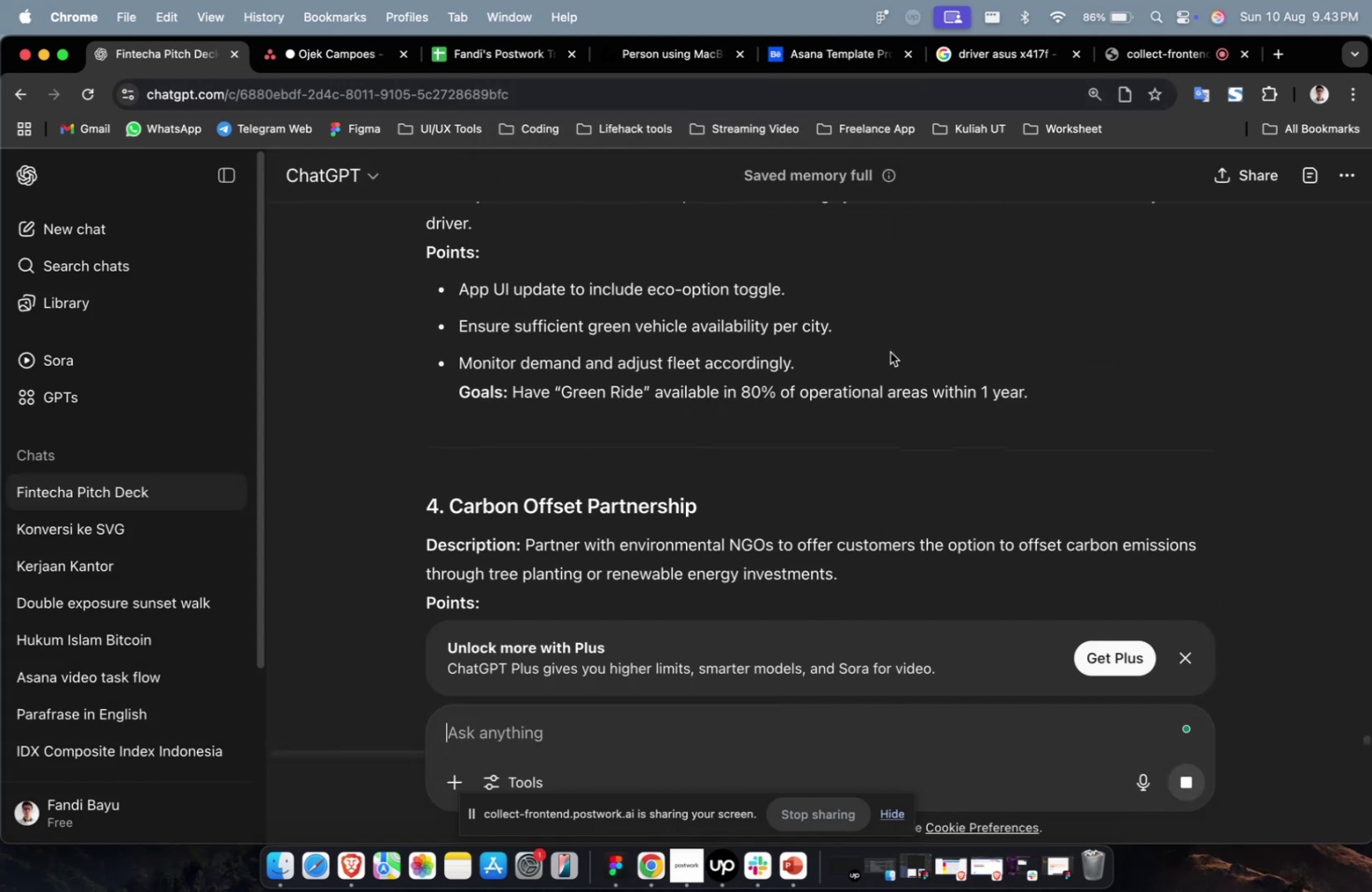 
scroll: coordinate [866, 374], scroll_direction: up, amount: 30.0
 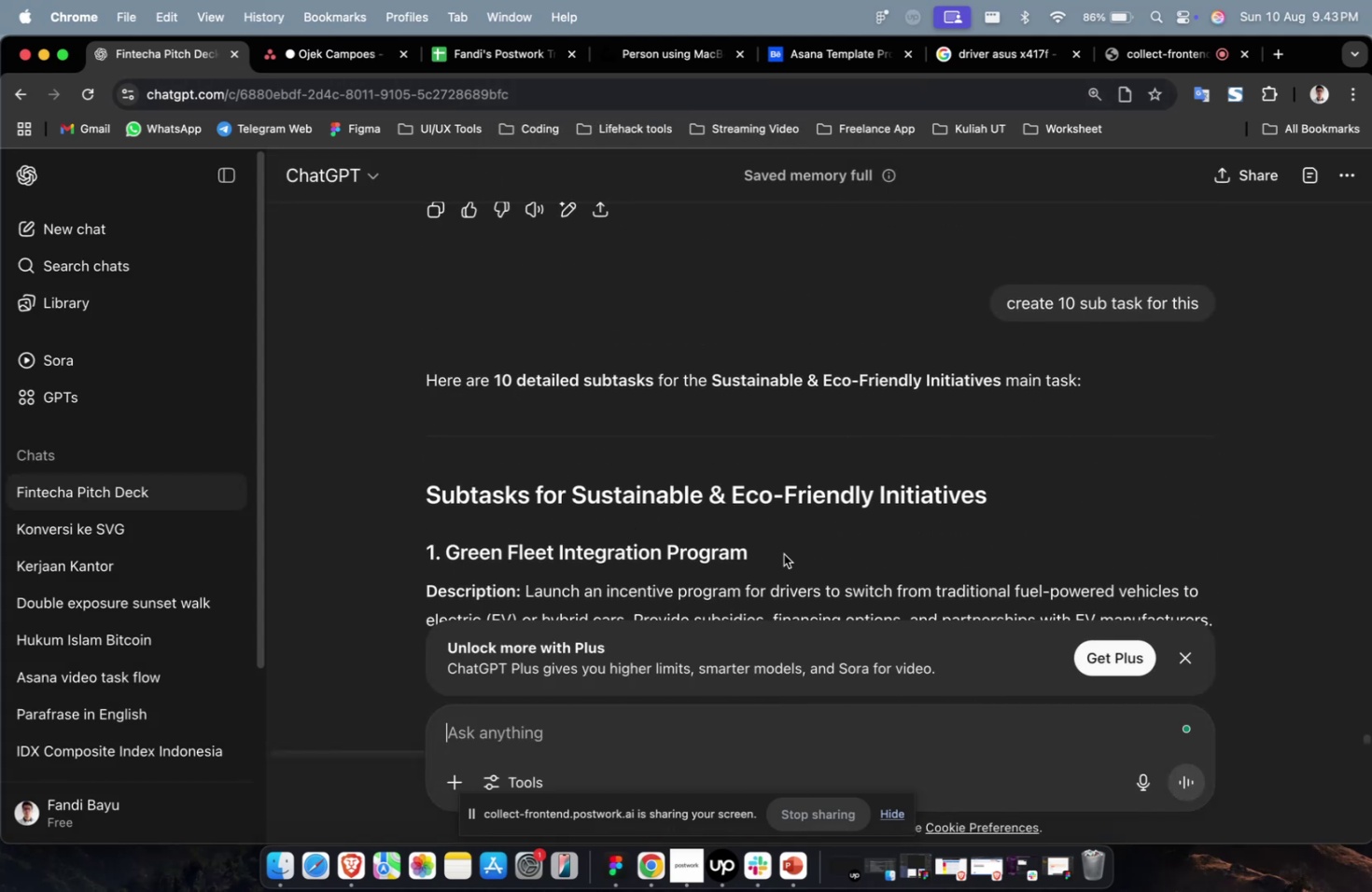 
left_click_drag(start_coordinate=[780, 553], to_coordinate=[453, 560])
 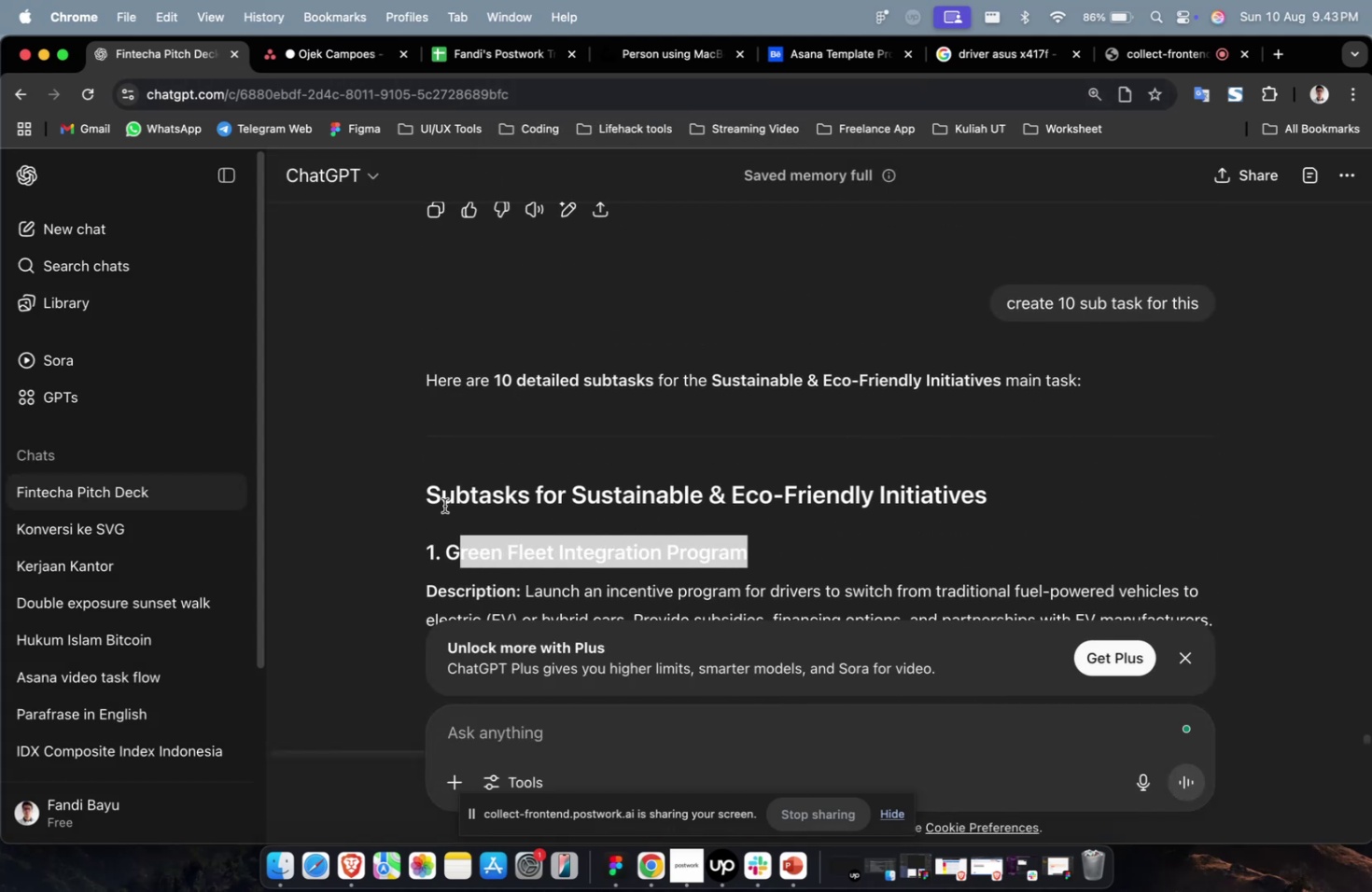 
key(Meta+CommandLeft)
 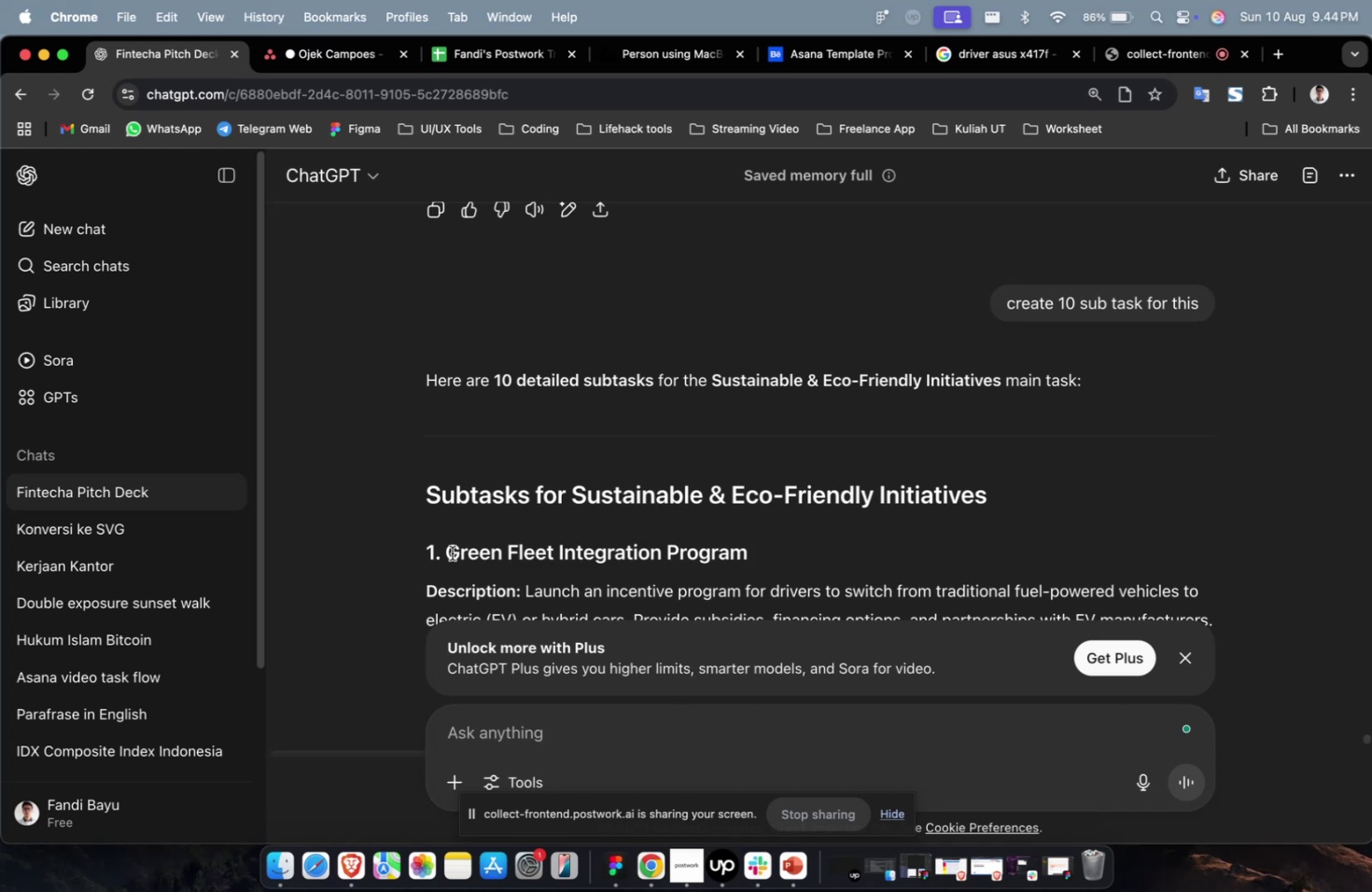 
left_click_drag(start_coordinate=[450, 552], to_coordinate=[851, 560])
 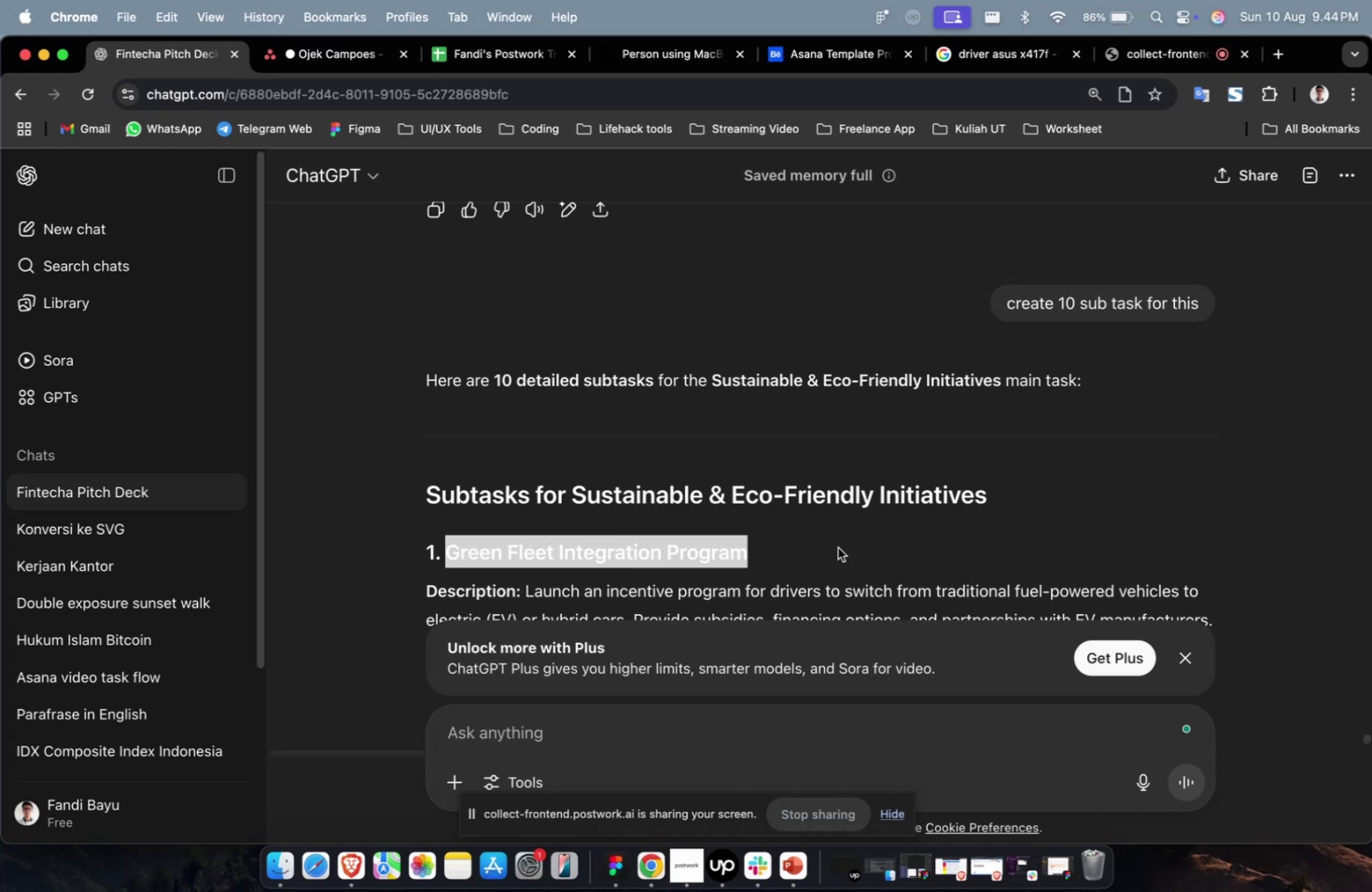 
key(Meta+C)
 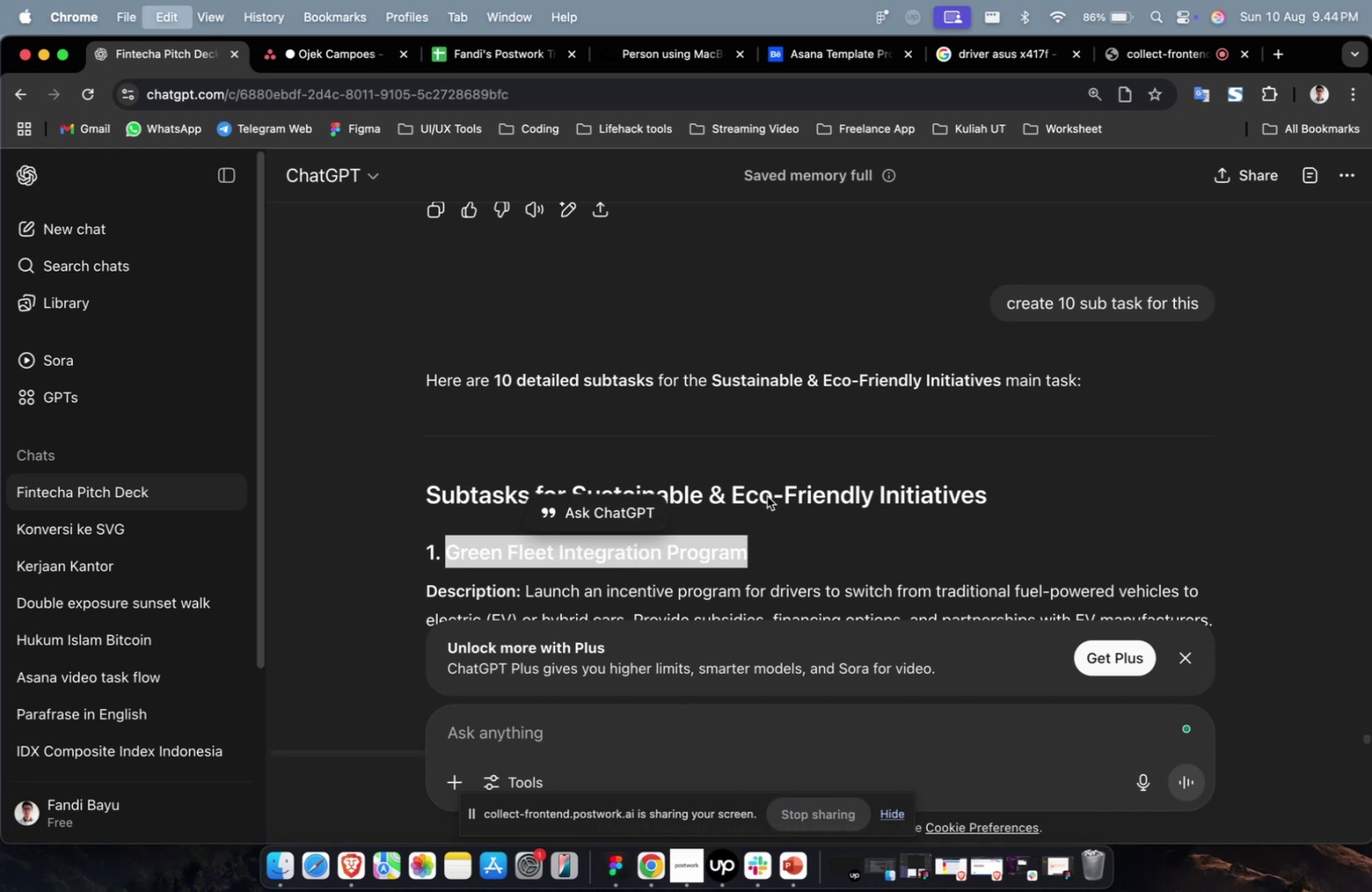 
key(Meta+C)
 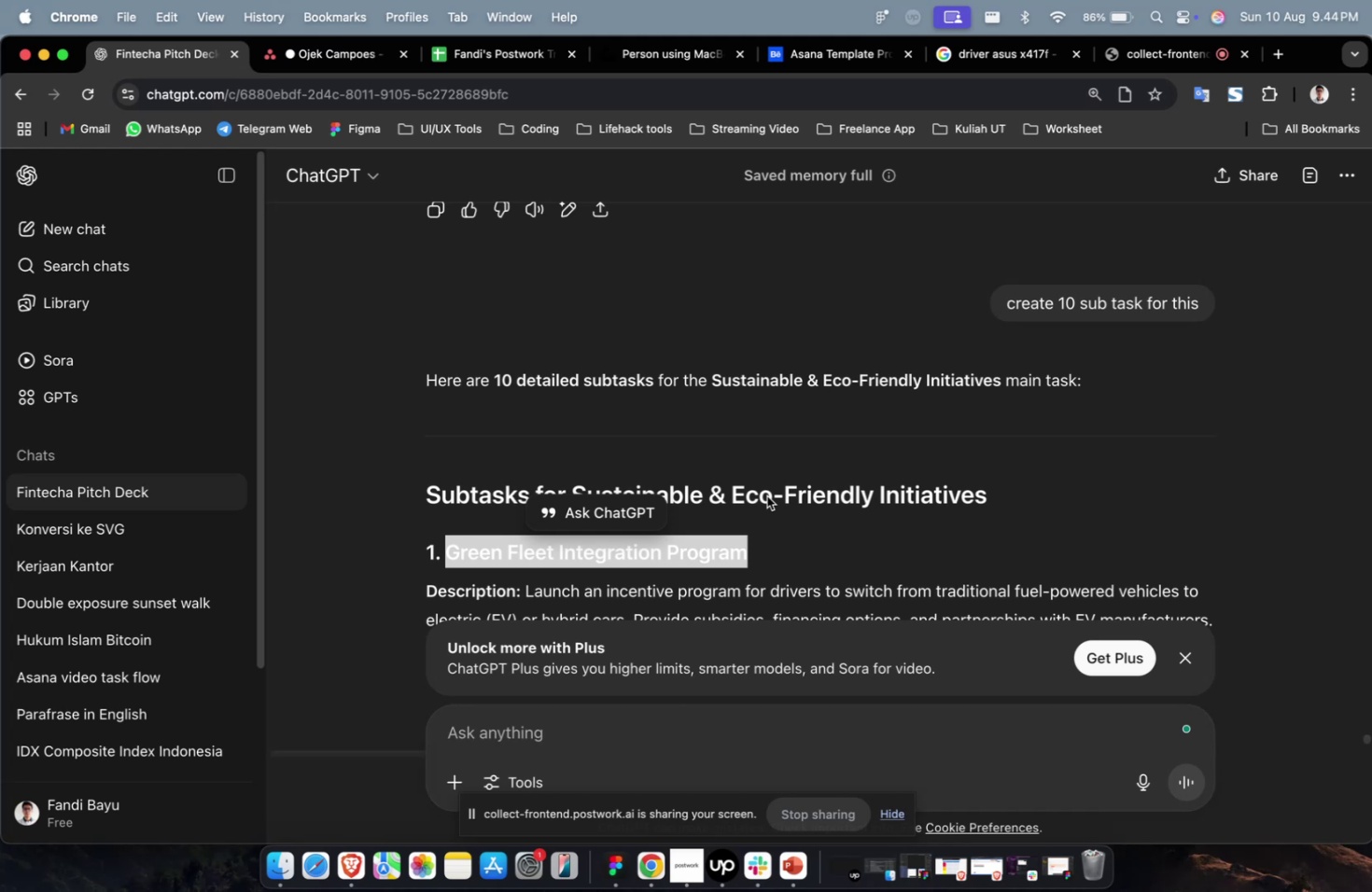 
wait(26.85)
 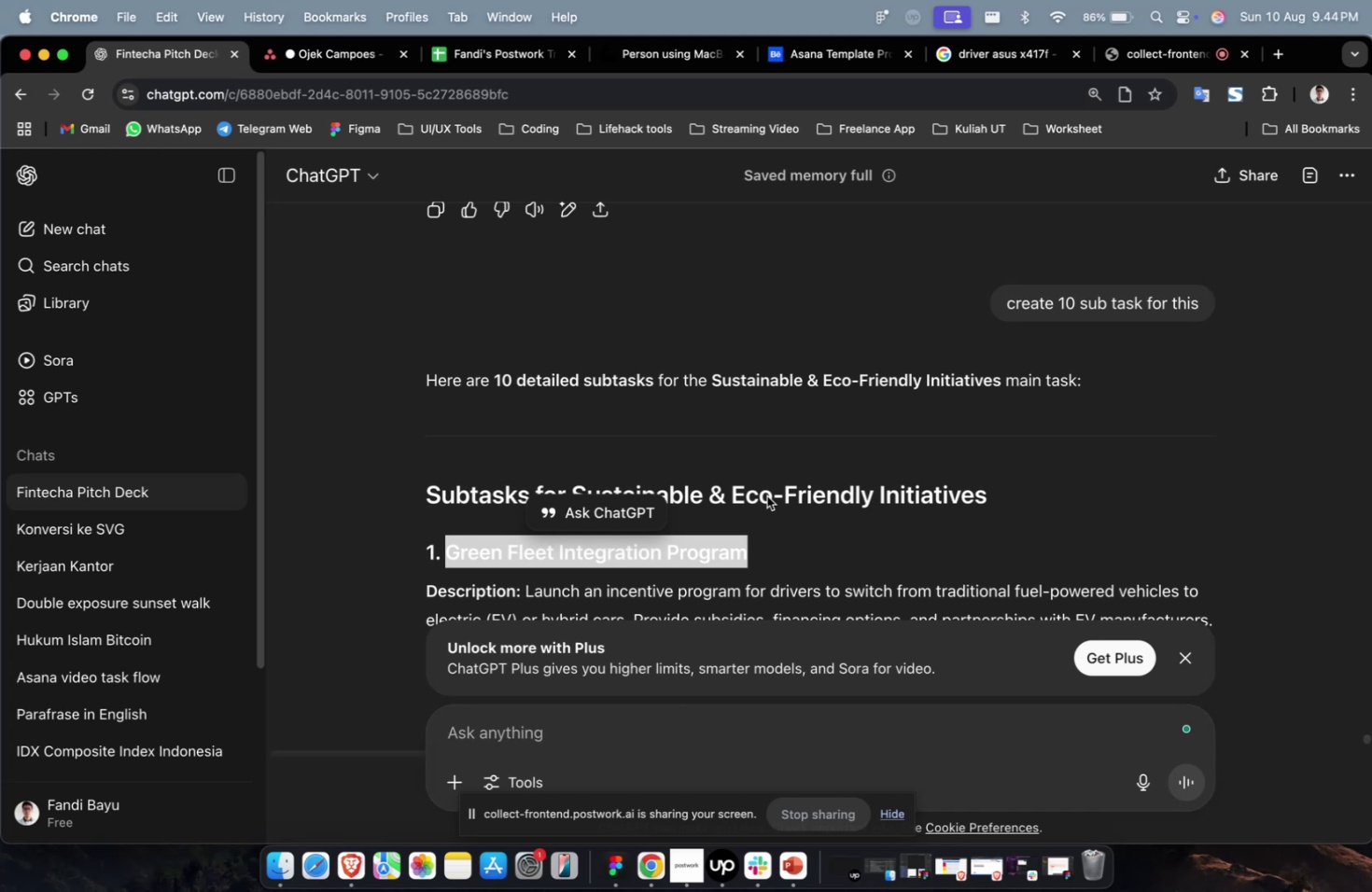 
double_click([330, 62])
 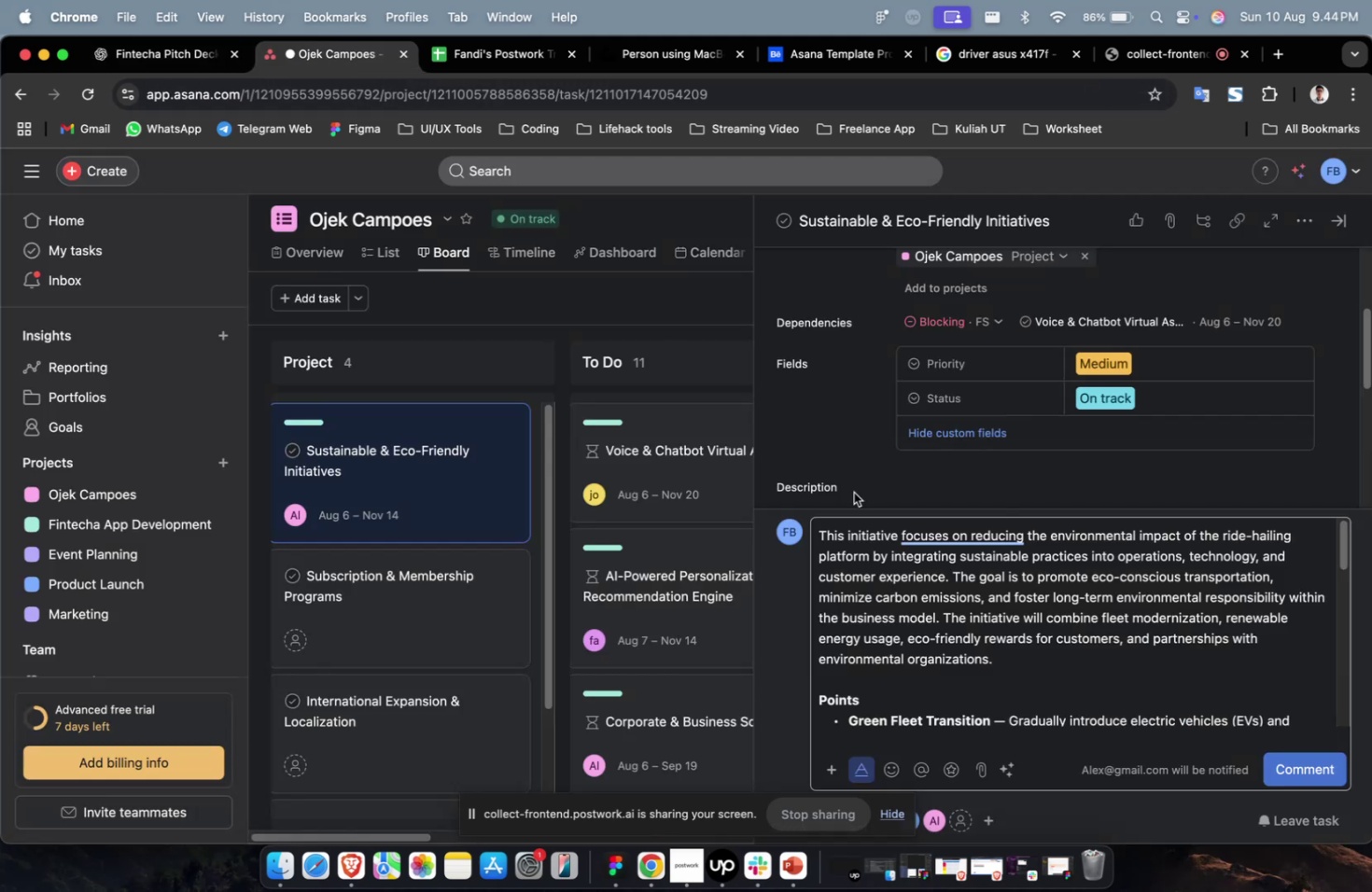 
key(Meta+CommandLeft)
 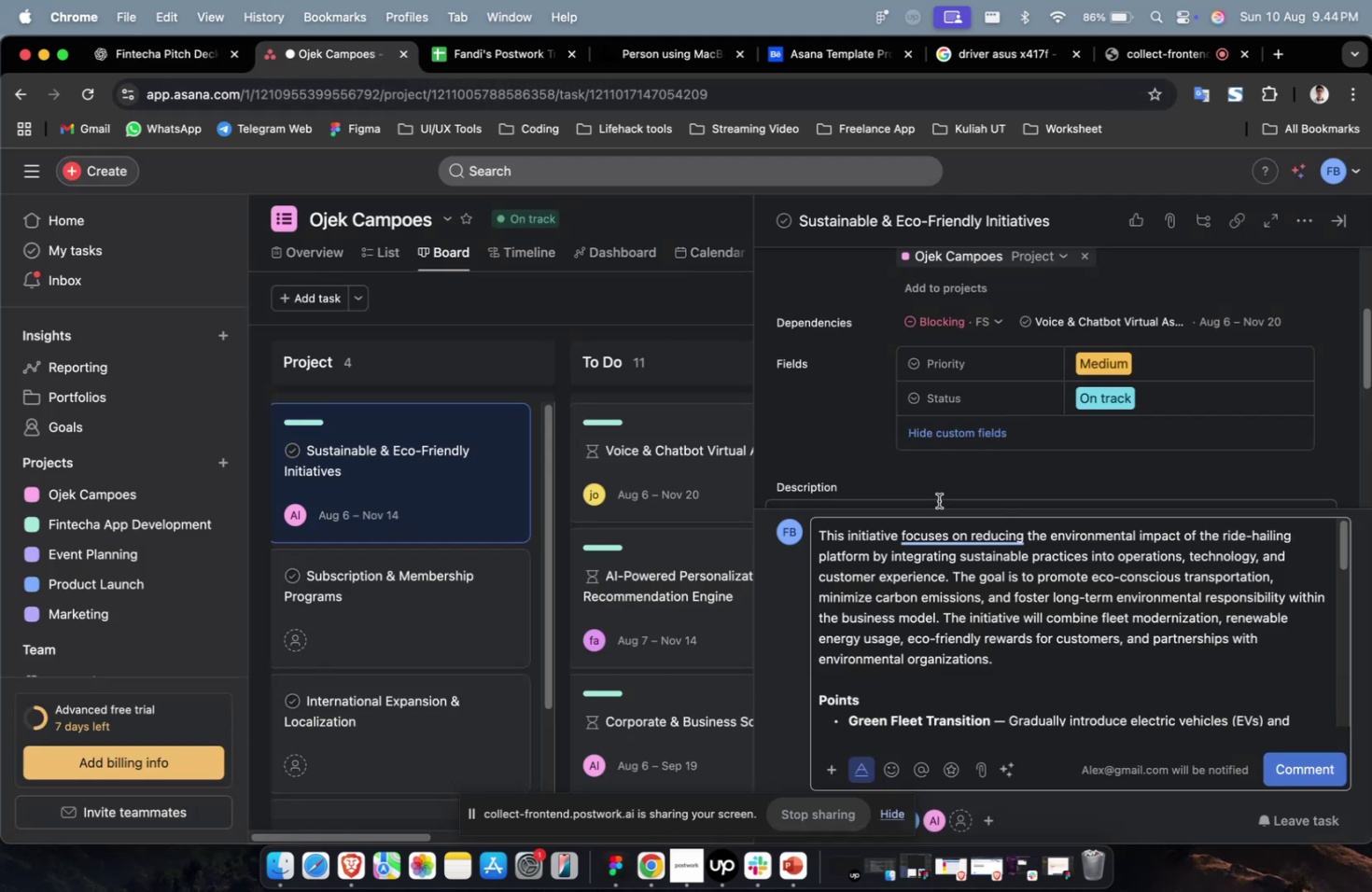 
scroll: coordinate [951, 446], scroll_direction: down, amount: 39.0
 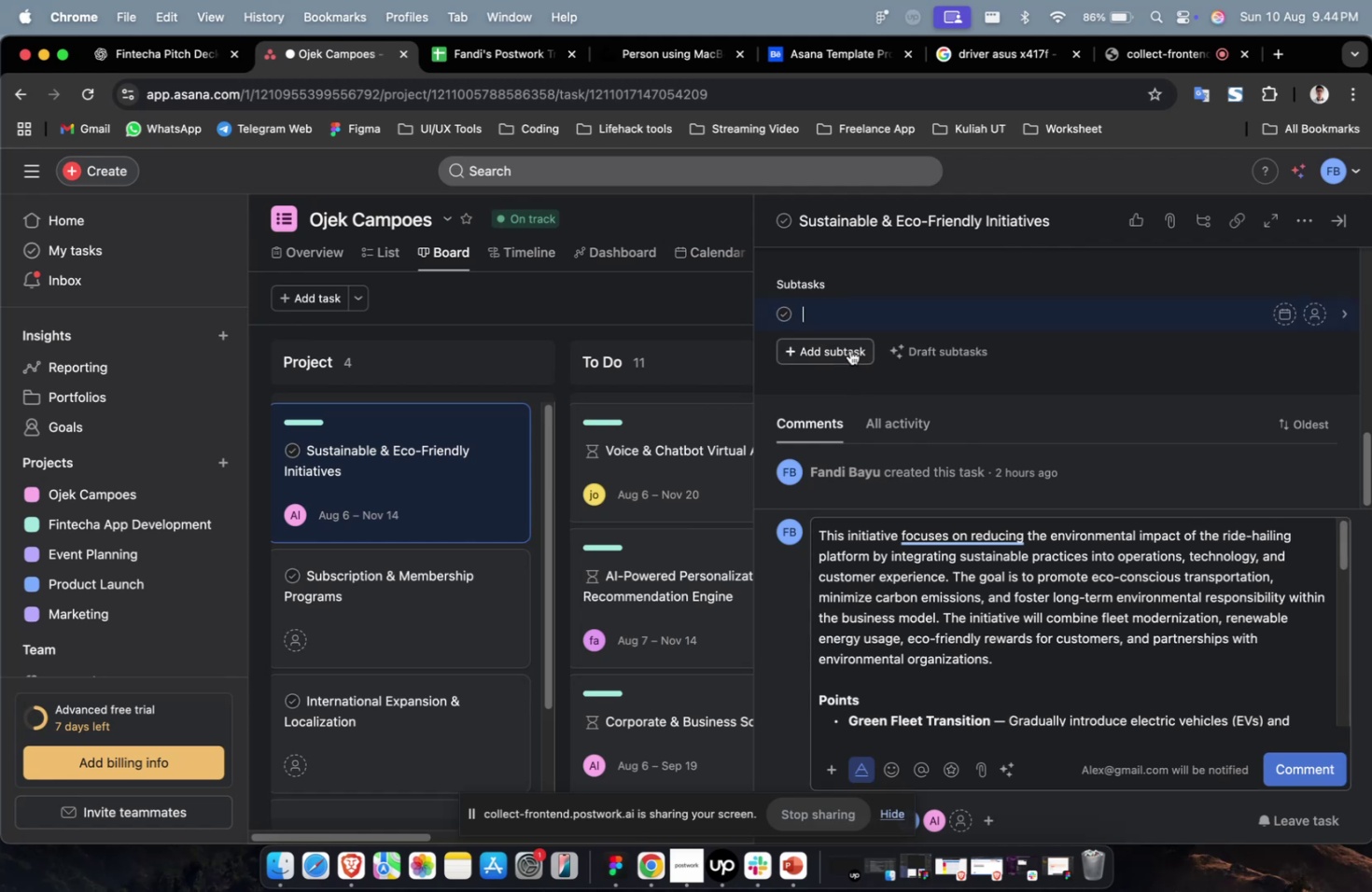 
double_click([848, 347])
 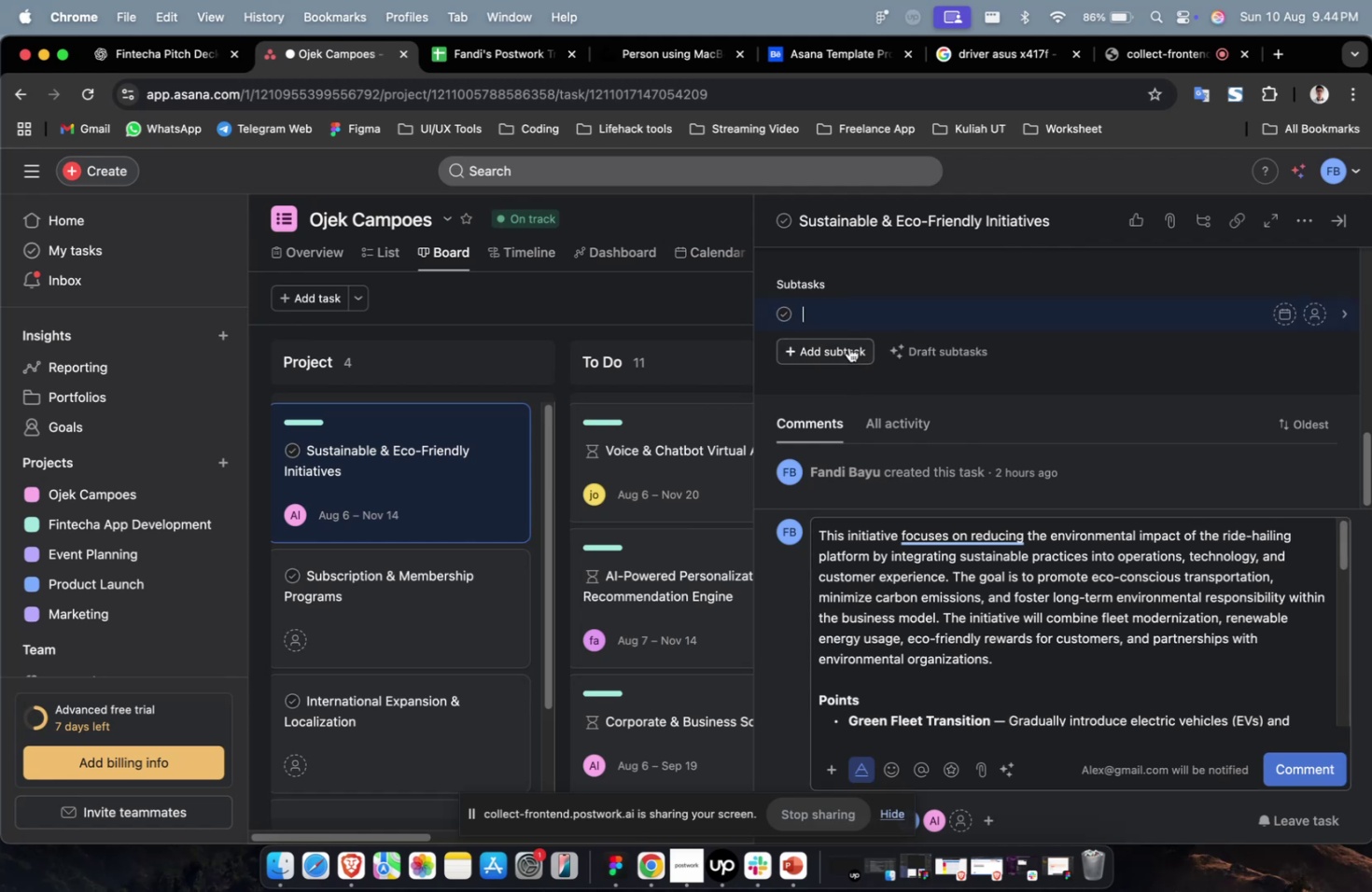 
key(Meta+CommandLeft)
 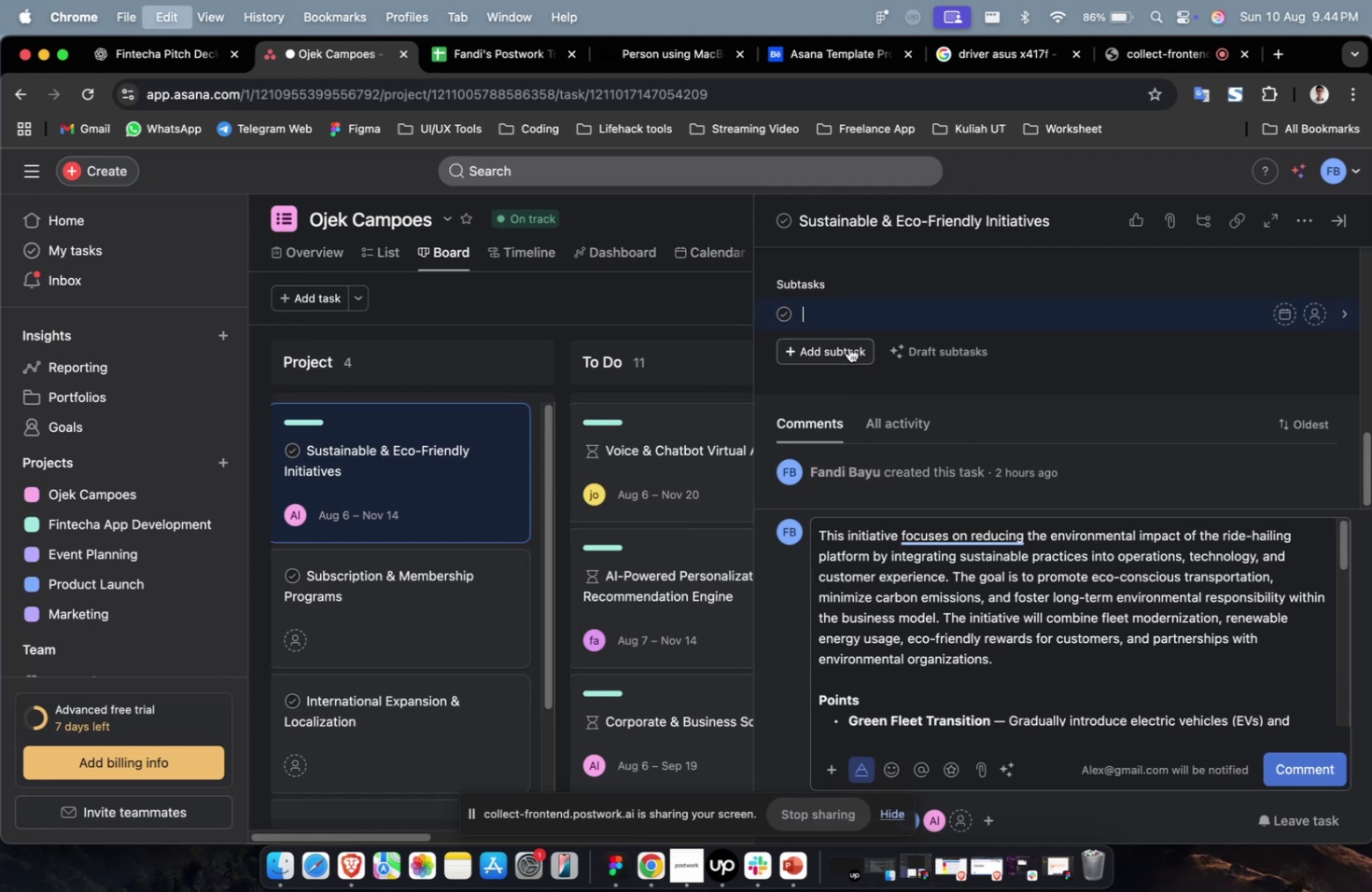 
key(Meta+V)
 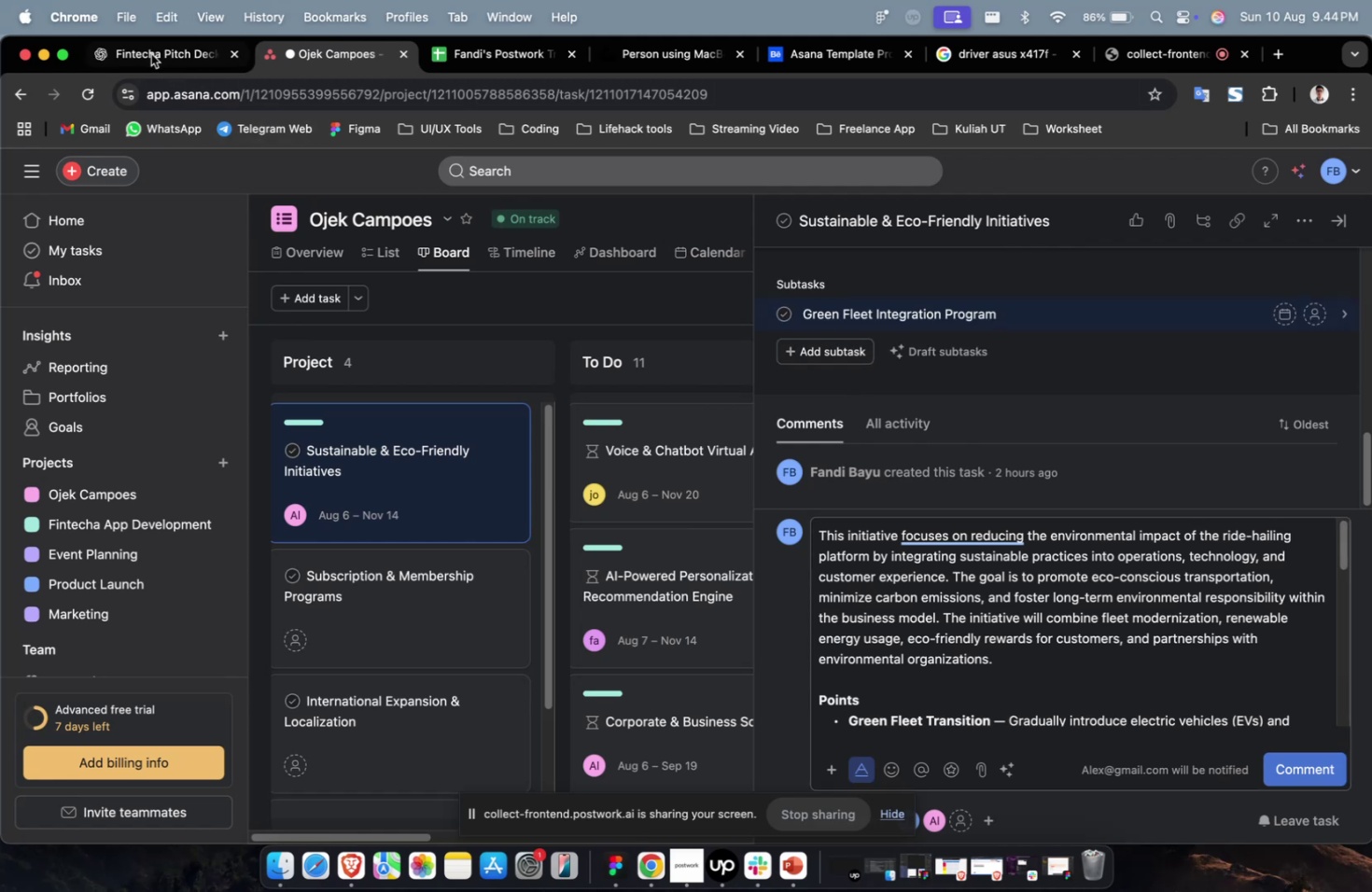 
left_click([151, 54])
 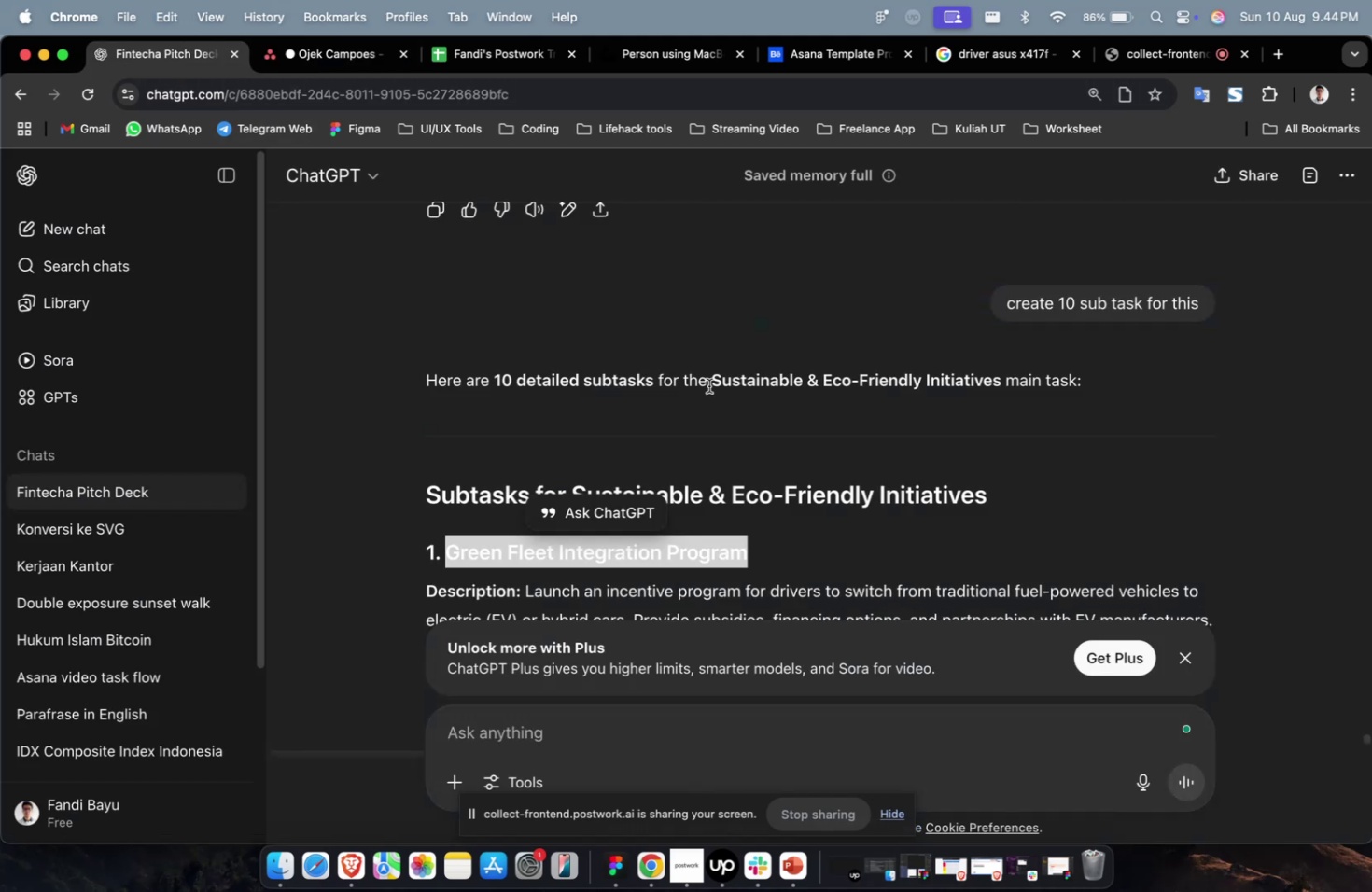 
scroll: coordinate [708, 385], scroll_direction: down, amount: 13.0
 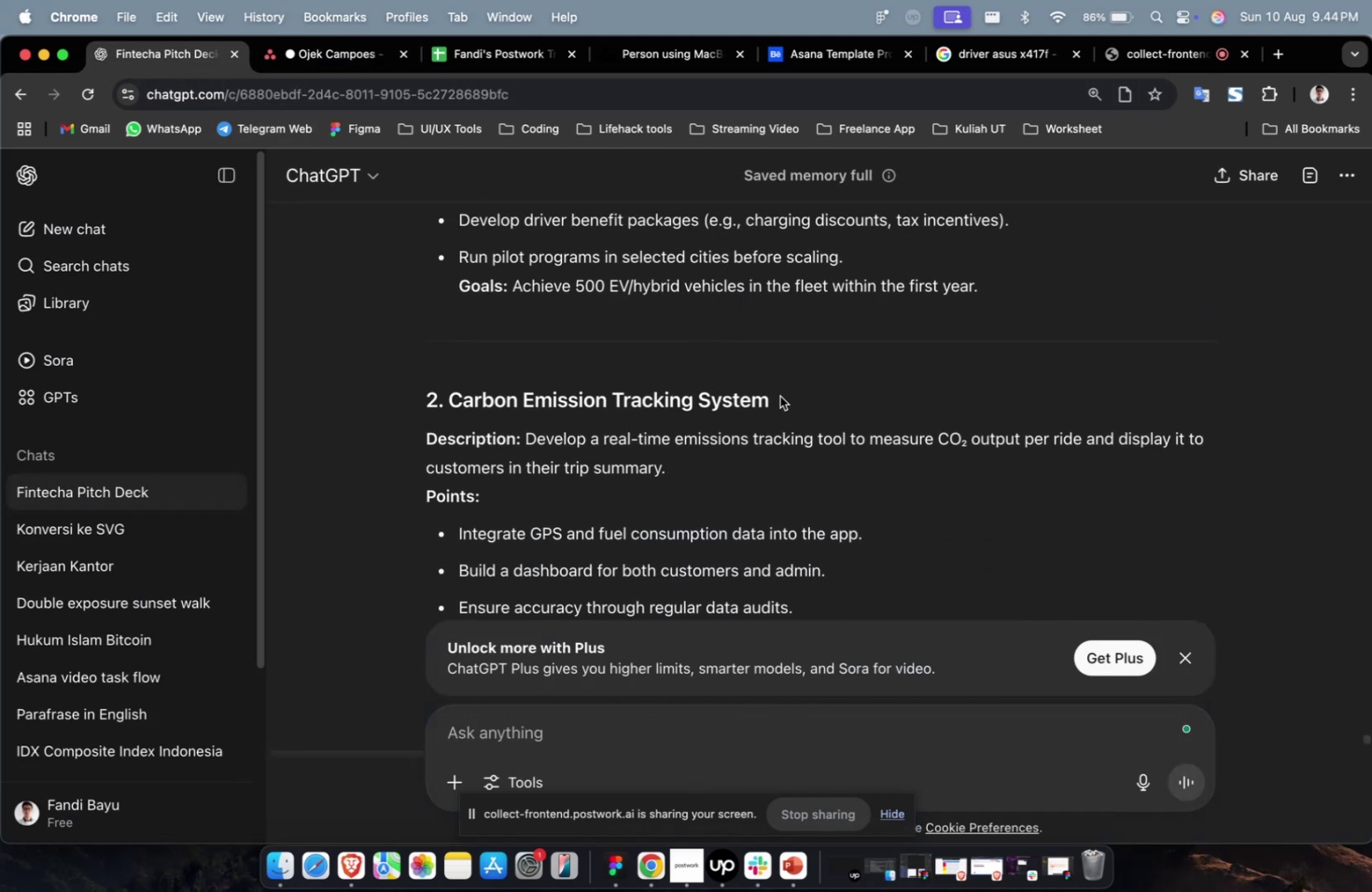 
left_click_drag(start_coordinate=[781, 396], to_coordinate=[447, 400])
 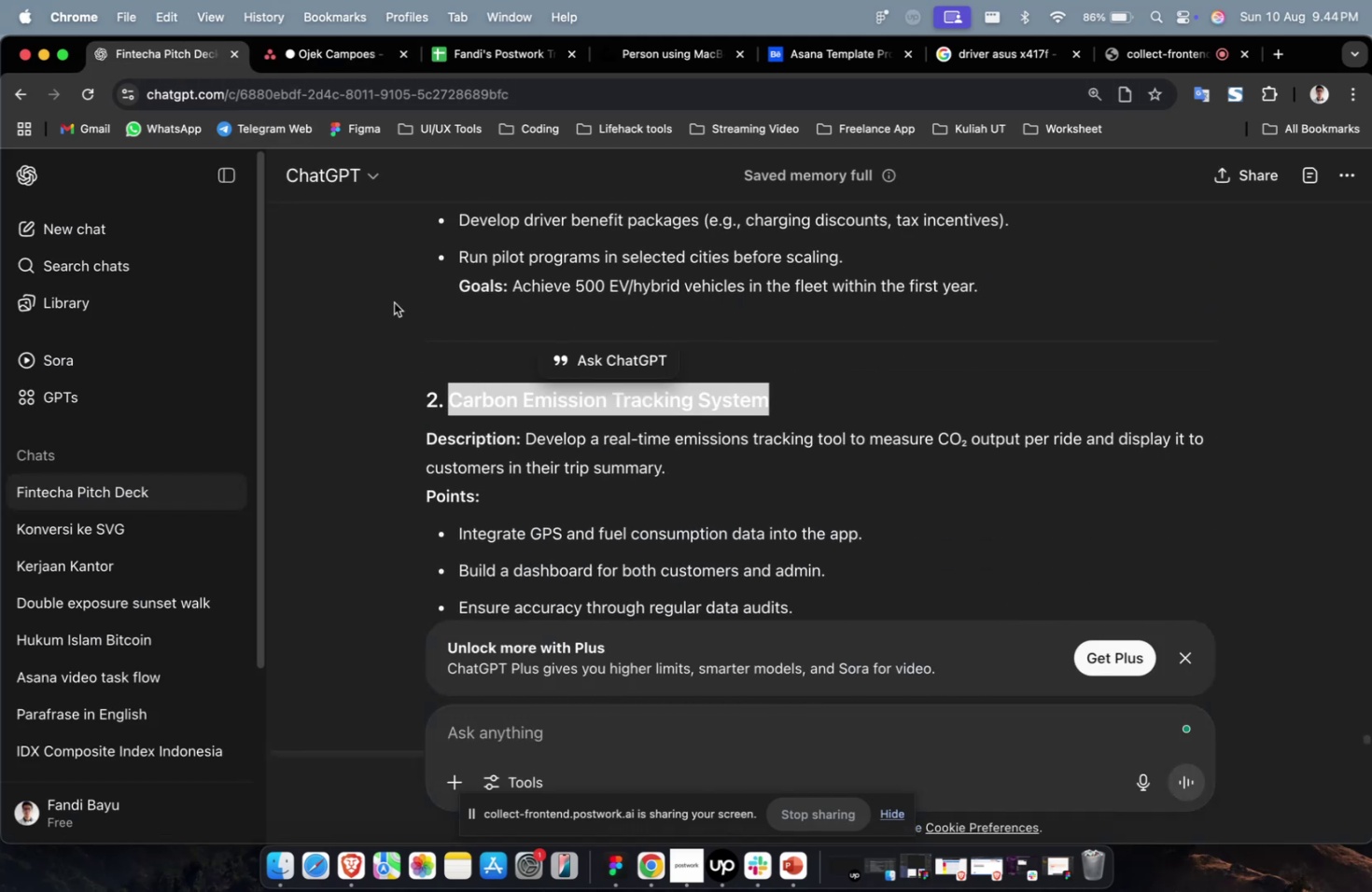 
key(Meta+C)
 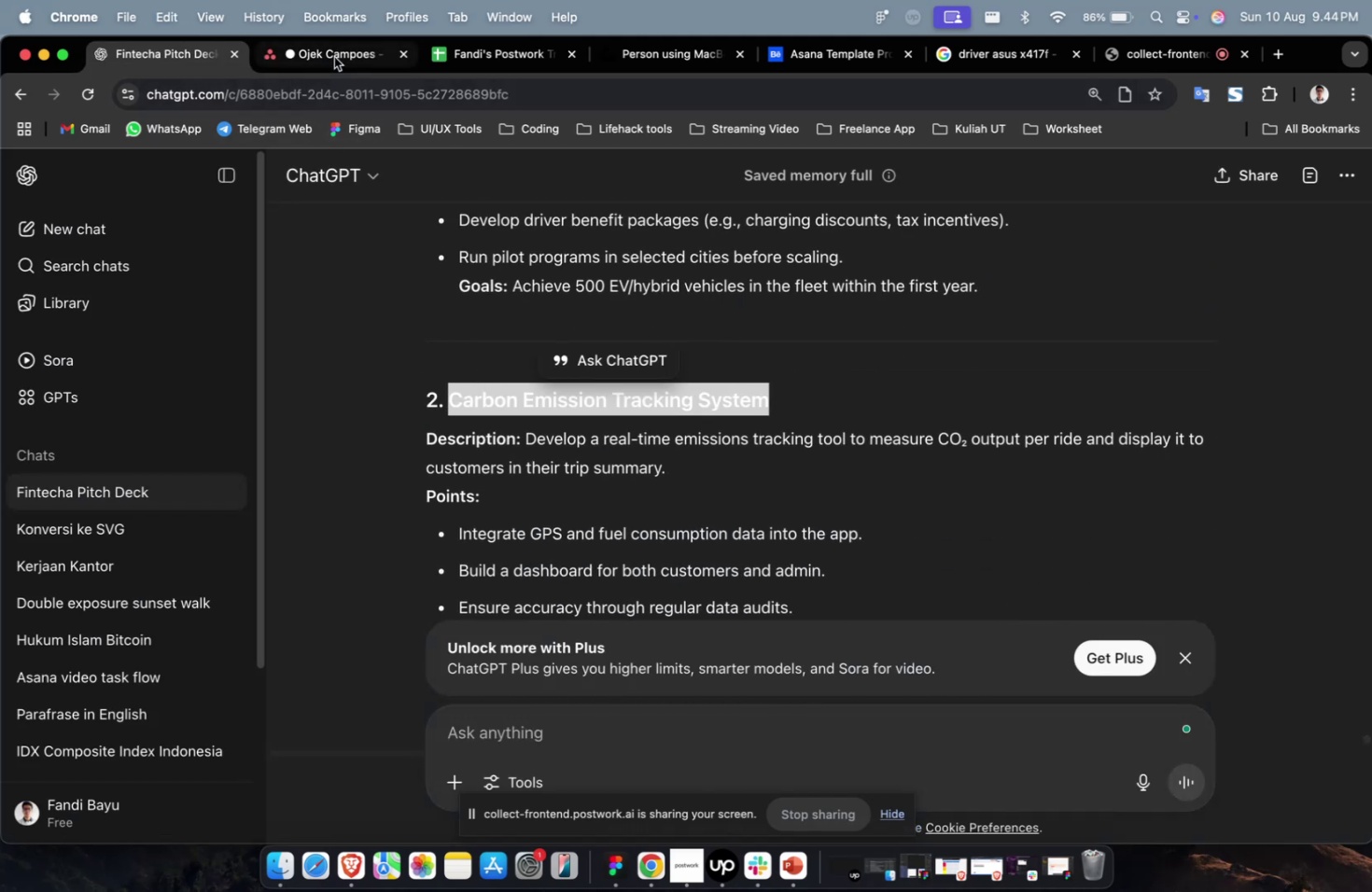 
left_click([334, 57])
 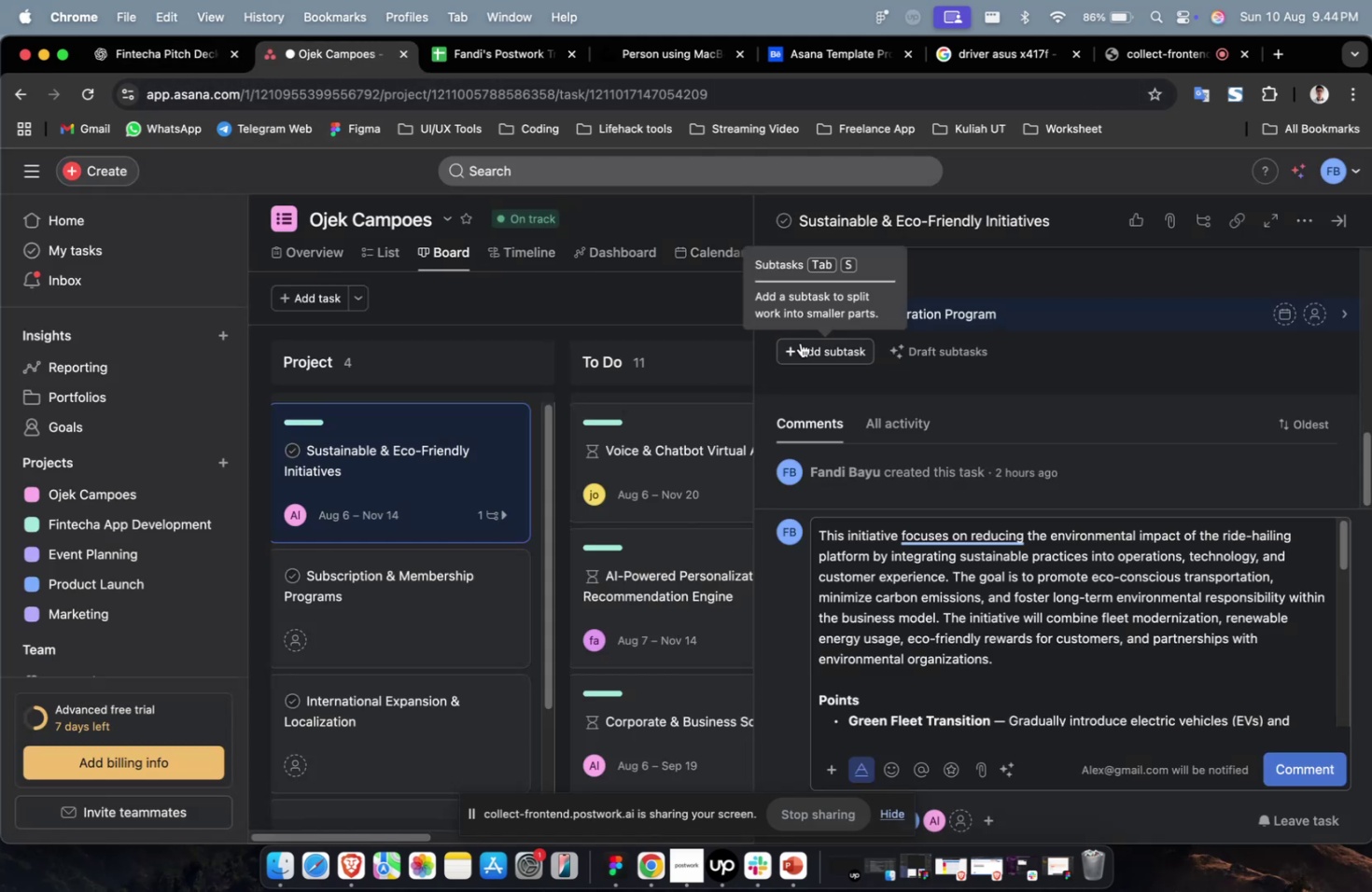 
left_click([805, 350])
 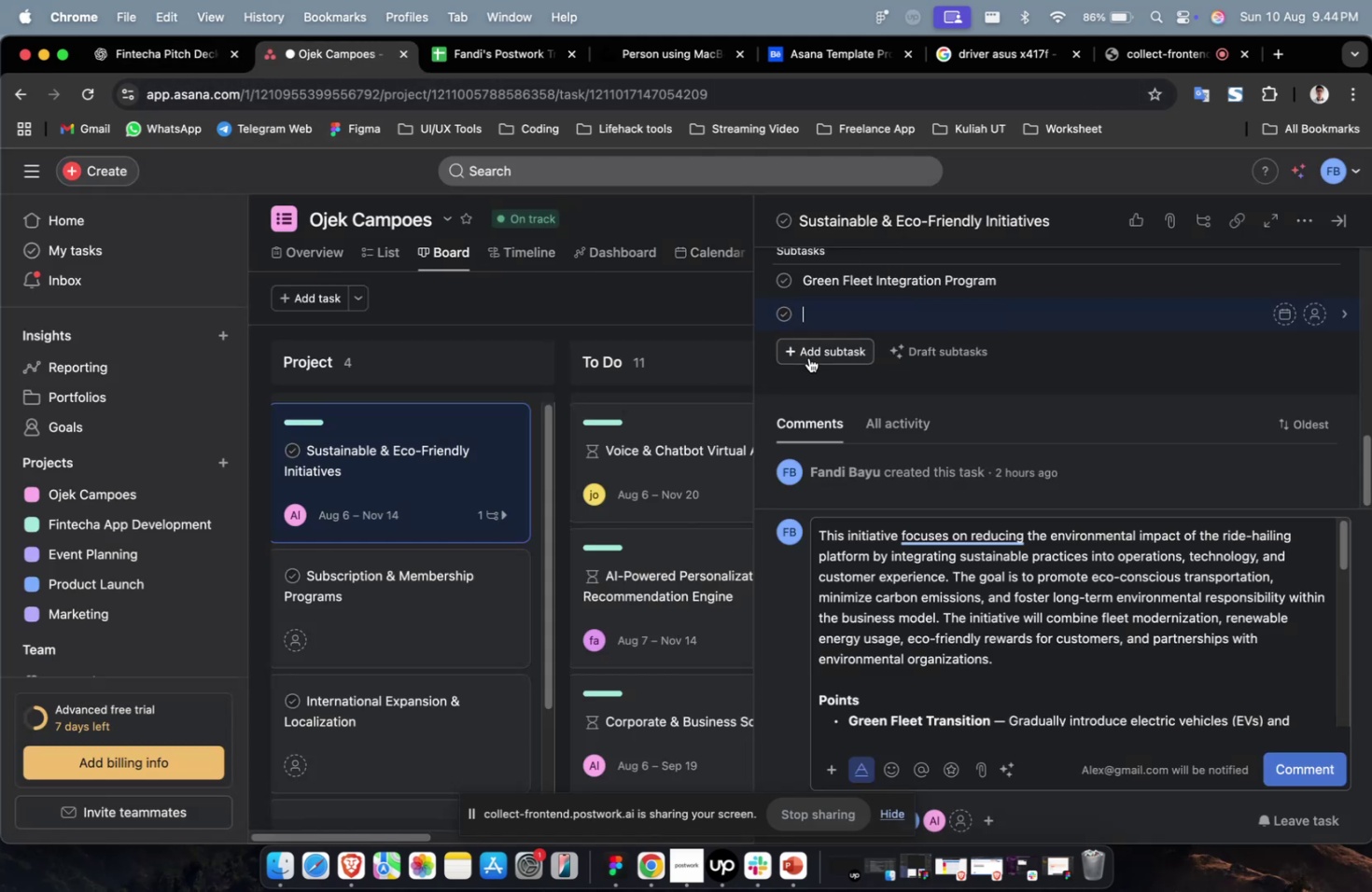 
key(Meta+V)
 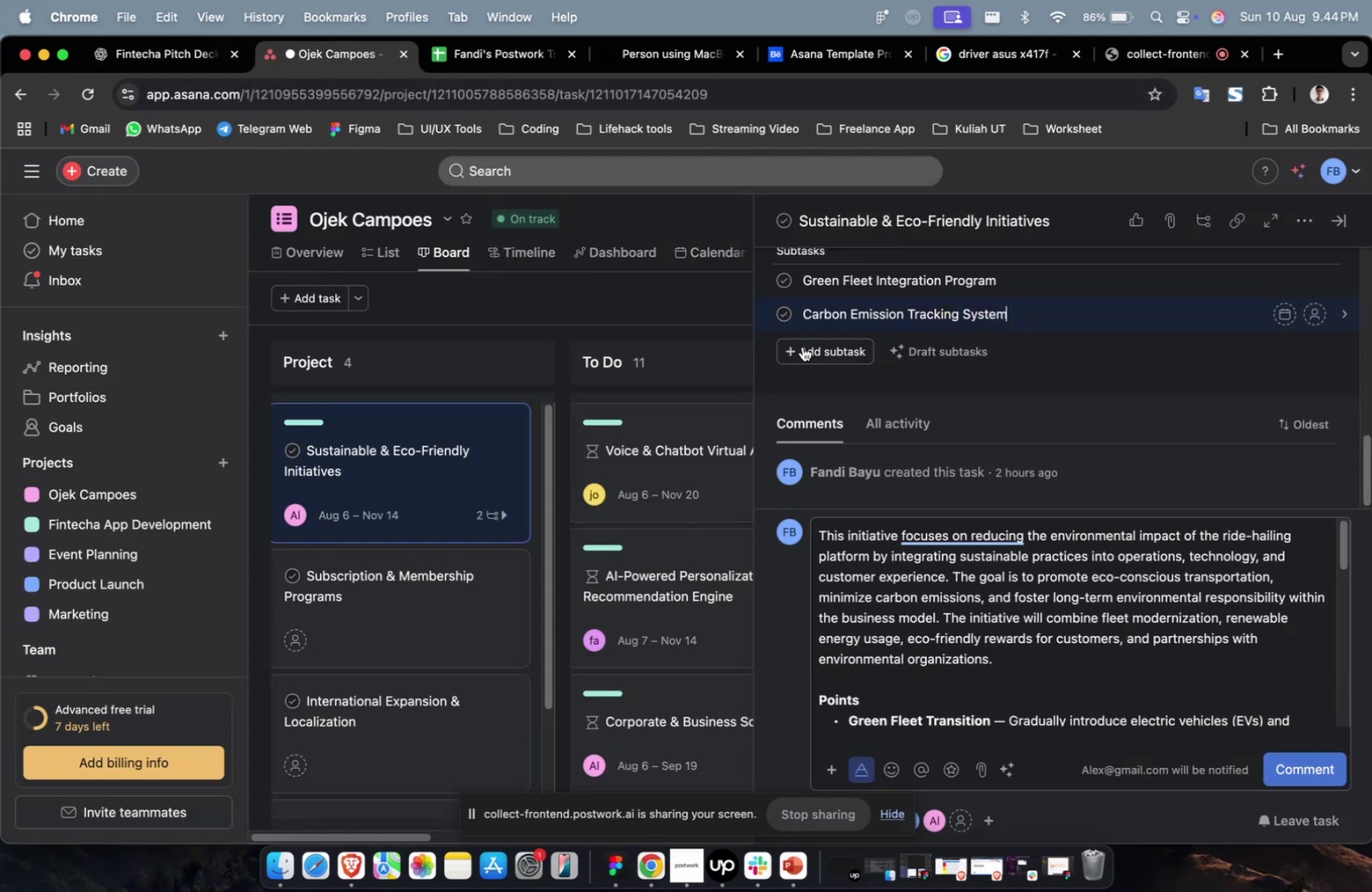 
left_click([804, 348])
 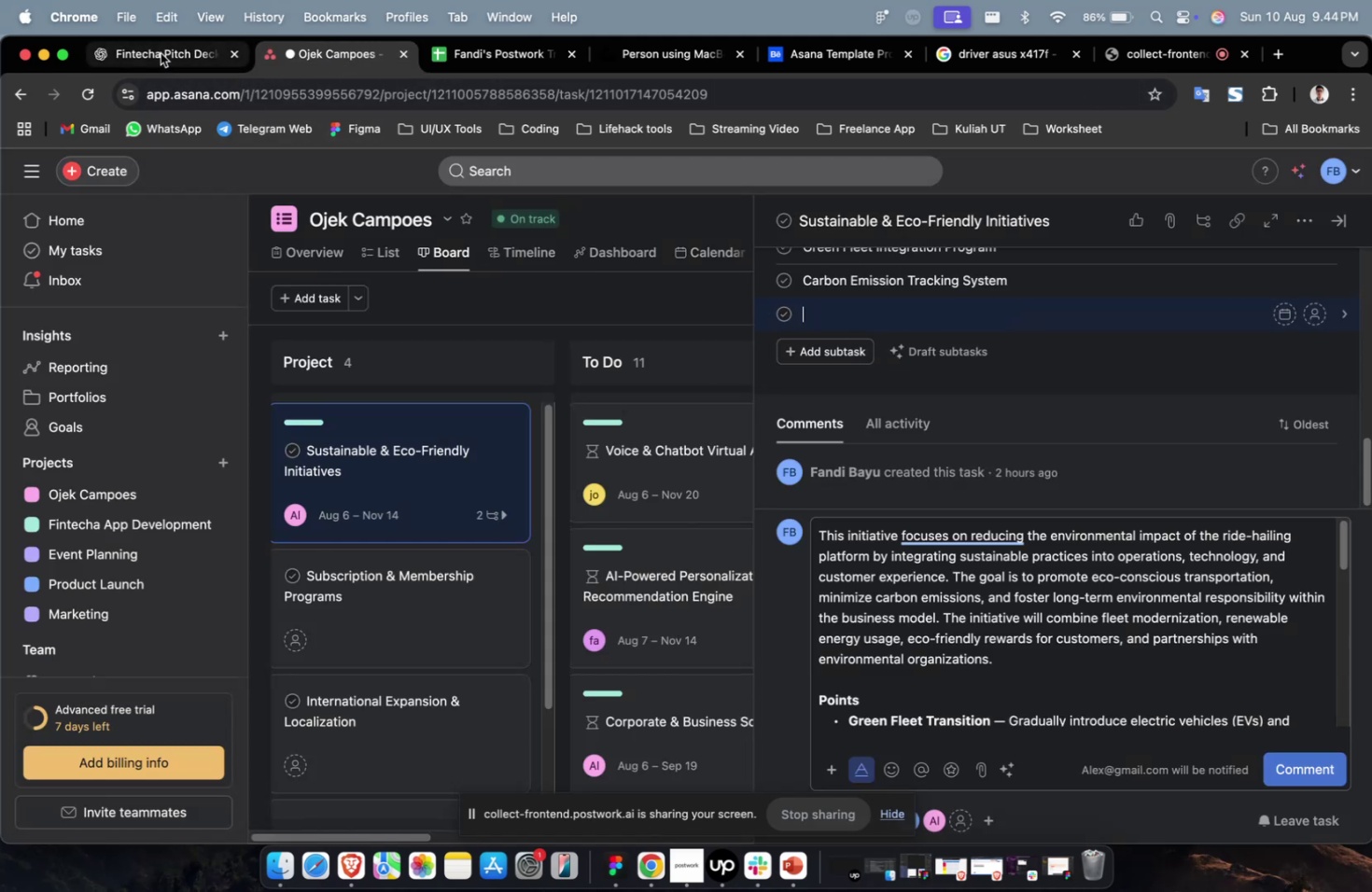 
double_click([161, 53])
 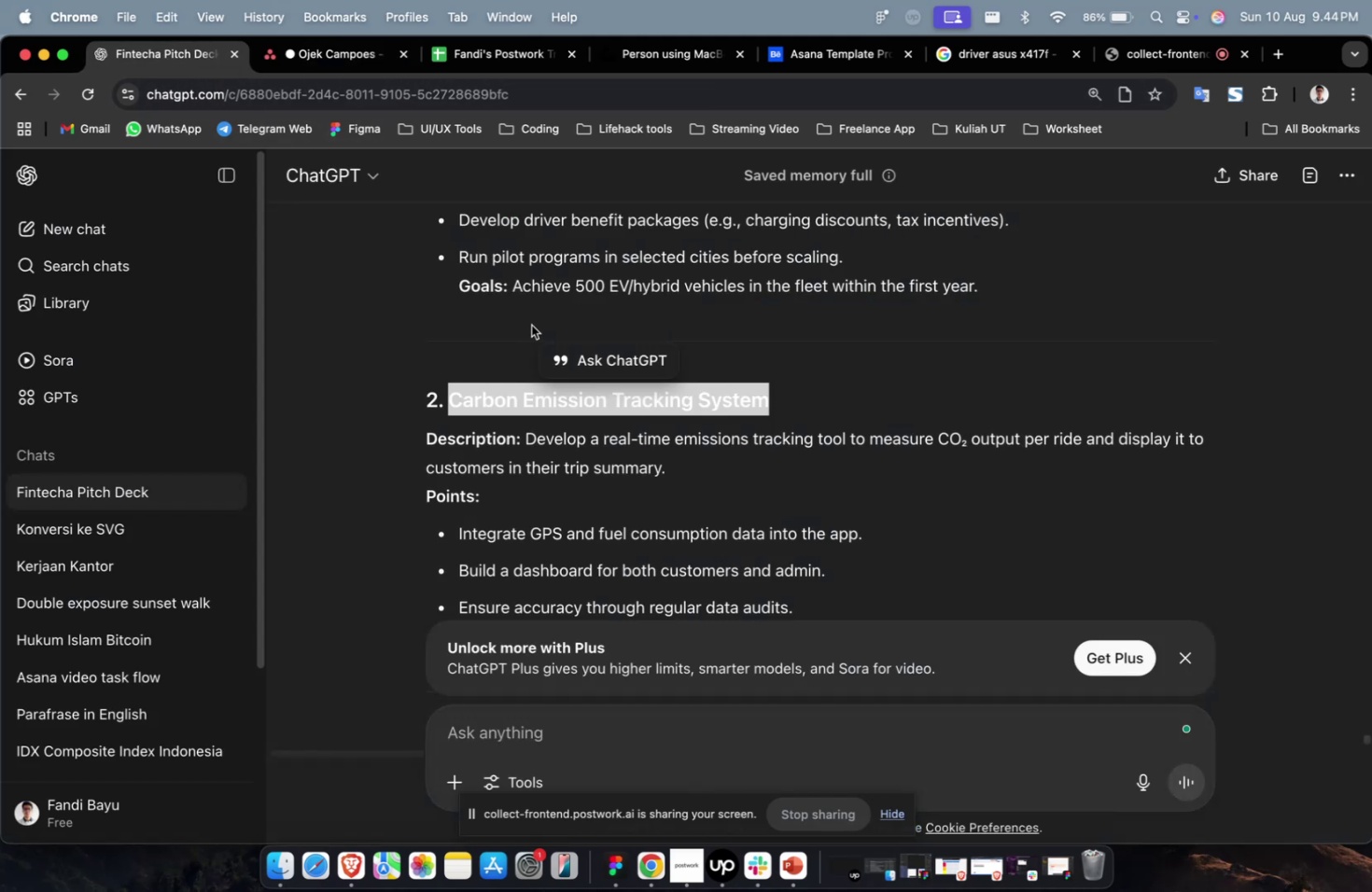 
scroll: coordinate [531, 325], scroll_direction: down, amount: 9.0
 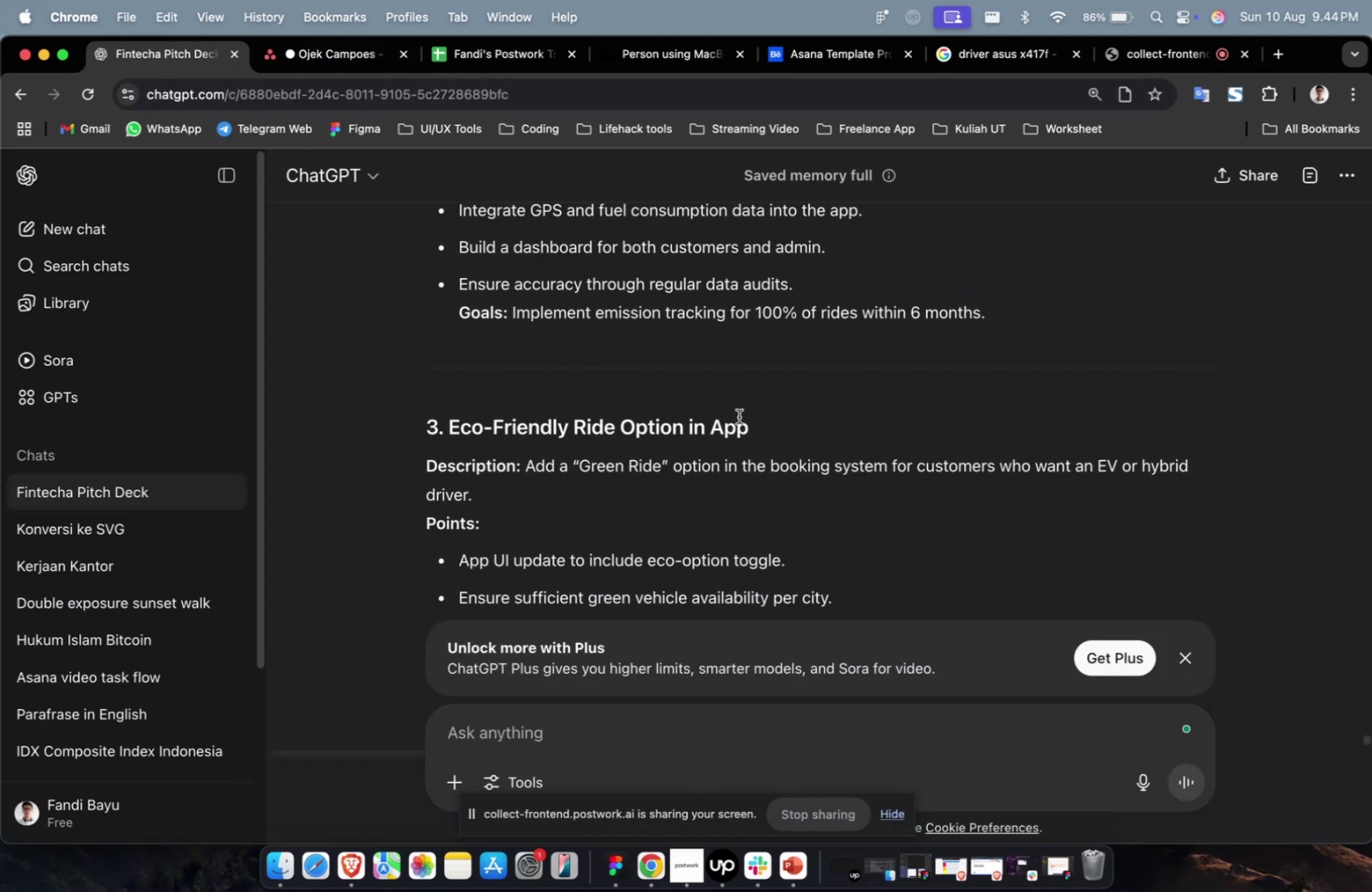 
left_click_drag(start_coordinate=[750, 419], to_coordinate=[451, 427])
 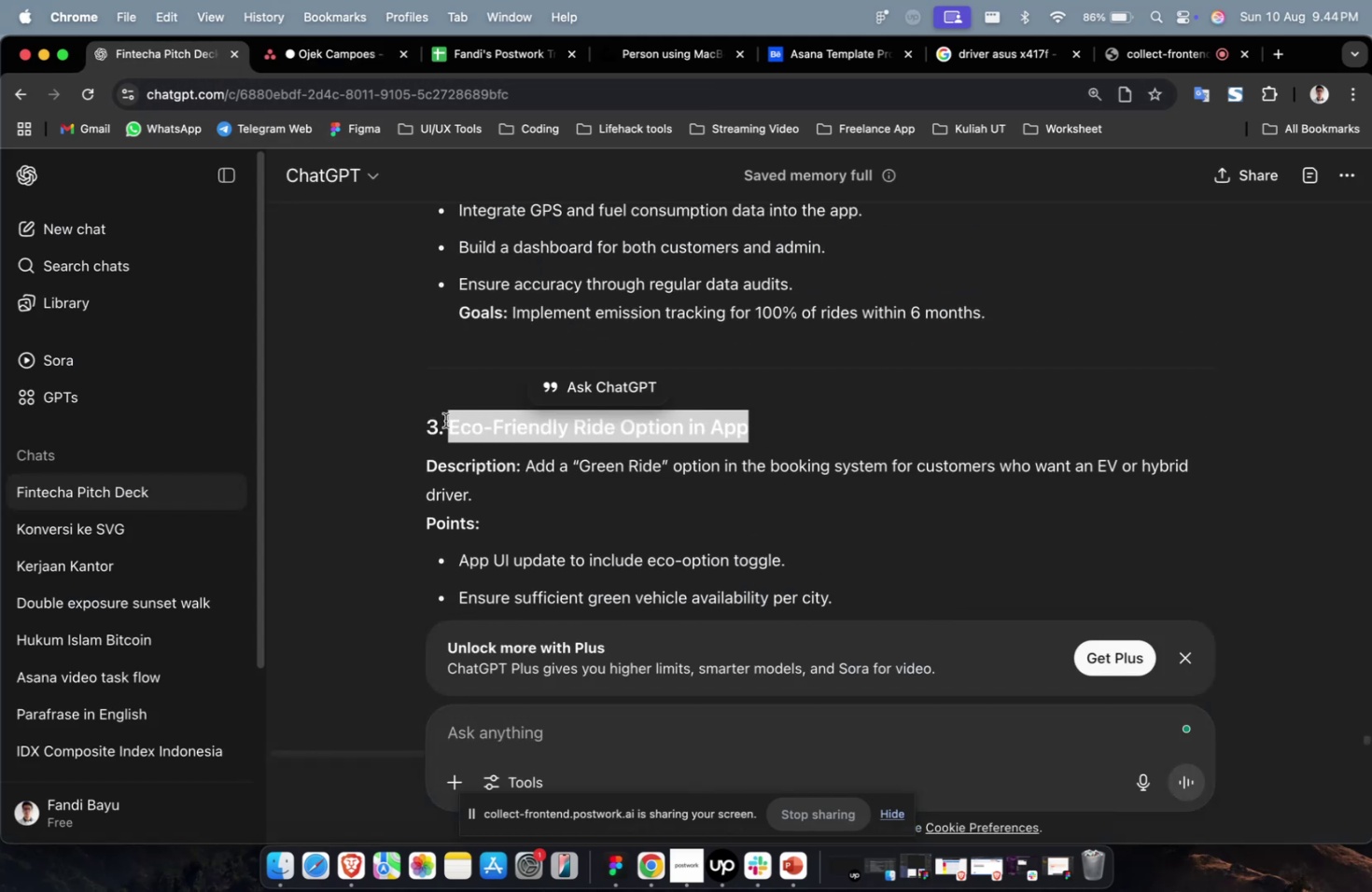 
key(Meta+C)
 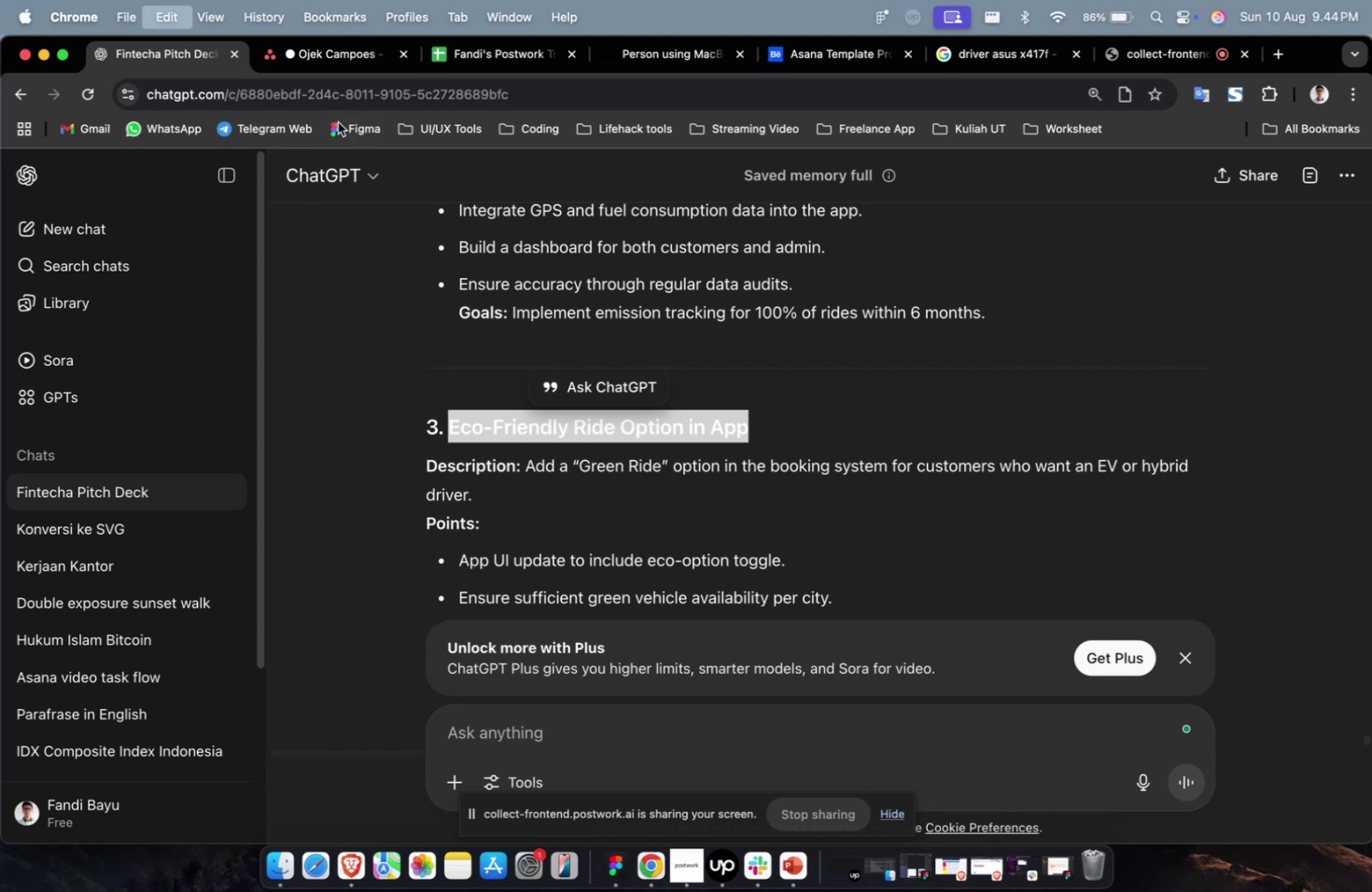 
key(Meta+C)
 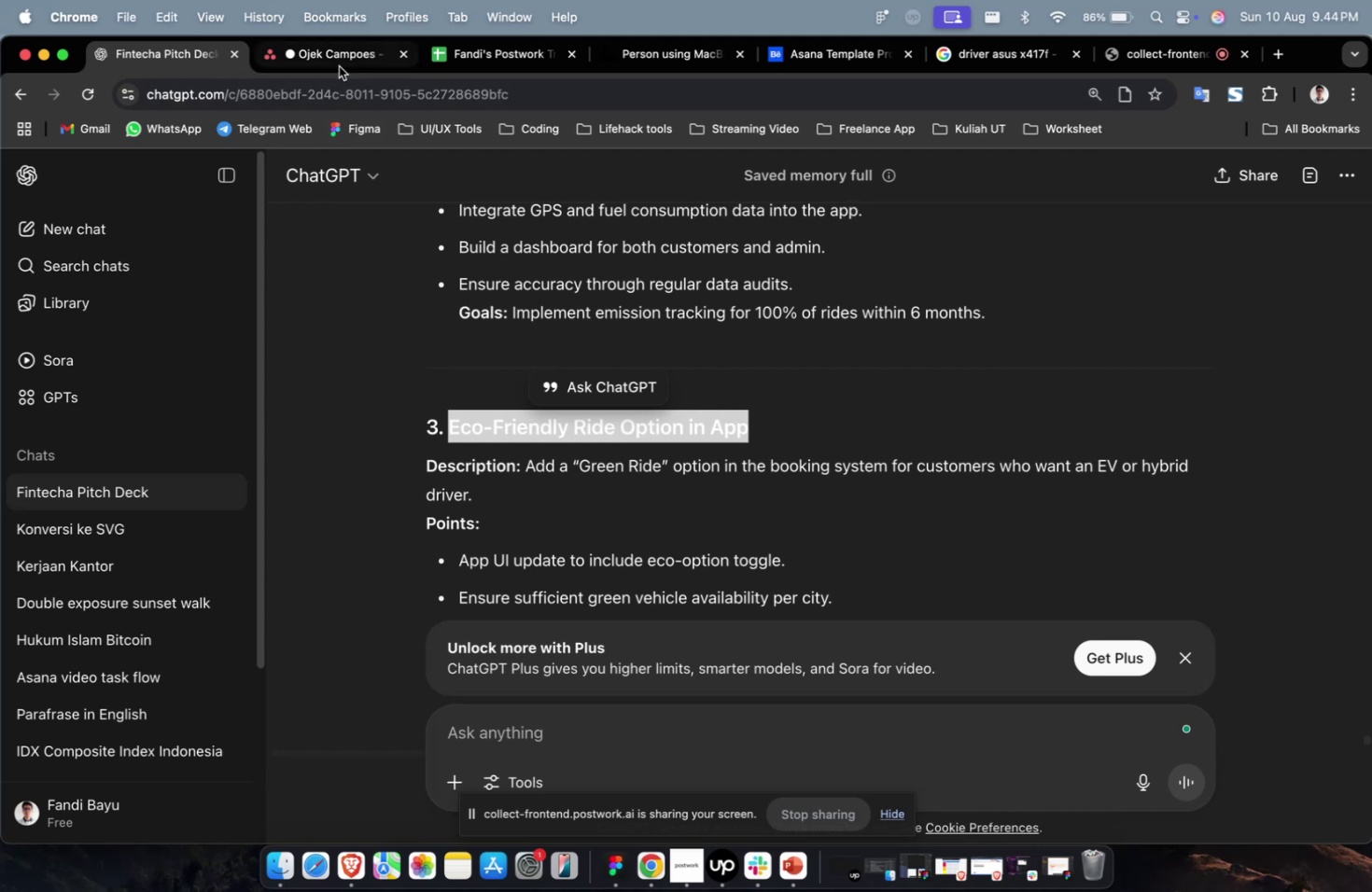 
left_click([339, 66])
 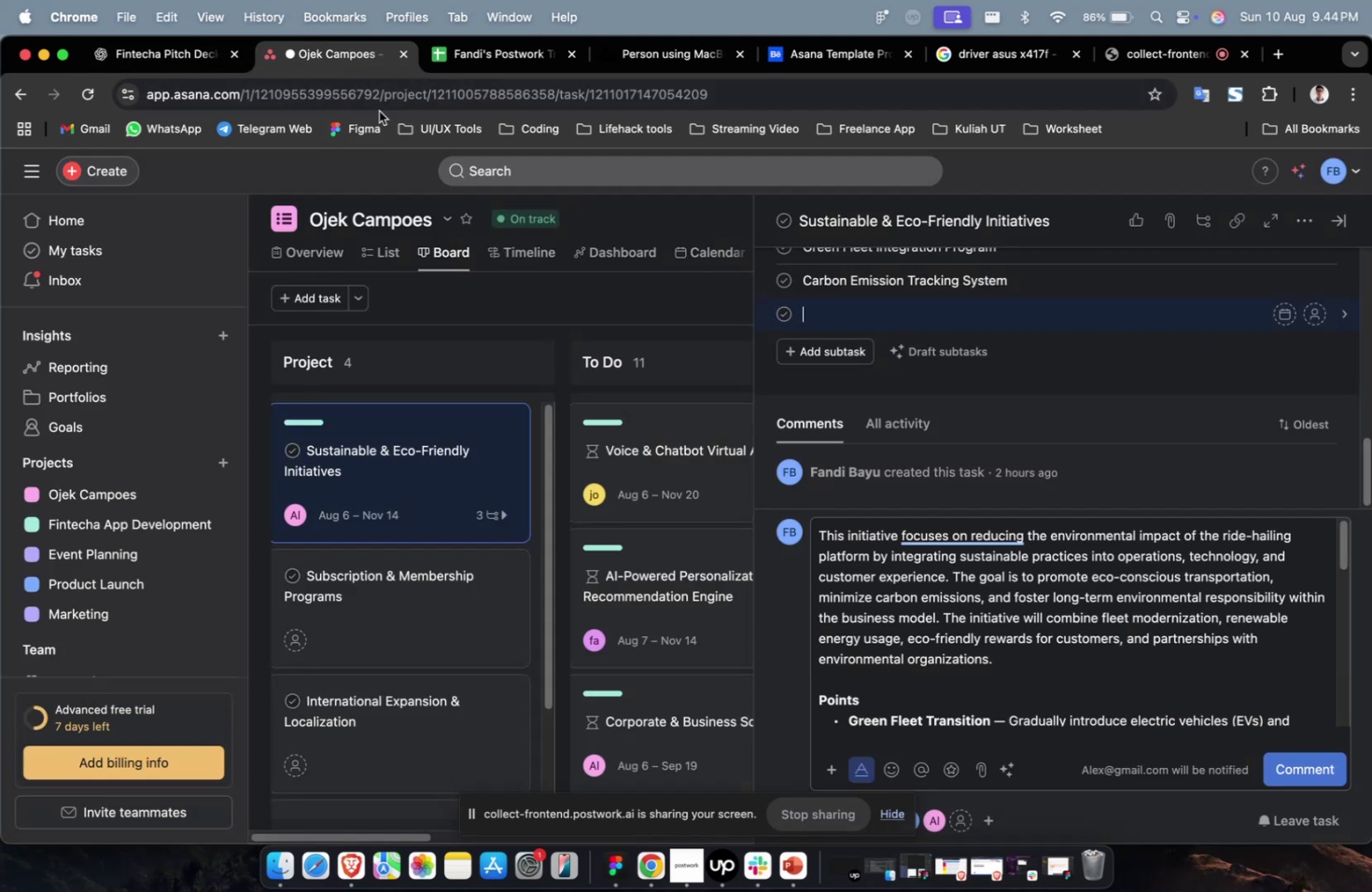 
key(Meta+V)
 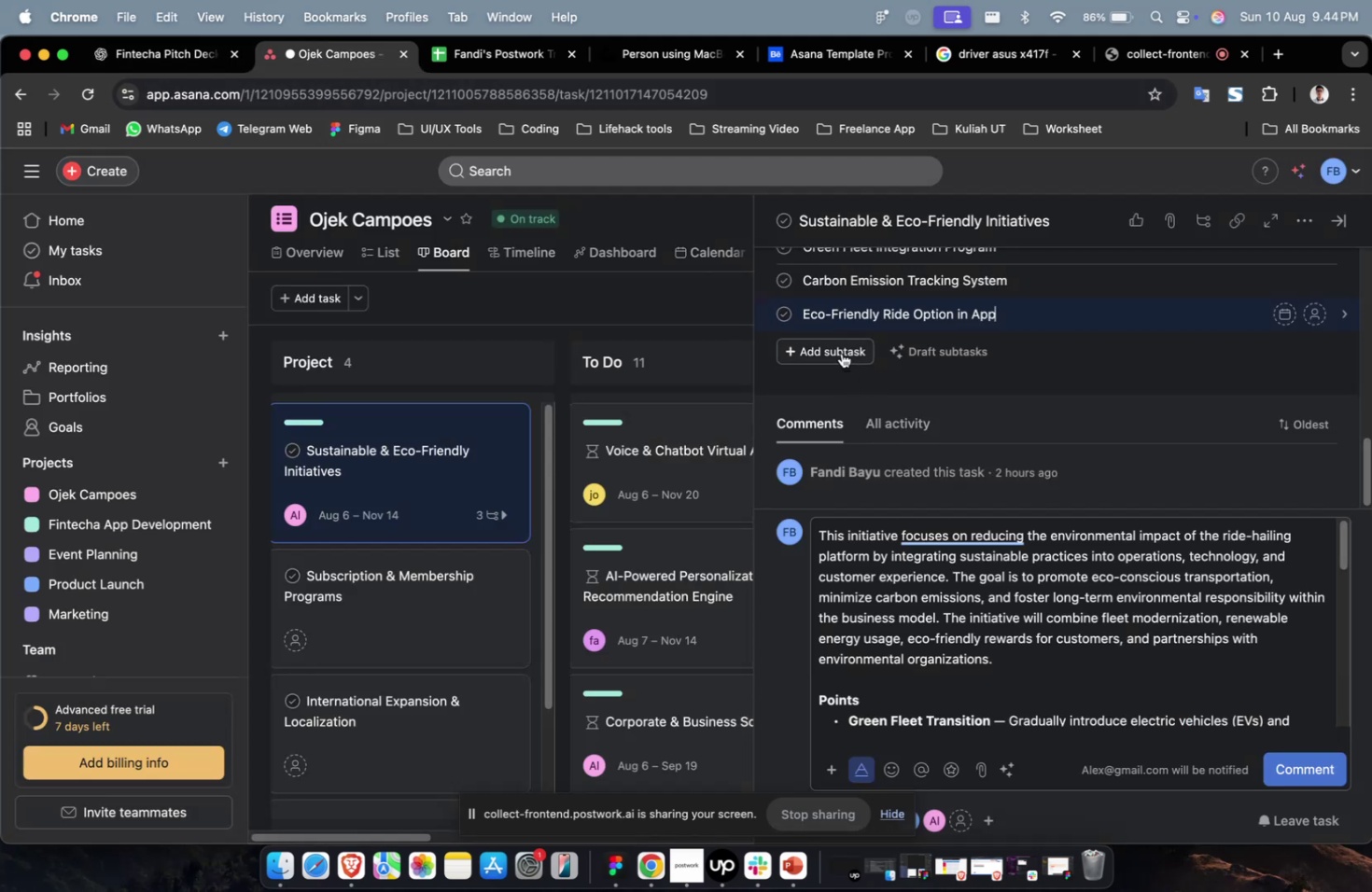 
left_click([841, 353])
 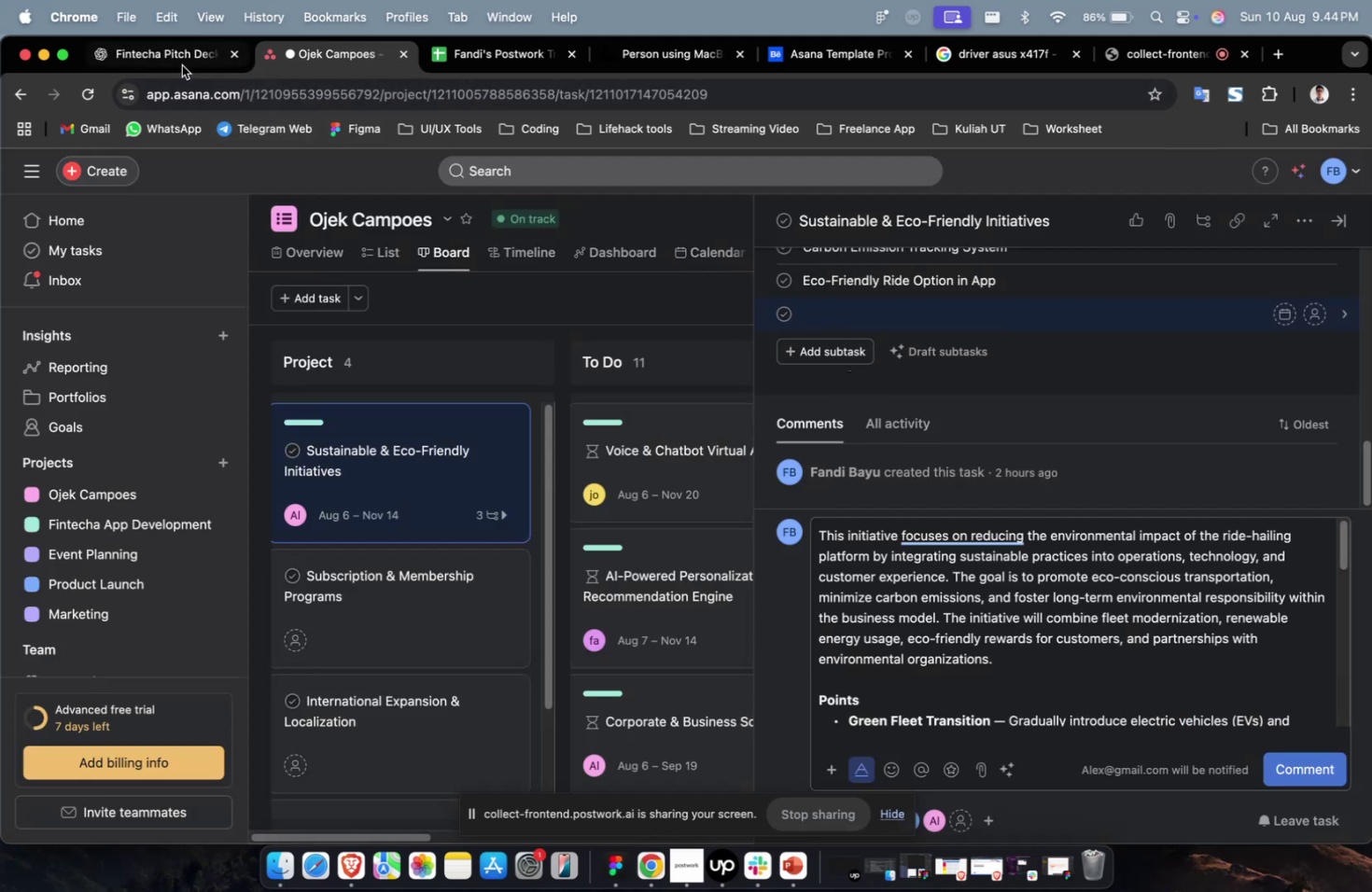 
left_click([181, 64])
 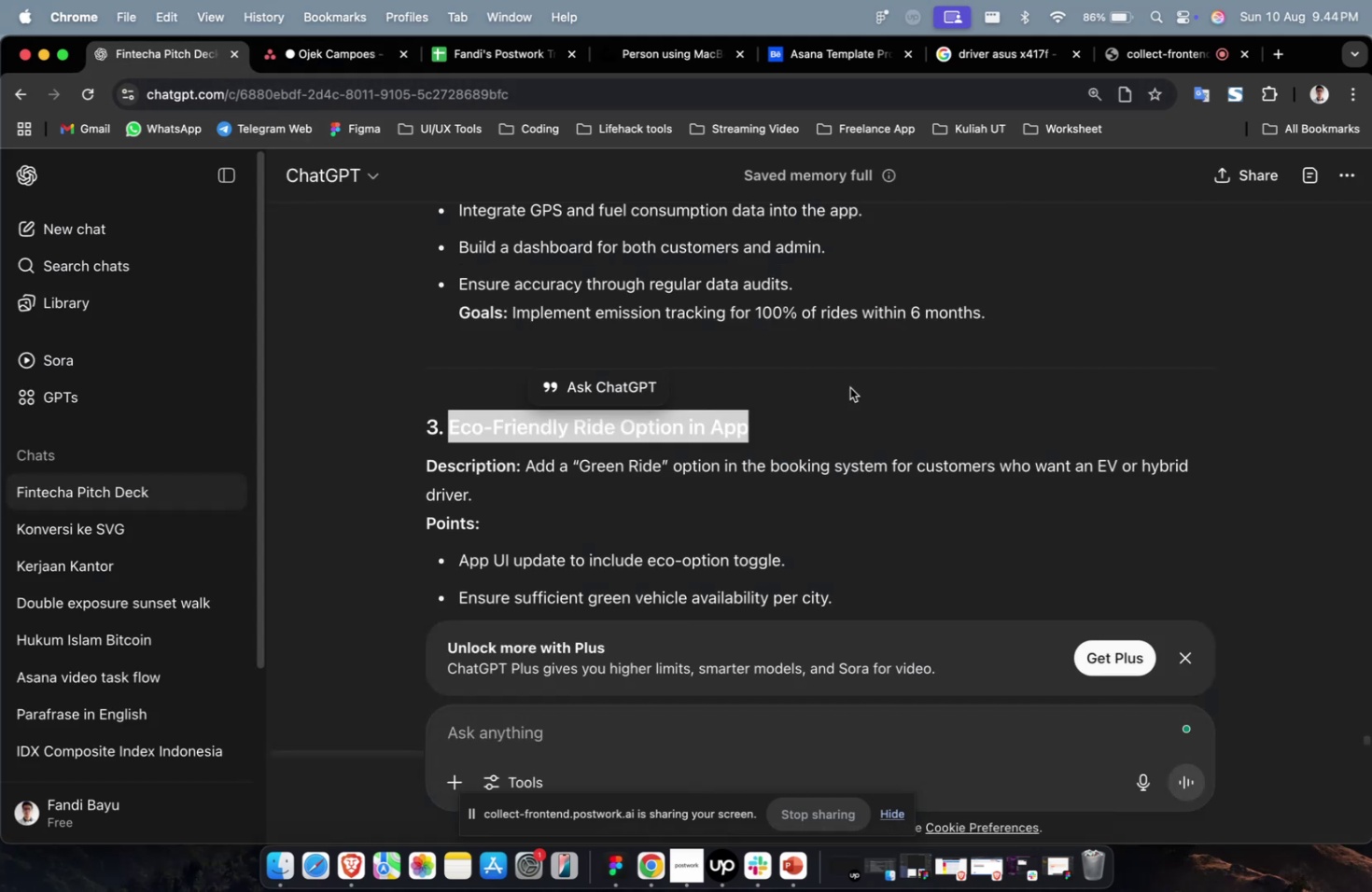 
scroll: coordinate [946, 450], scroll_direction: down, amount: 13.0
 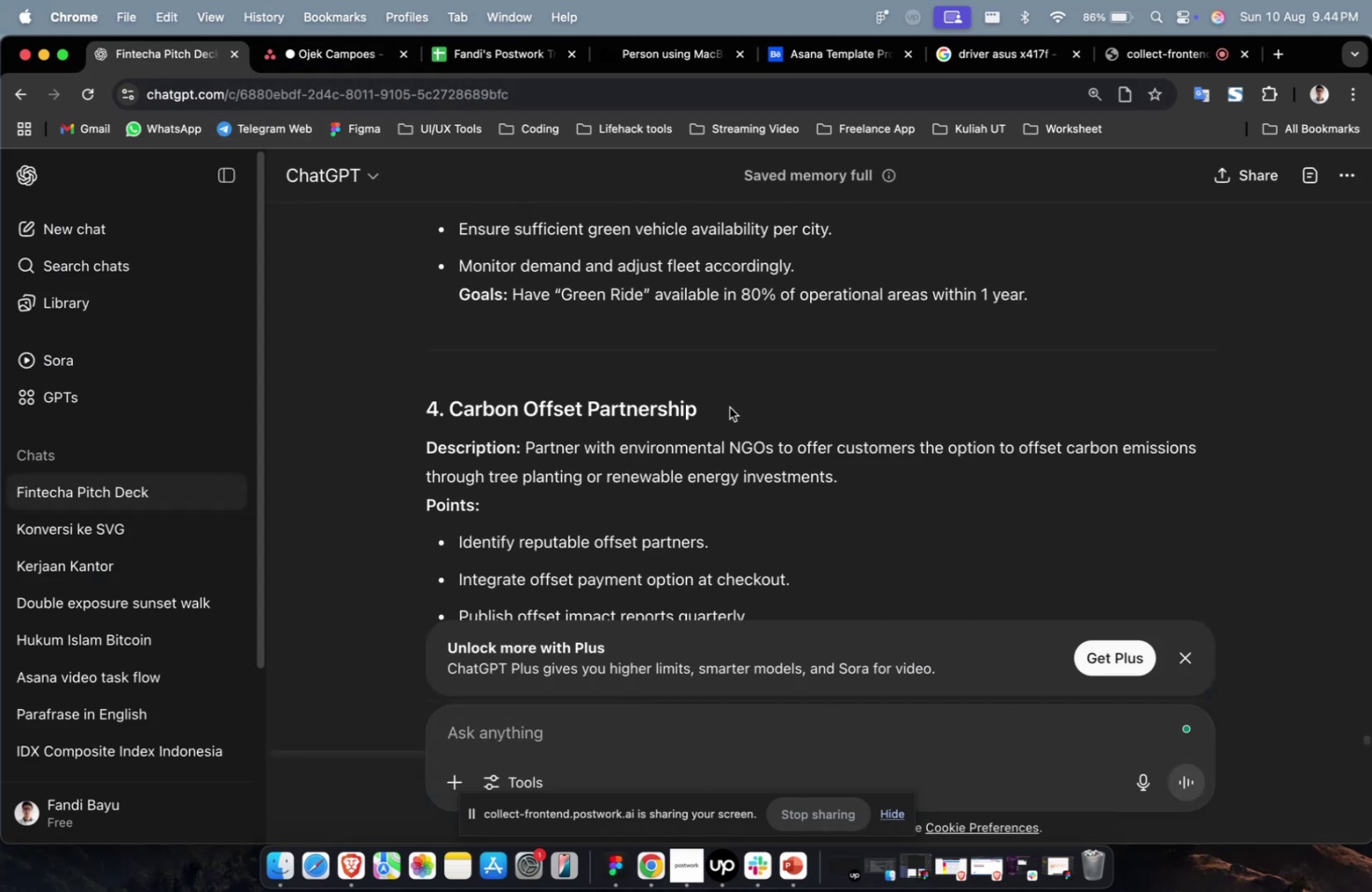 
left_click_drag(start_coordinate=[729, 407], to_coordinate=[455, 411])
 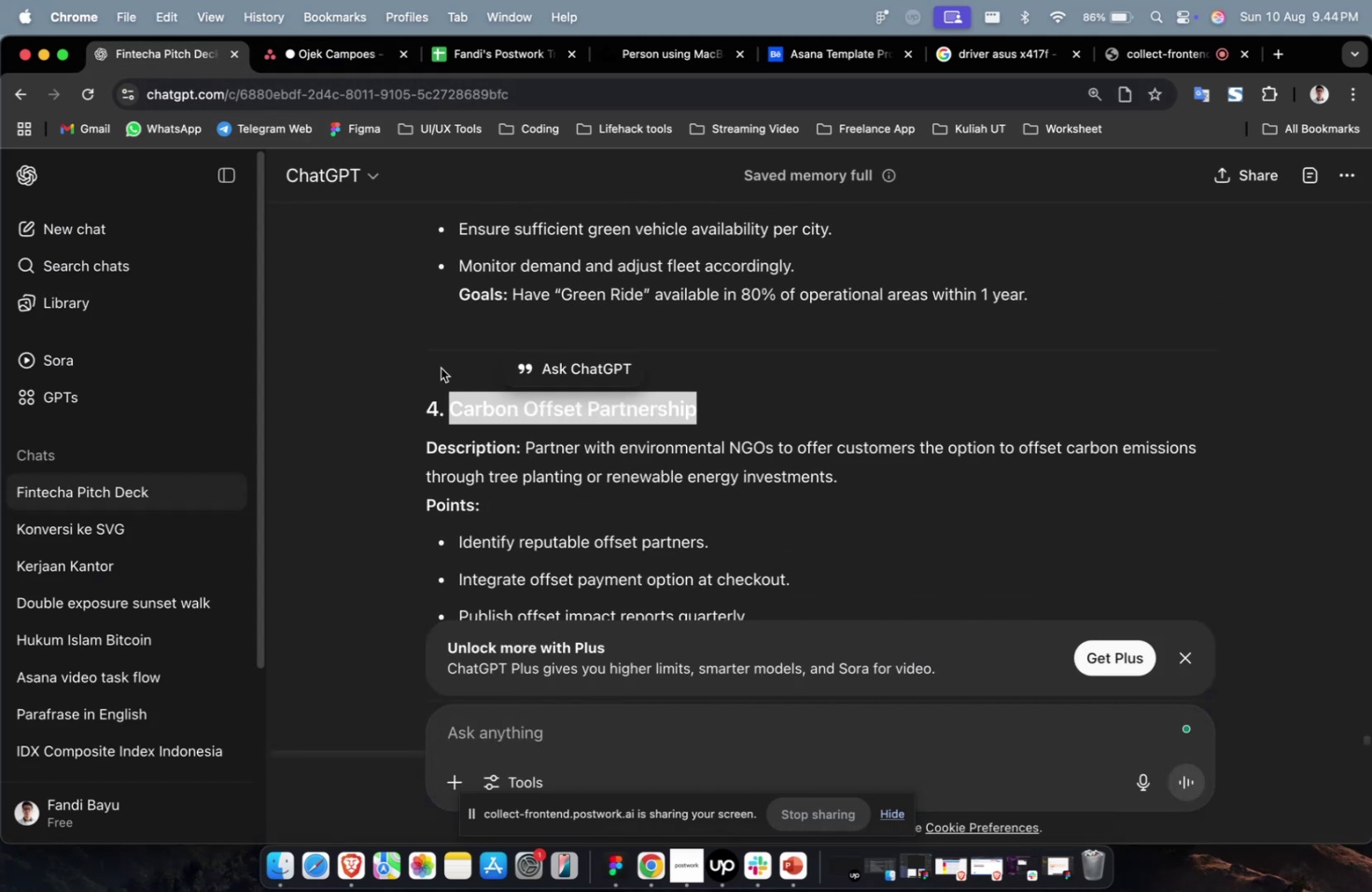 
key(Meta+C)
 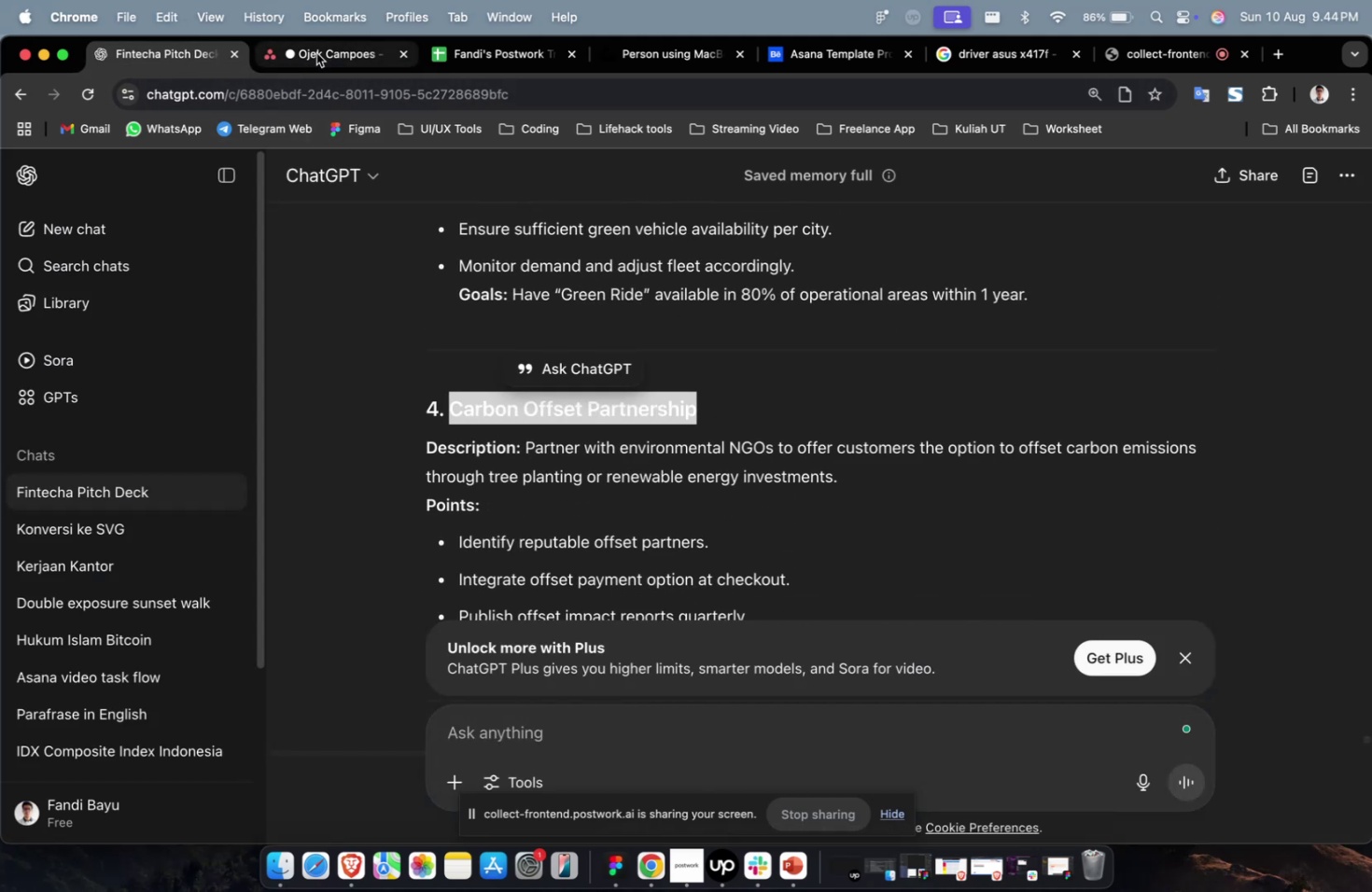 
left_click([316, 53])
 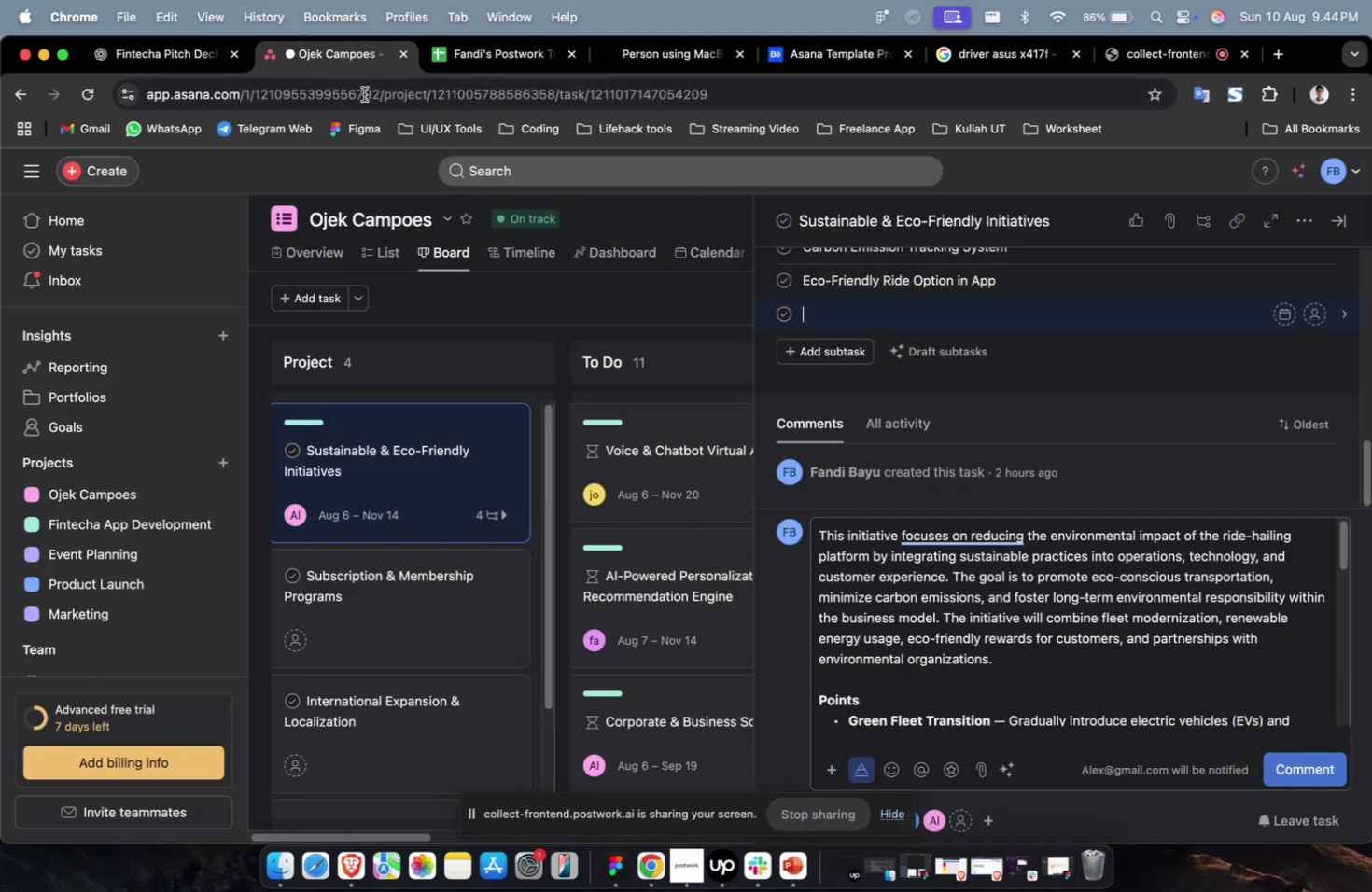 
key(Meta+V)
 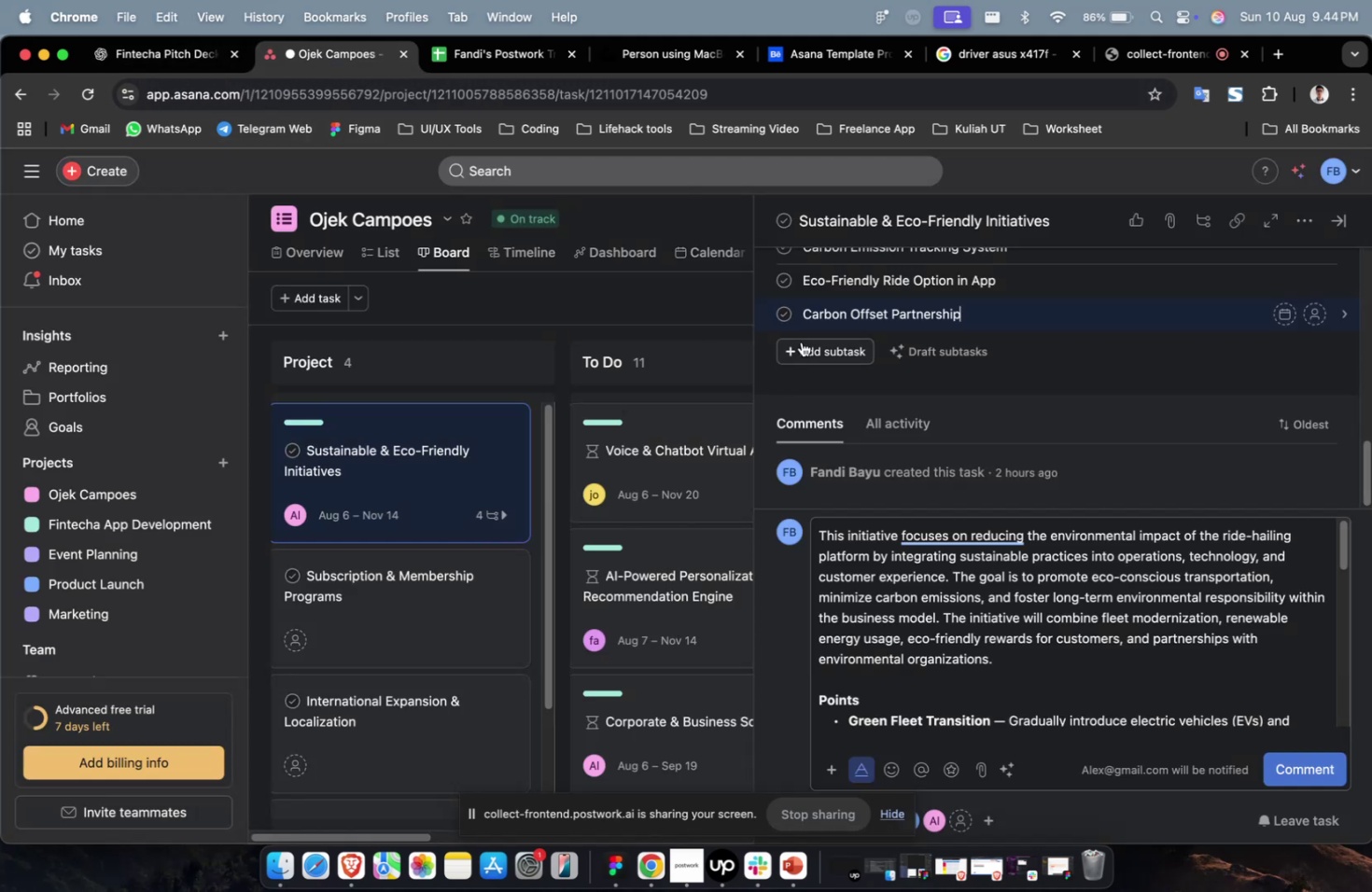 
left_click([801, 341])
 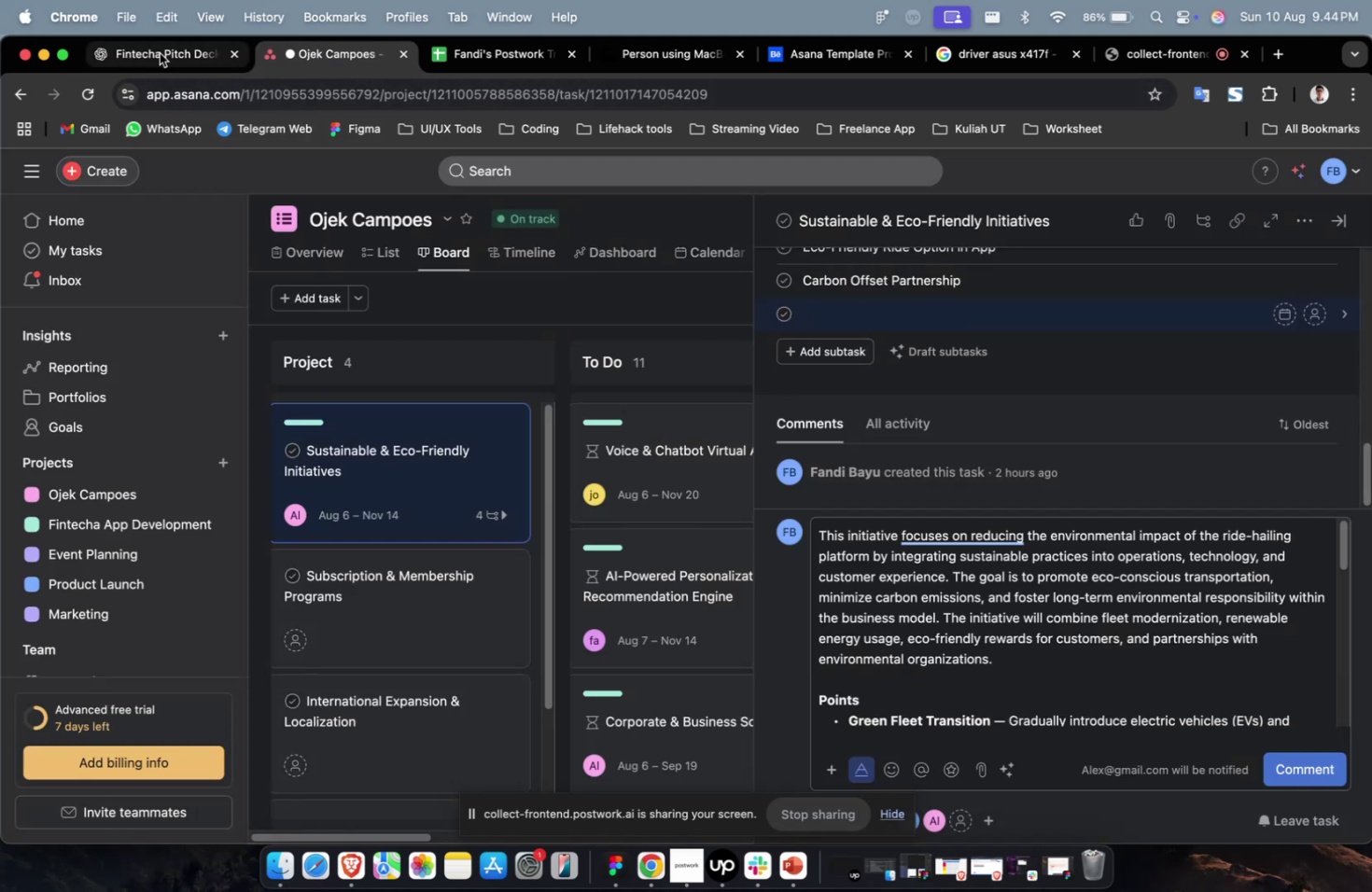 
double_click([160, 53])
 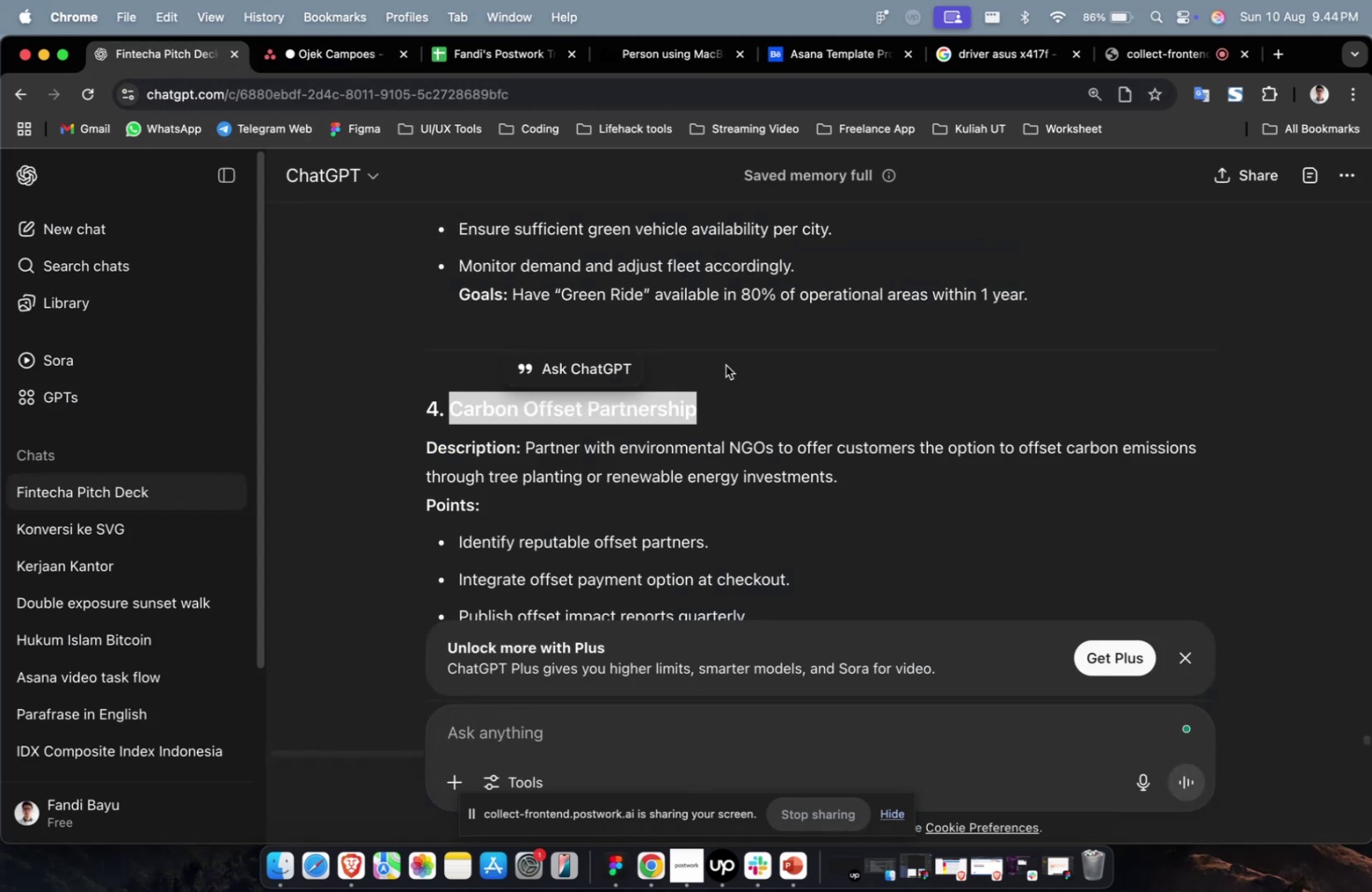 
scroll: coordinate [726, 365], scroll_direction: down, amount: 7.0
 